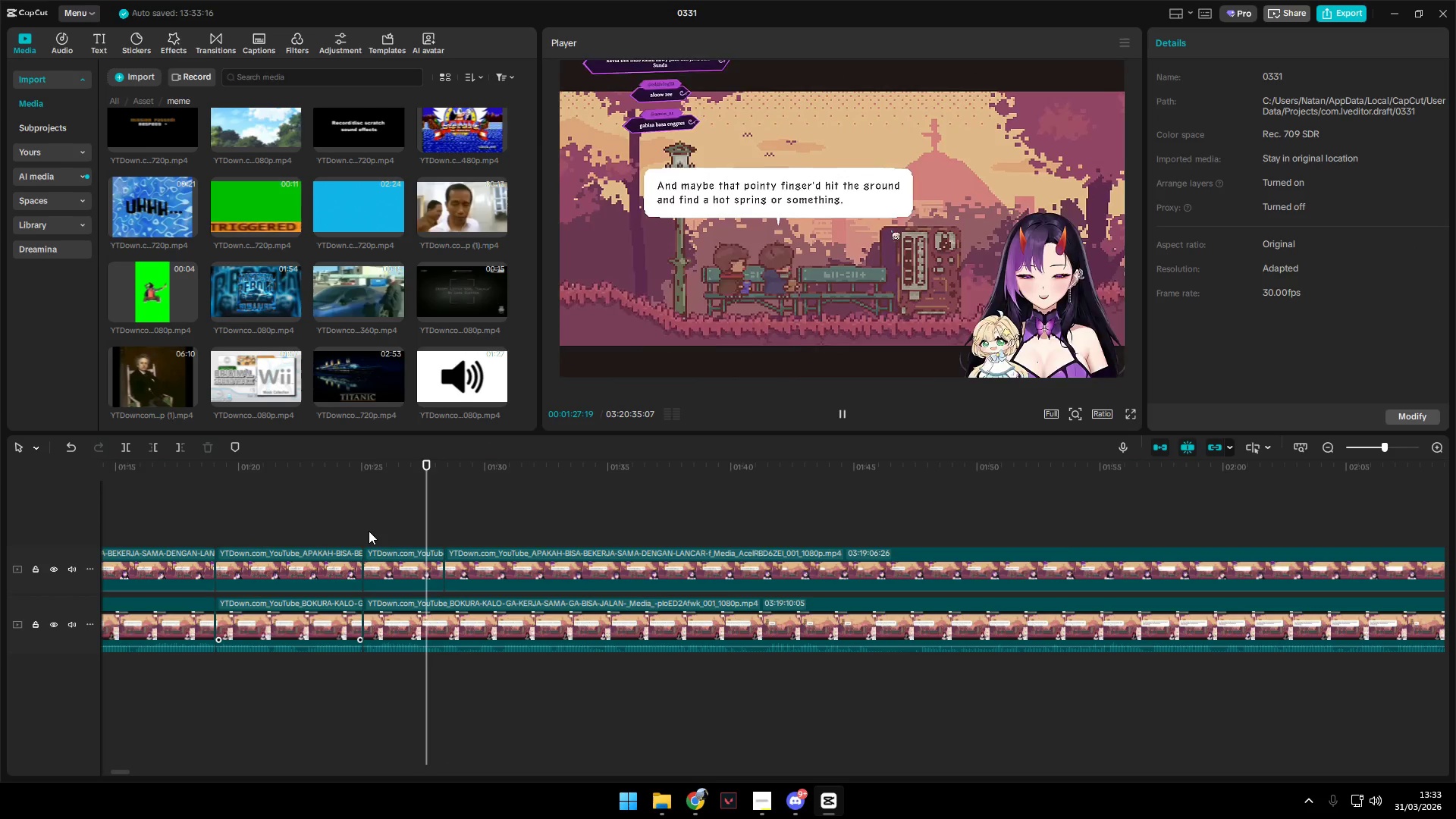 
double_click([369, 531])
 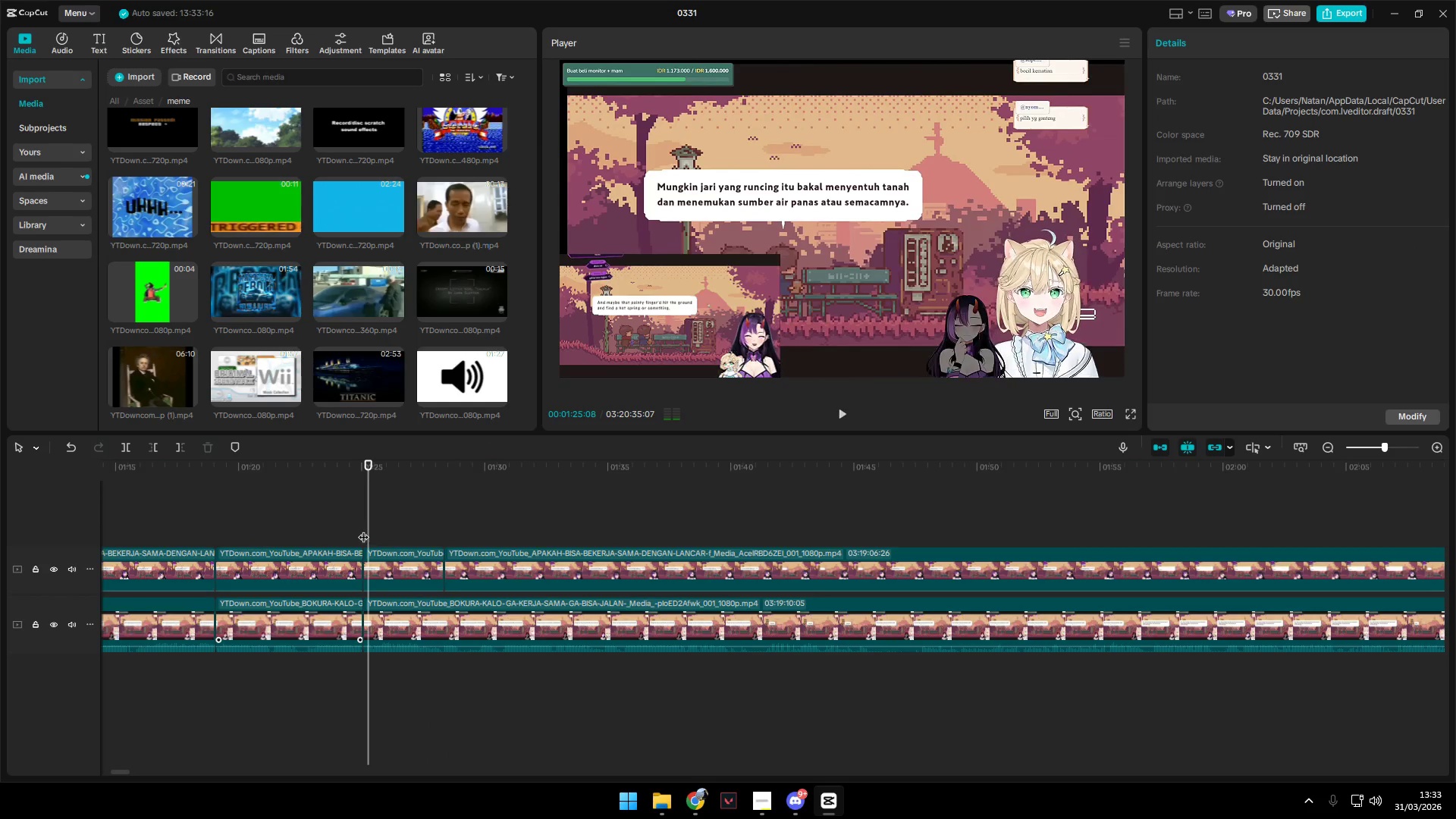 
key(Space)
 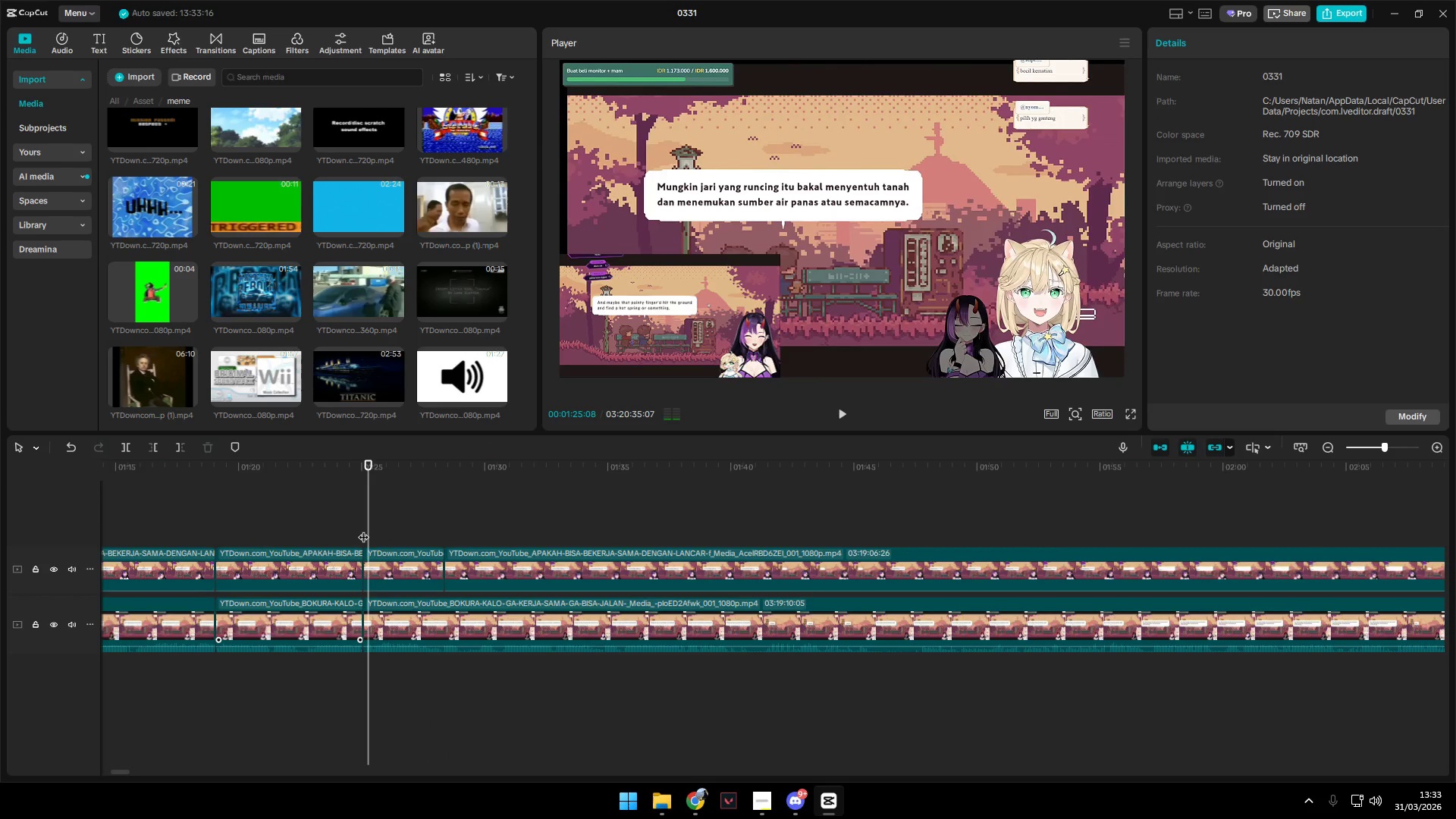 
triple_click([363, 529])
 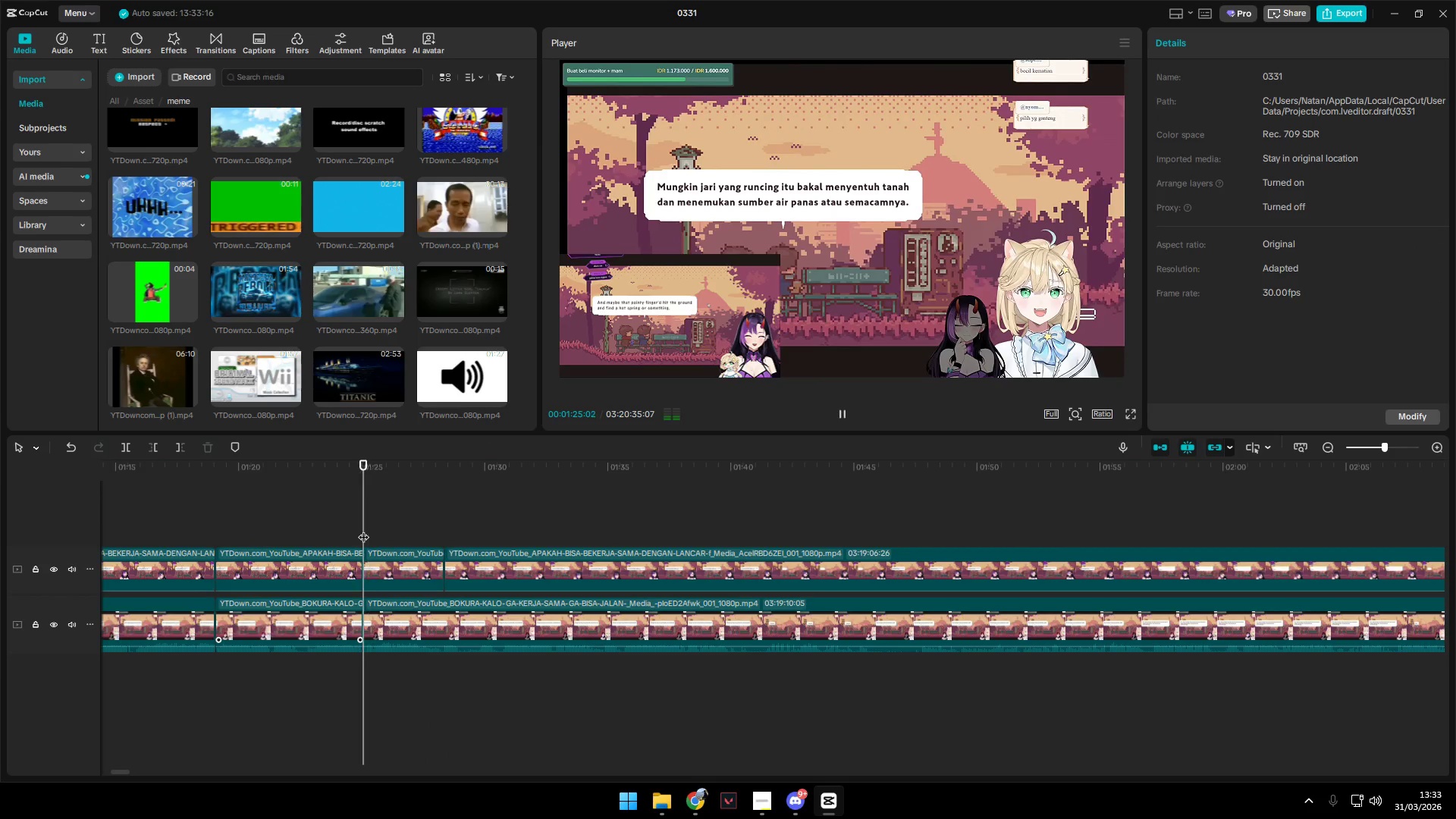 
triple_click([363, 529])
 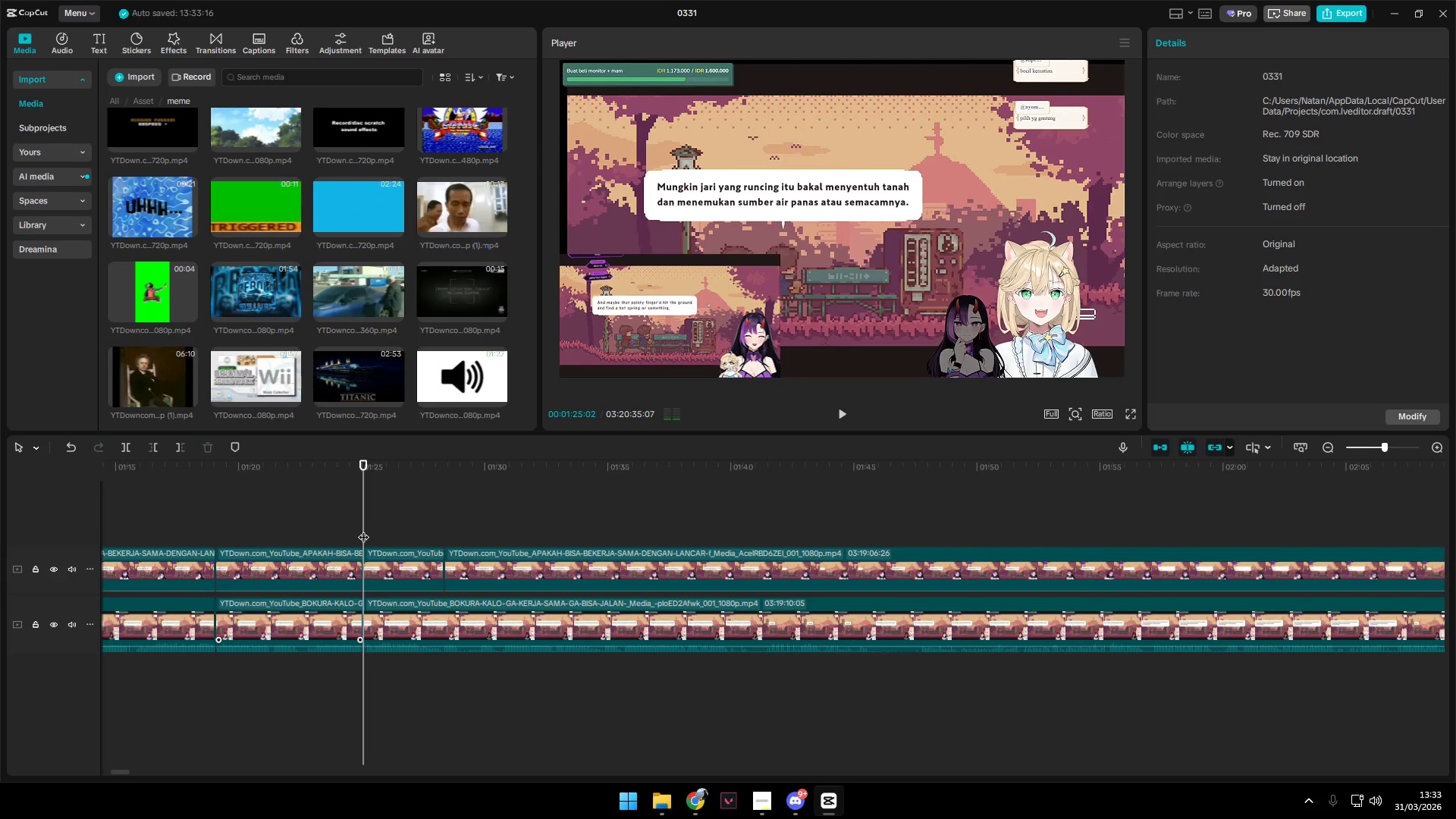 
triple_click([347, 527])
 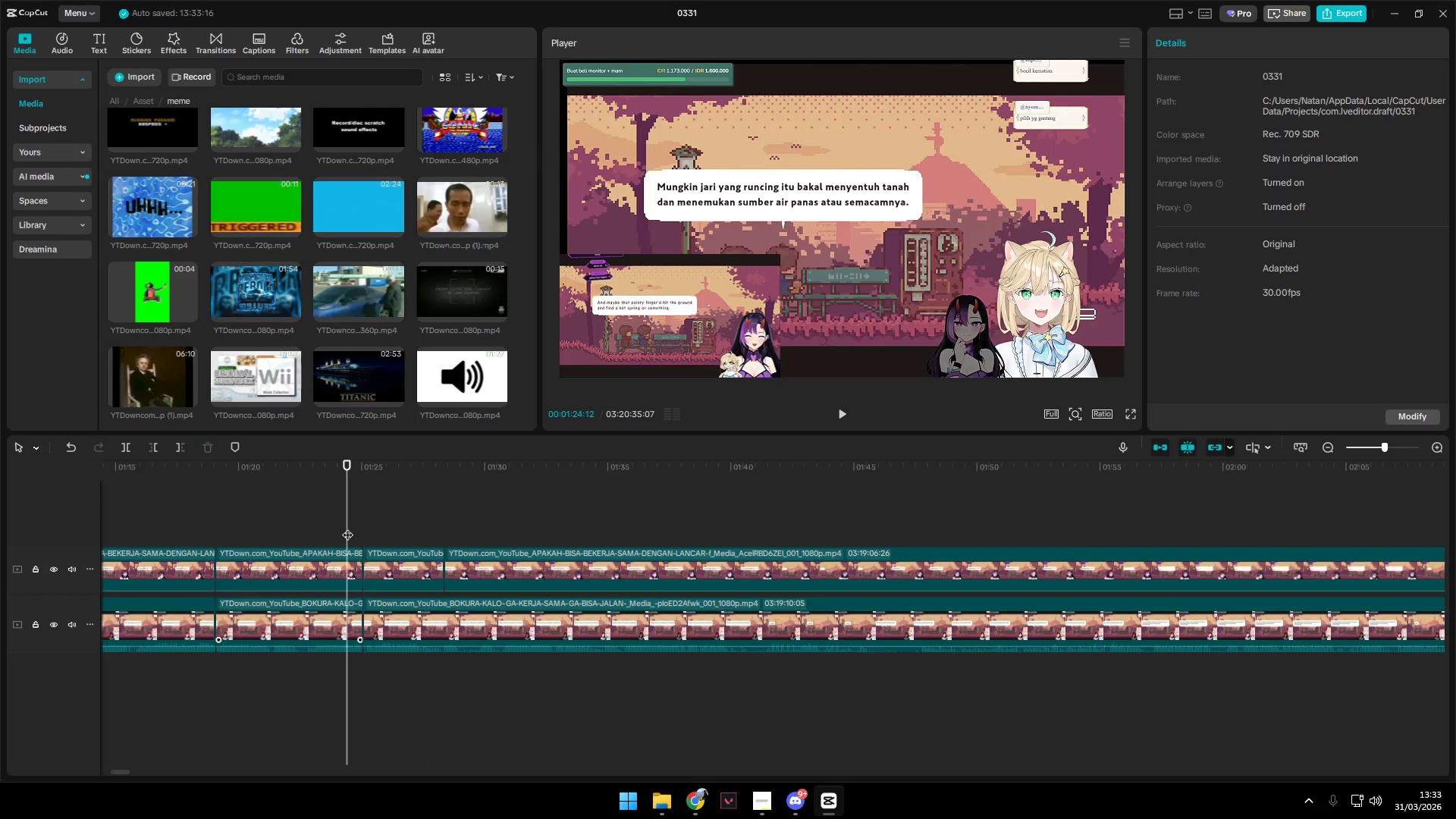 
key(Space)
 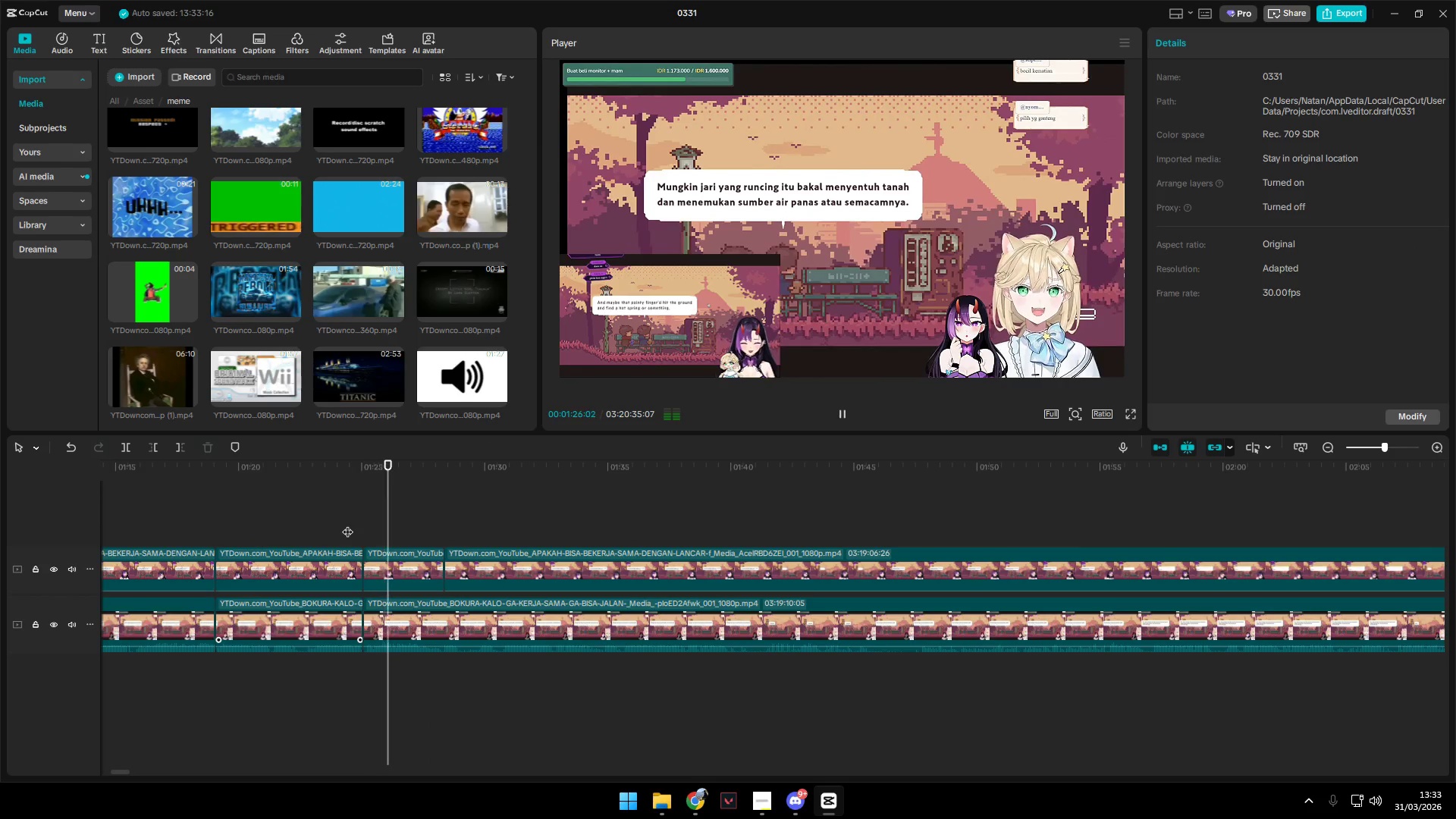 
key(Space)
 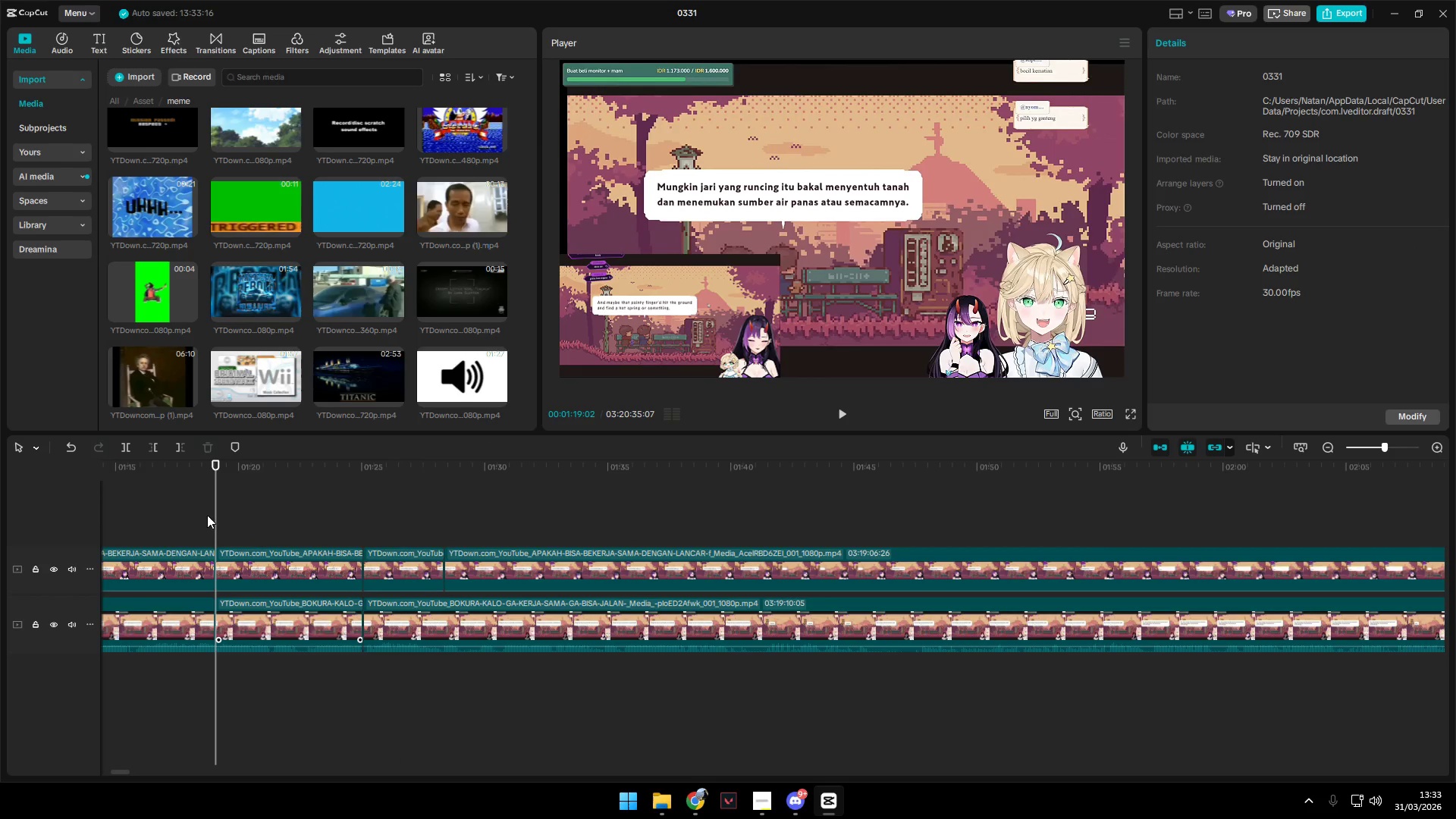 
double_click([202, 515])
 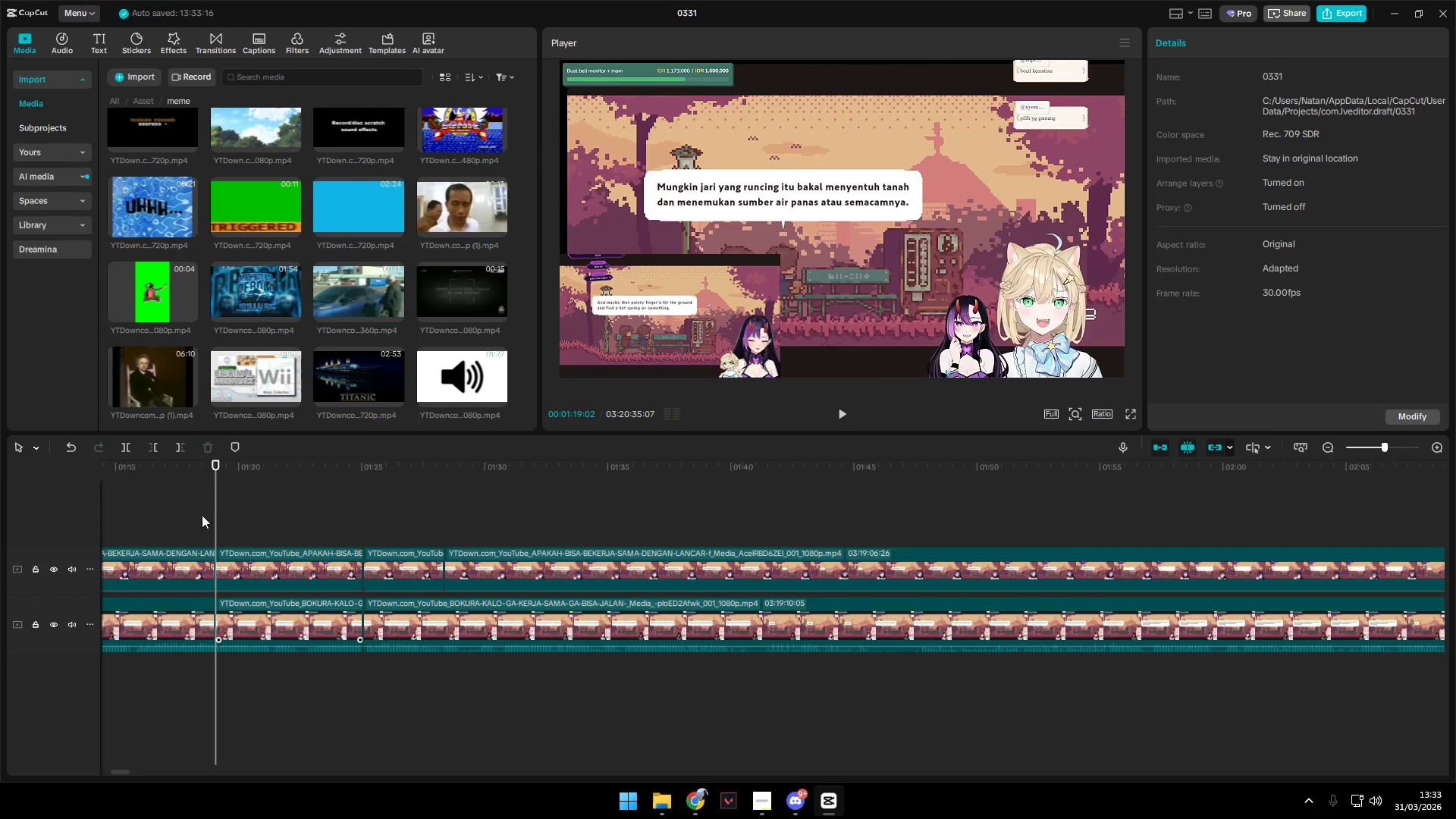 
key(Space)
 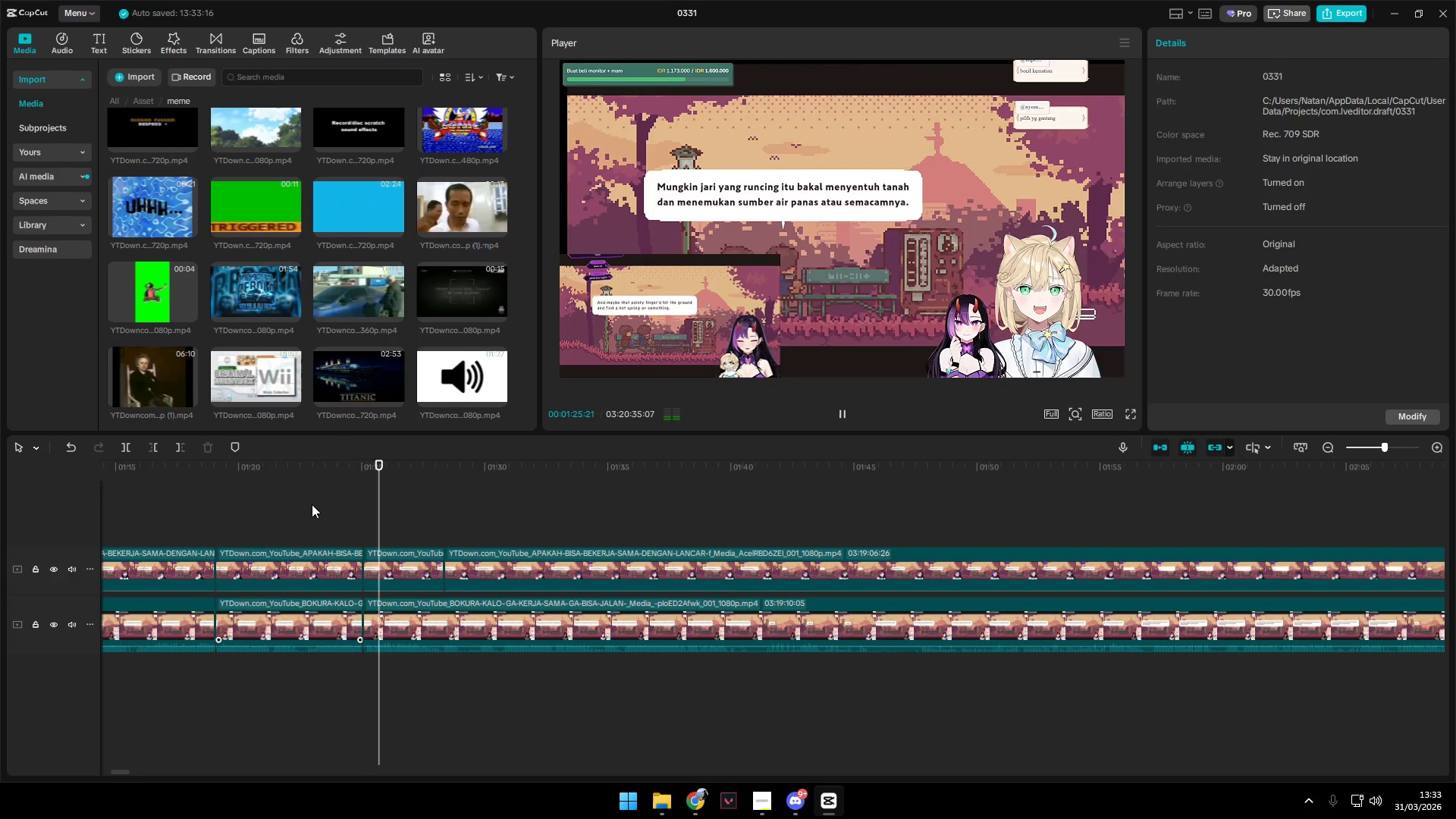 
wait(12.58)
 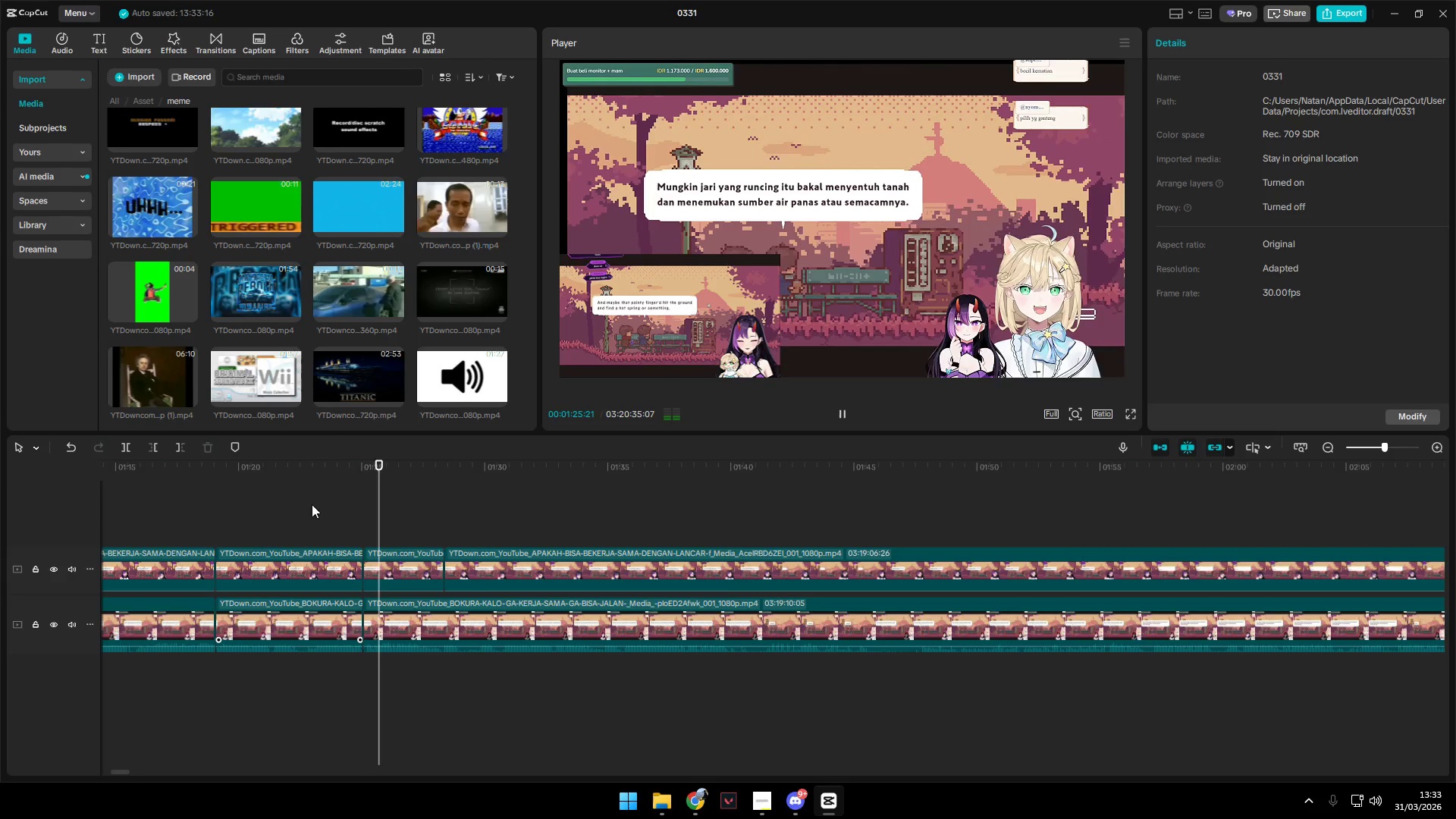 
key(Space)
 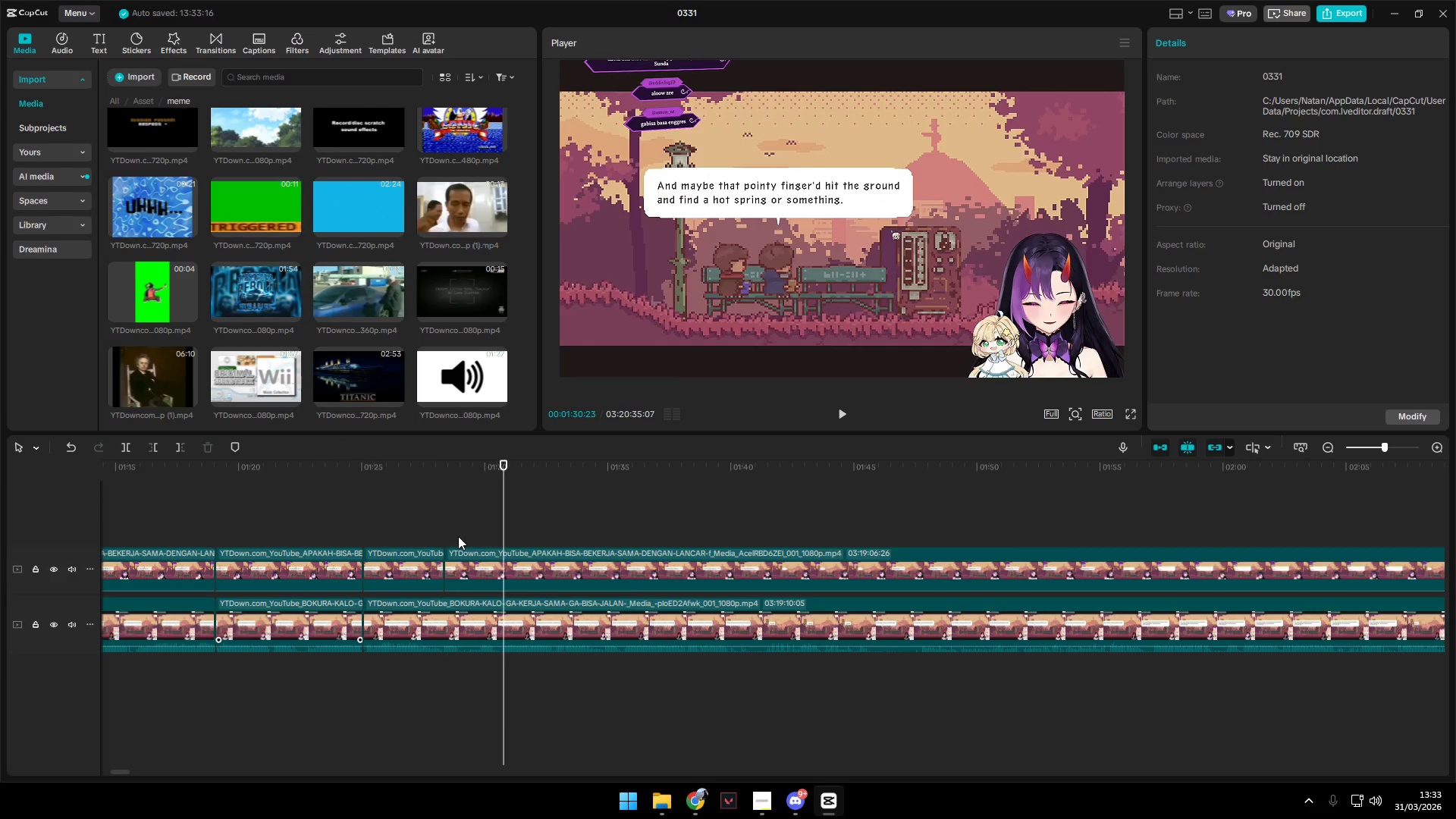 
double_click([469, 567])
 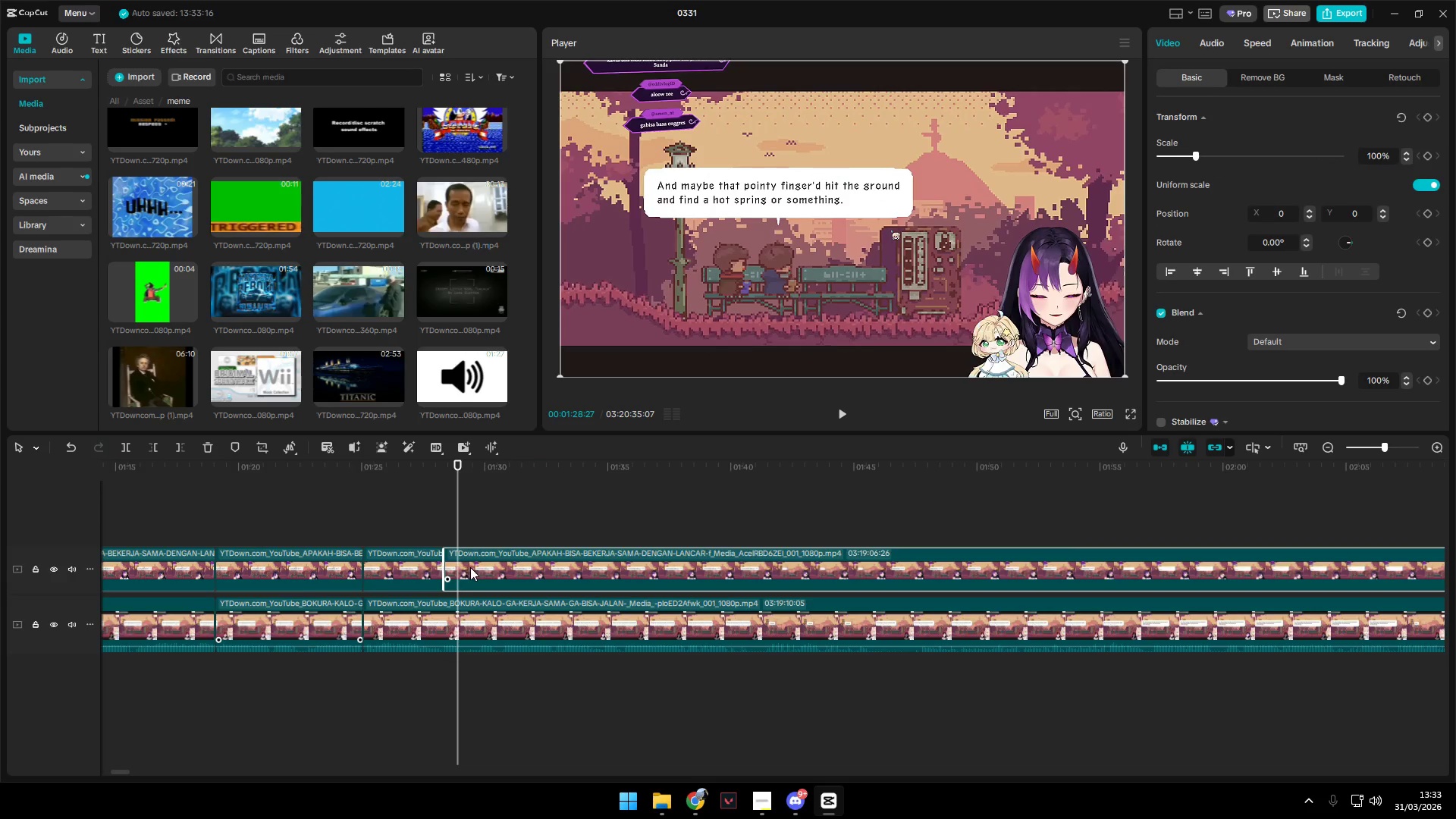 
key(Control+Z)
 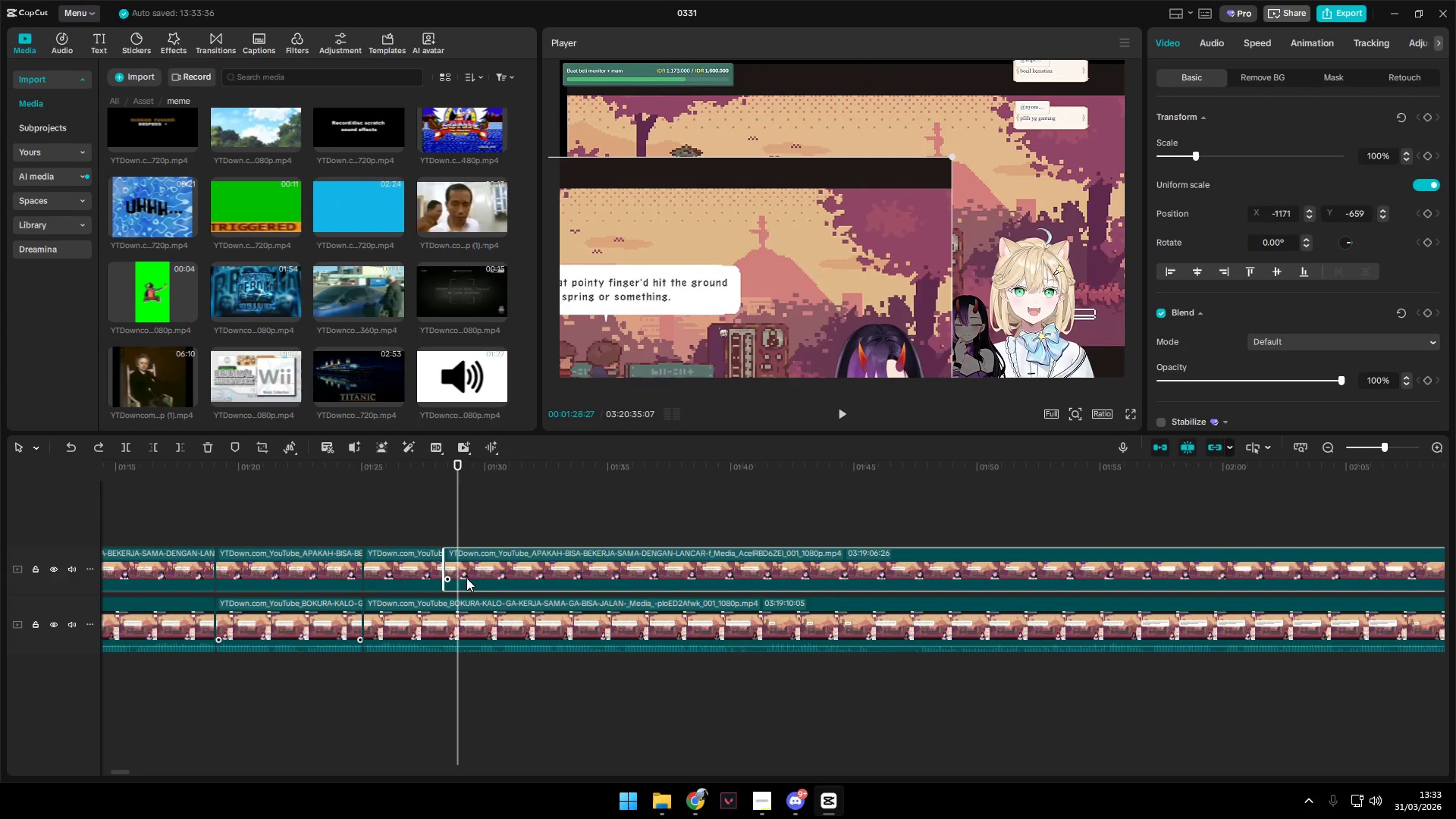 
key(Control+Z)
 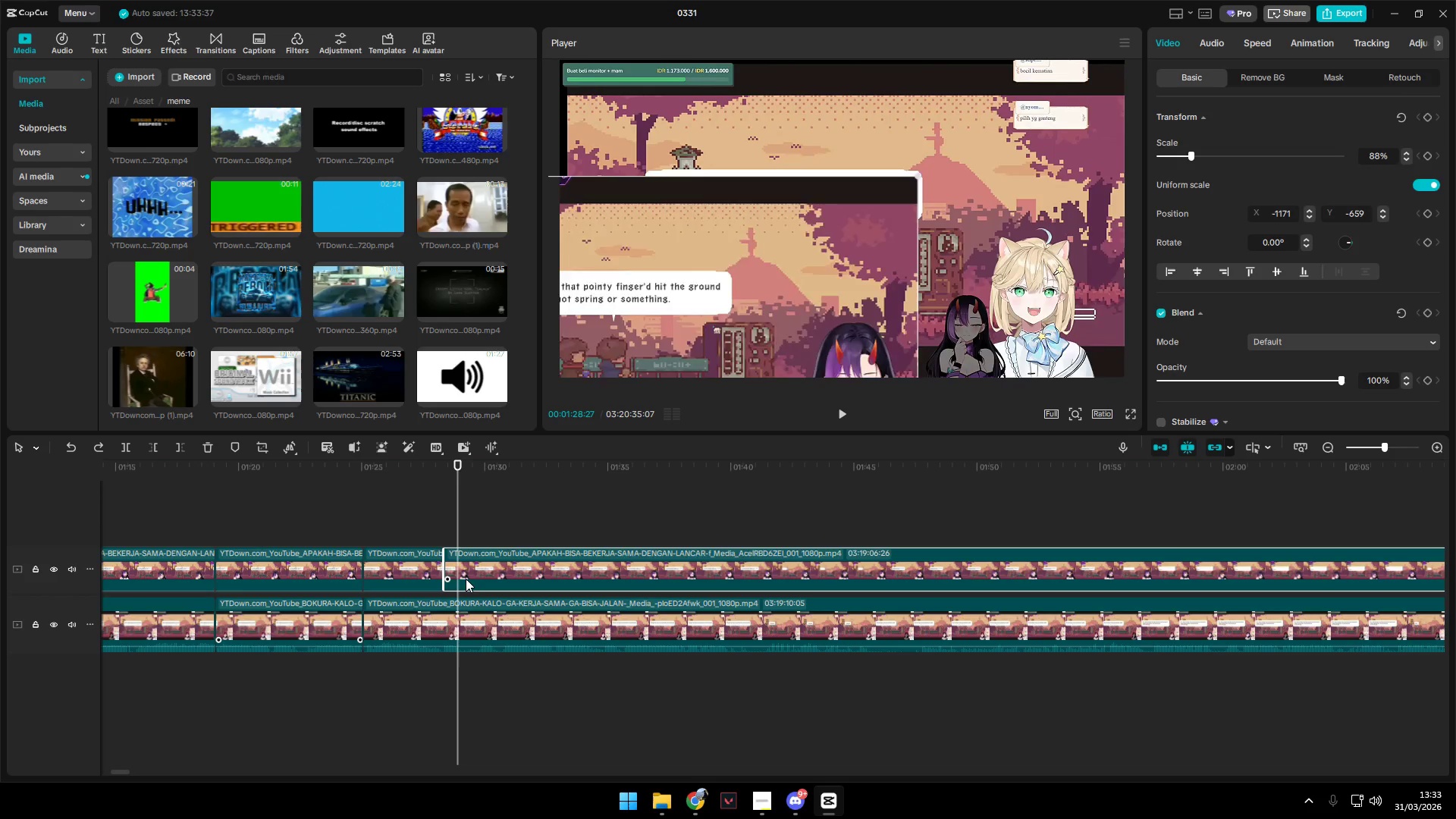 
key(Control+Z)
 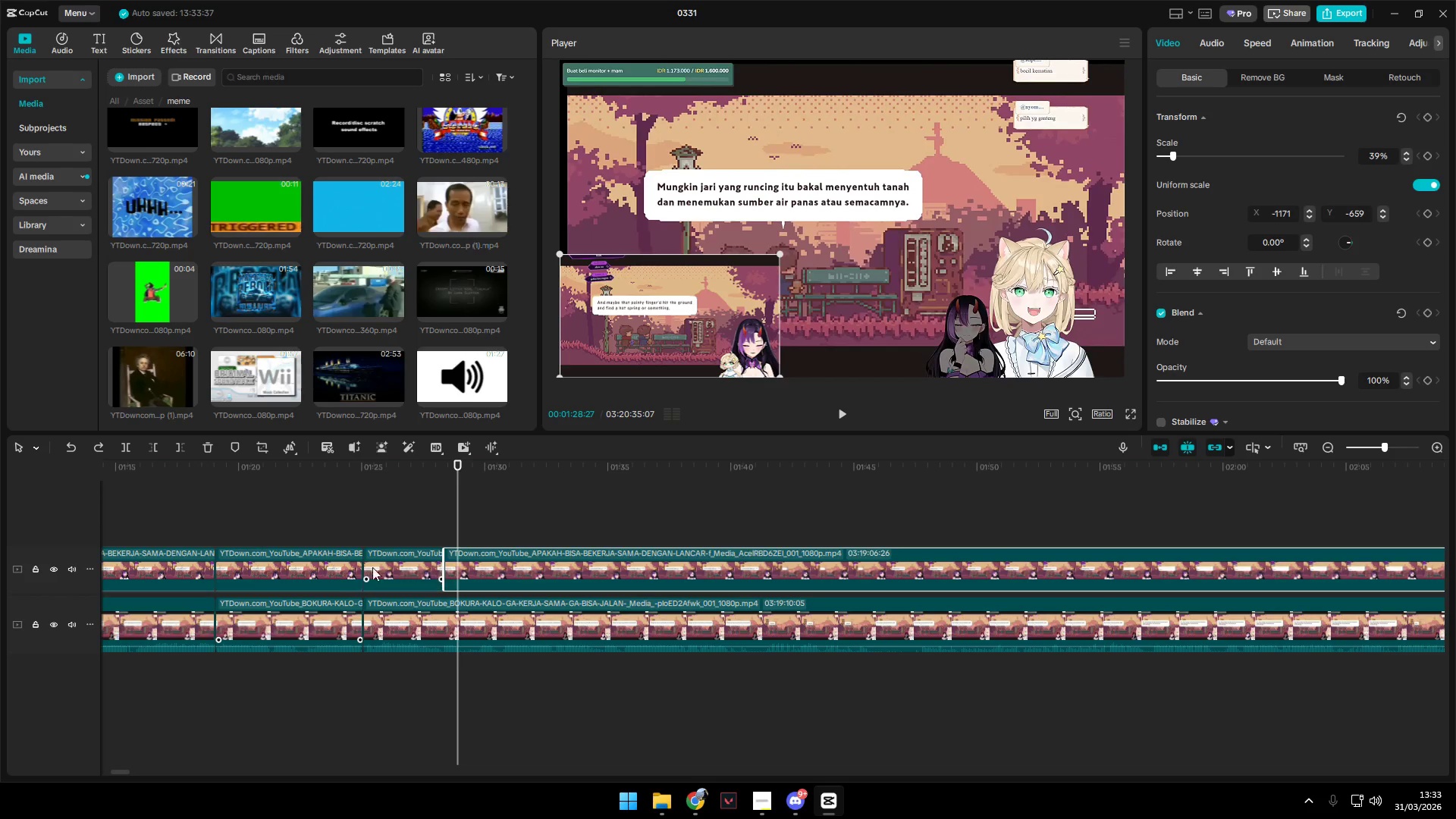 
left_click_drag(start_coordinate=[395, 523], to_coordinate=[397, 529])
 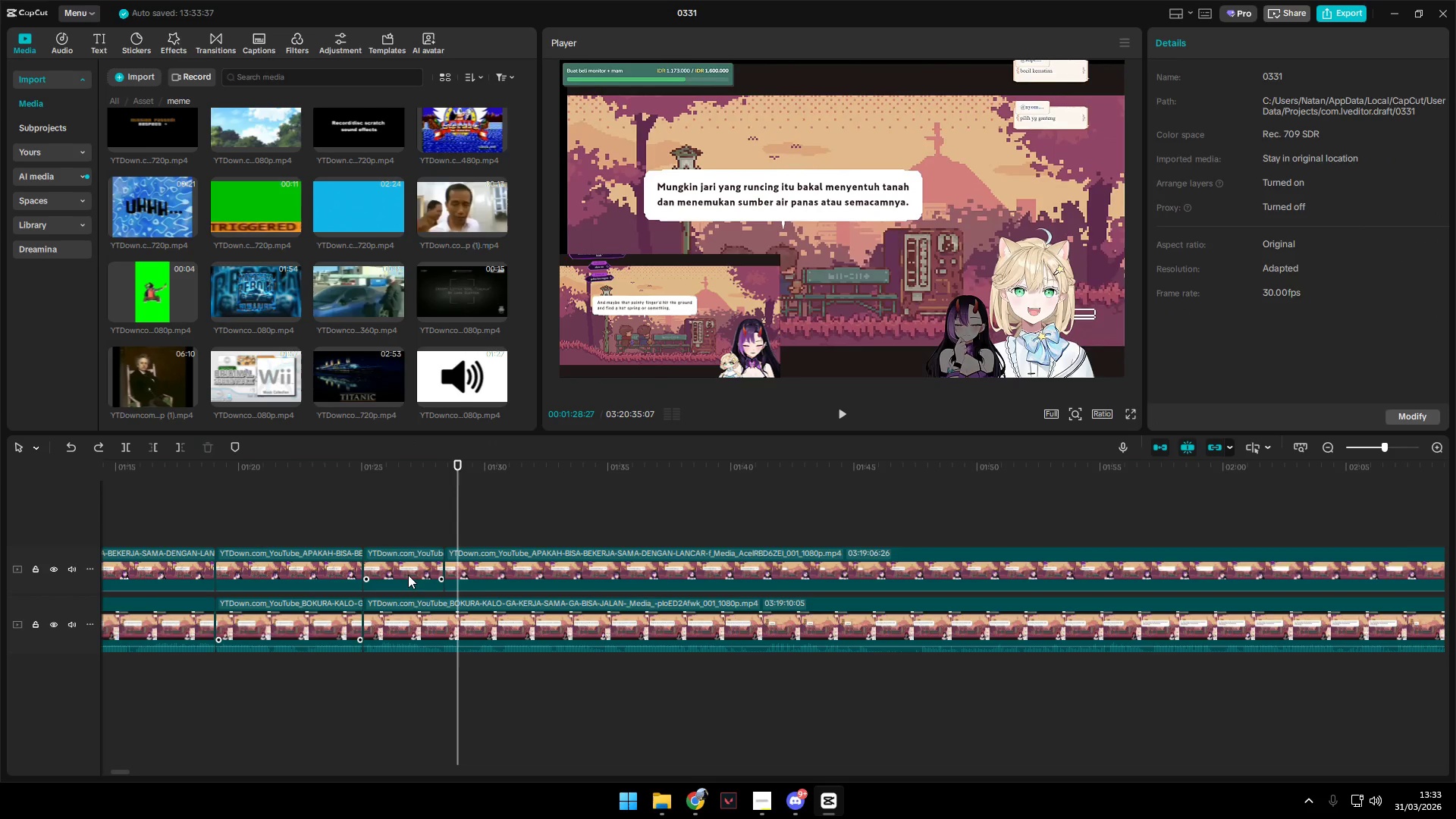 
double_click([408, 575])
 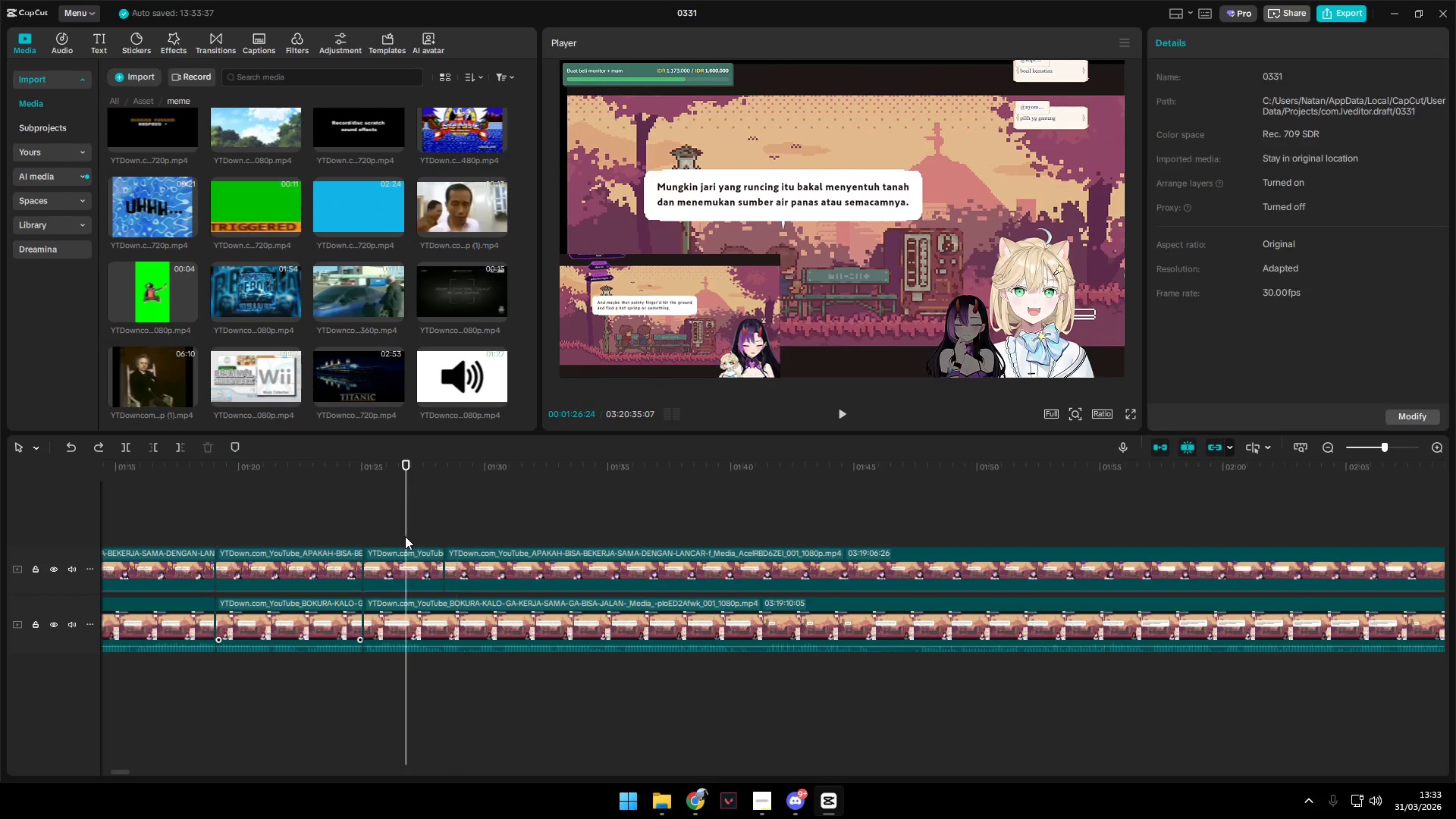 
double_click([414, 563])
 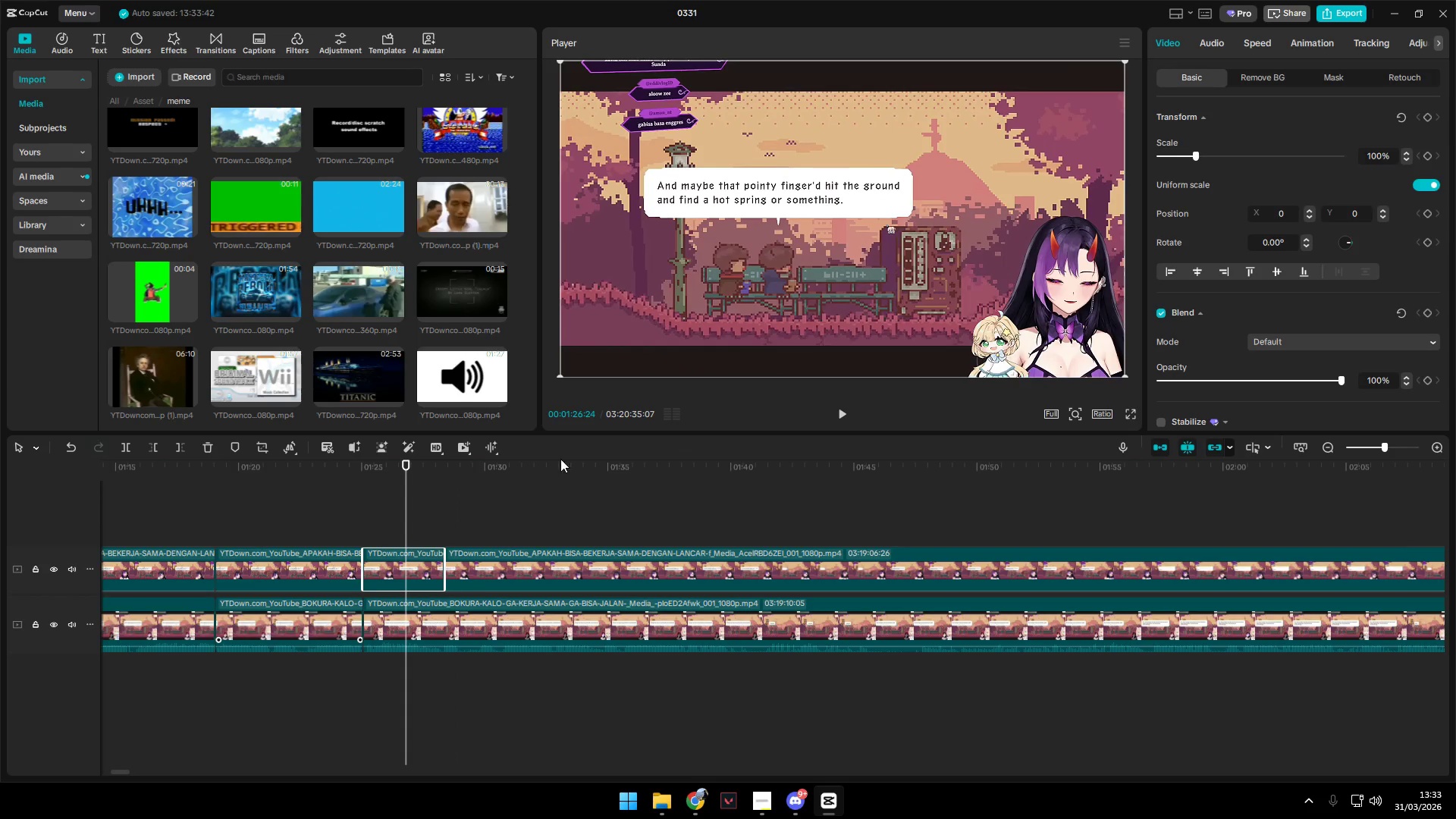 
key(Space)
 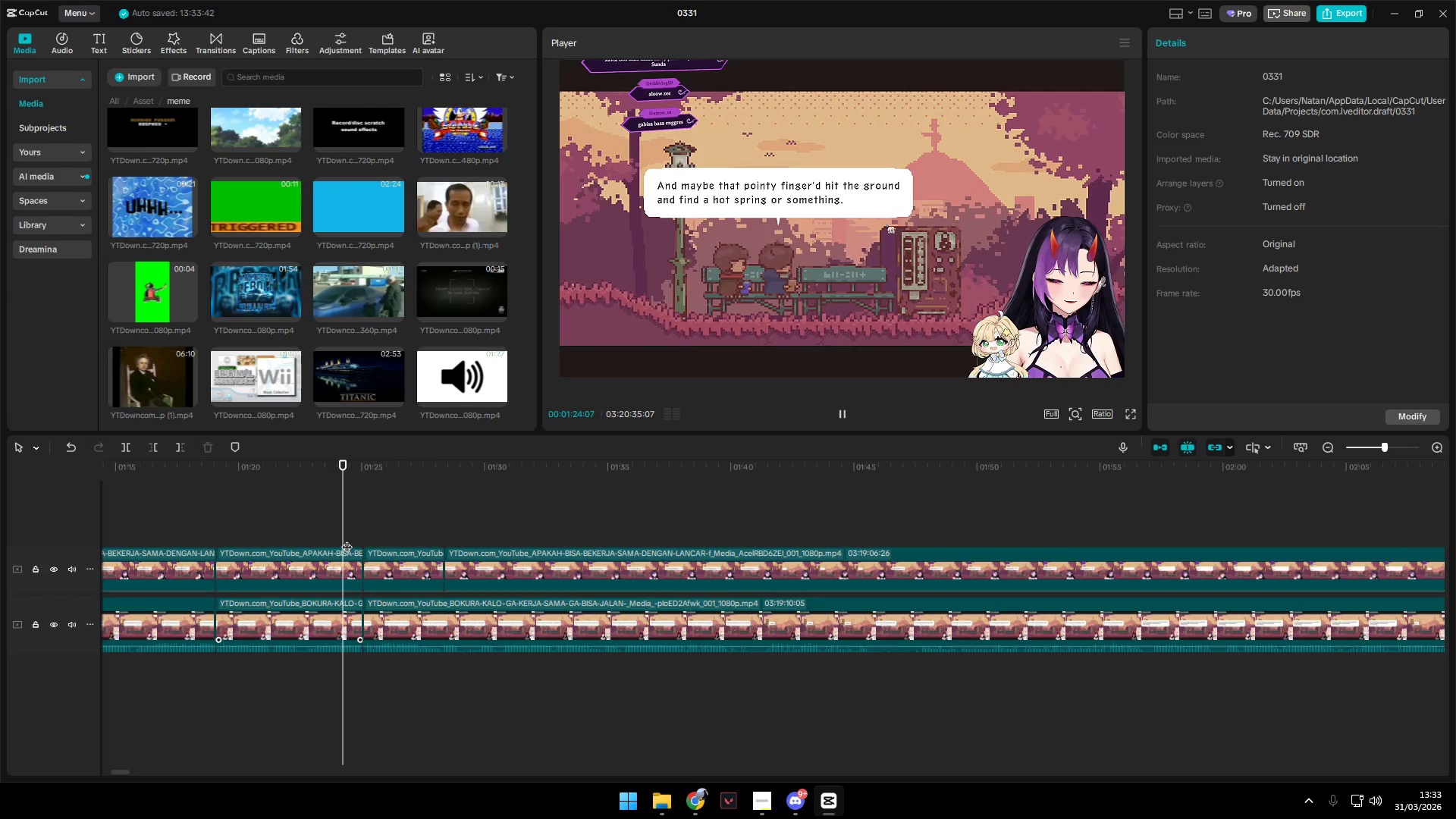 
key(Space)
 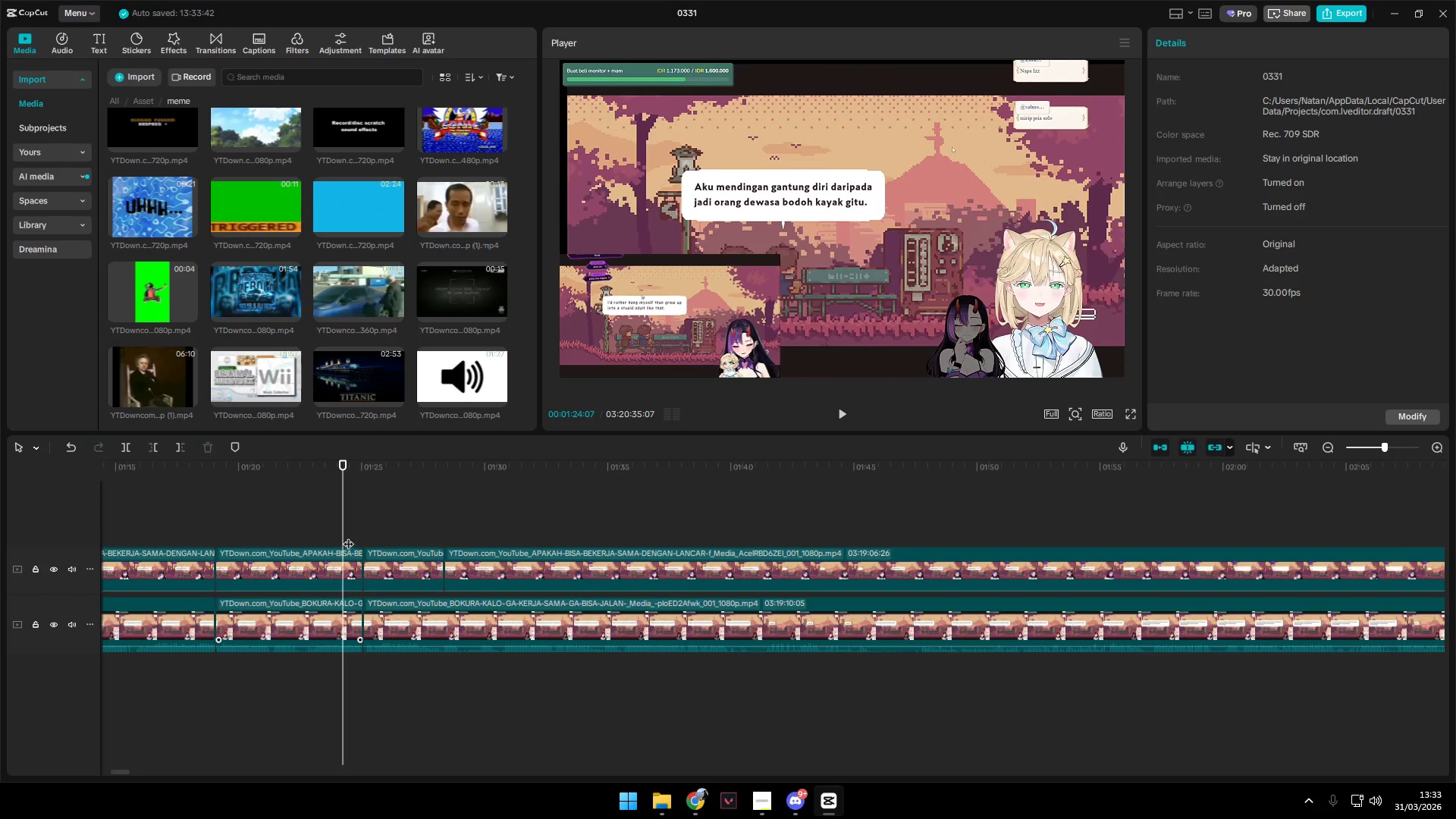 
key(Space)
 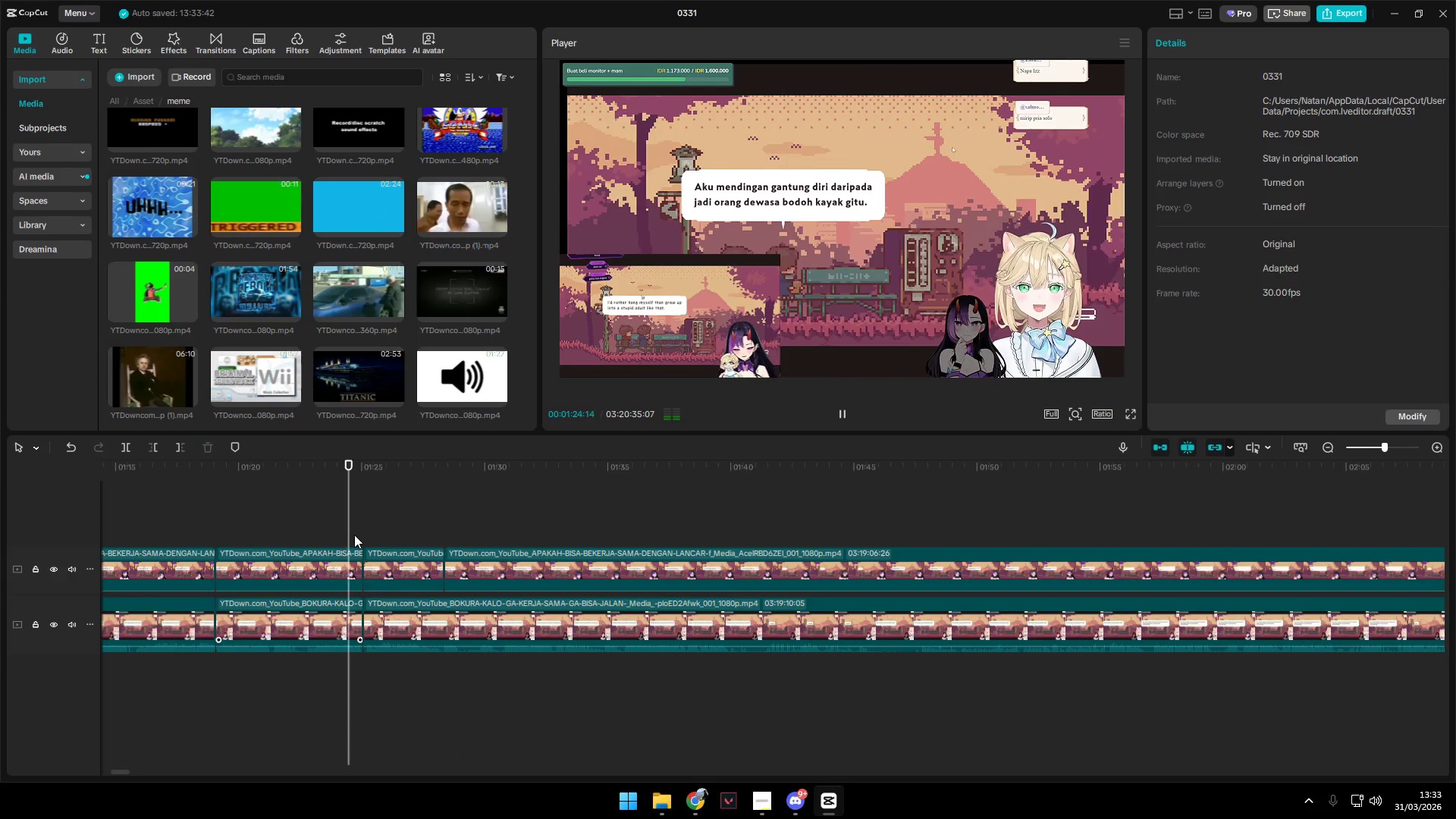 
key(Space)
 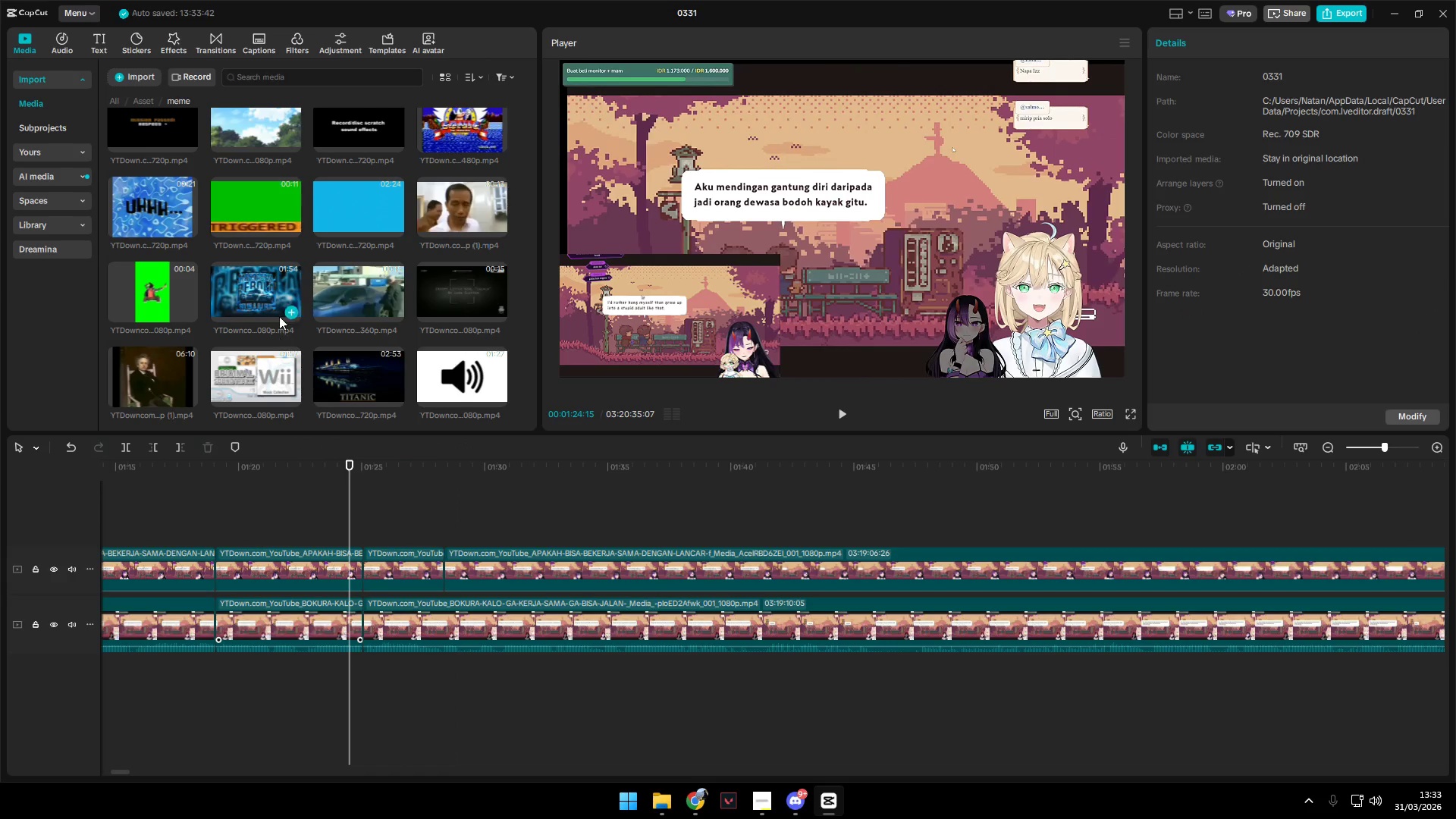 
key(Space)
 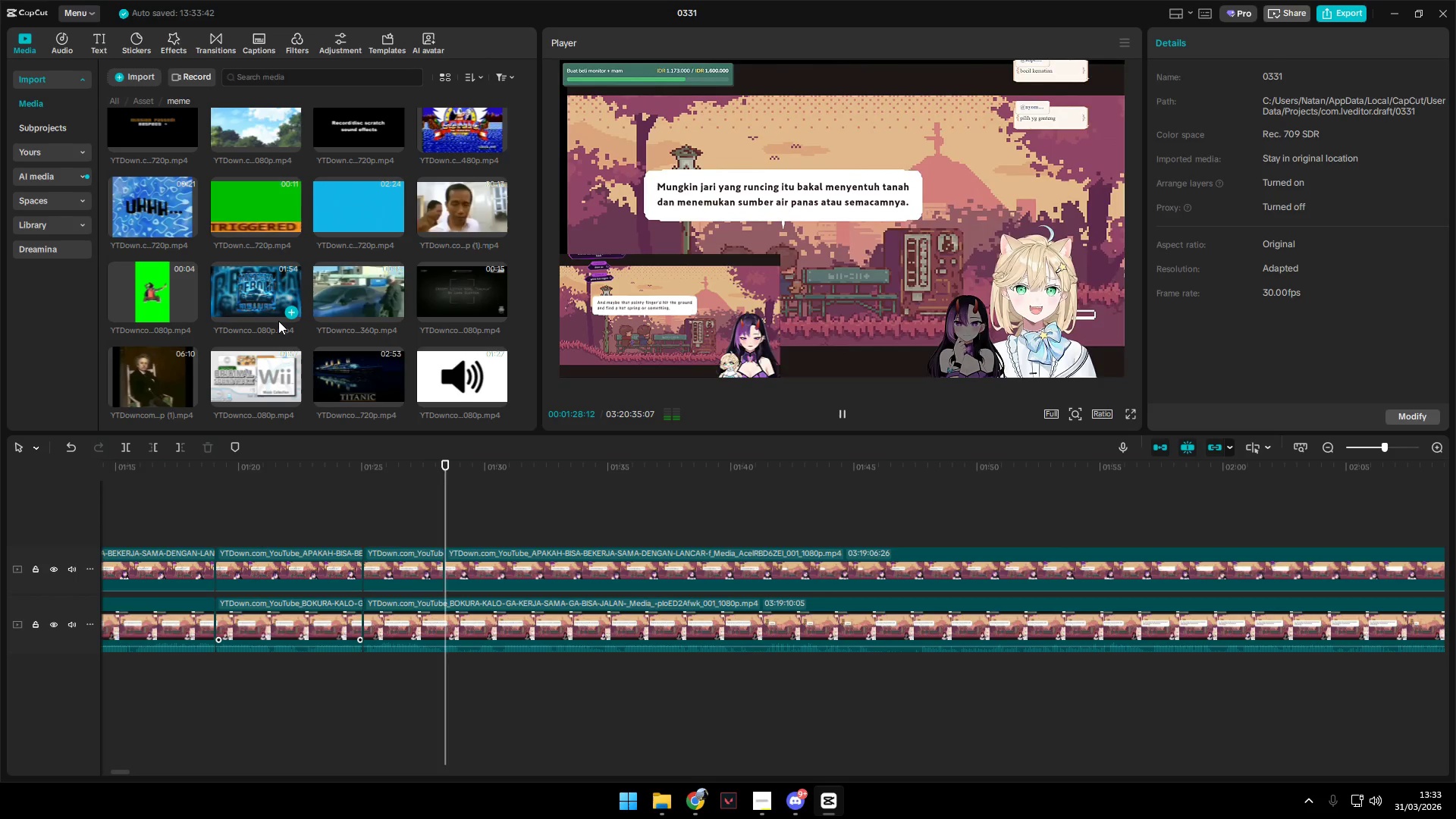 
wait(5.3)
 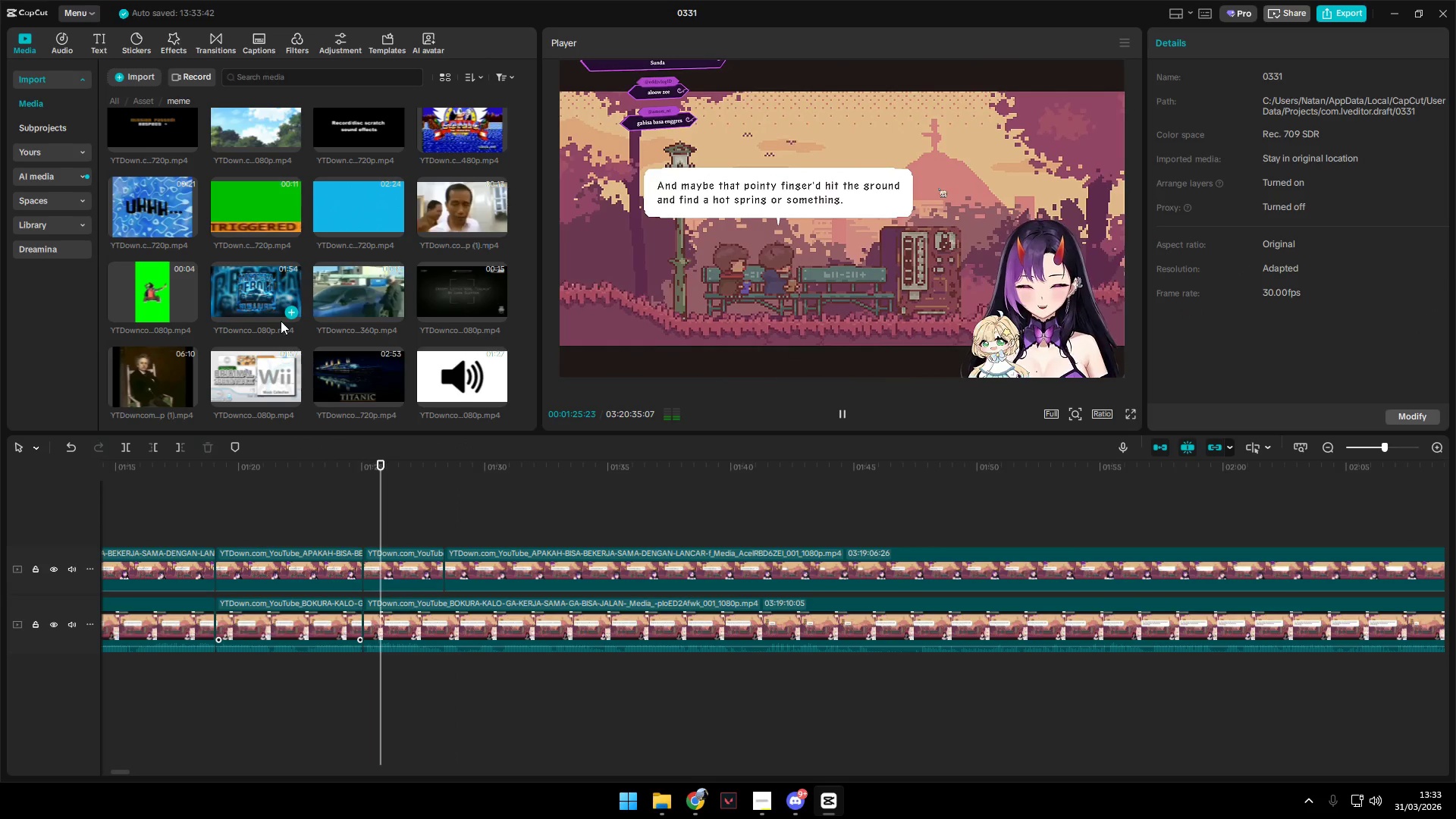 
key(Space)
 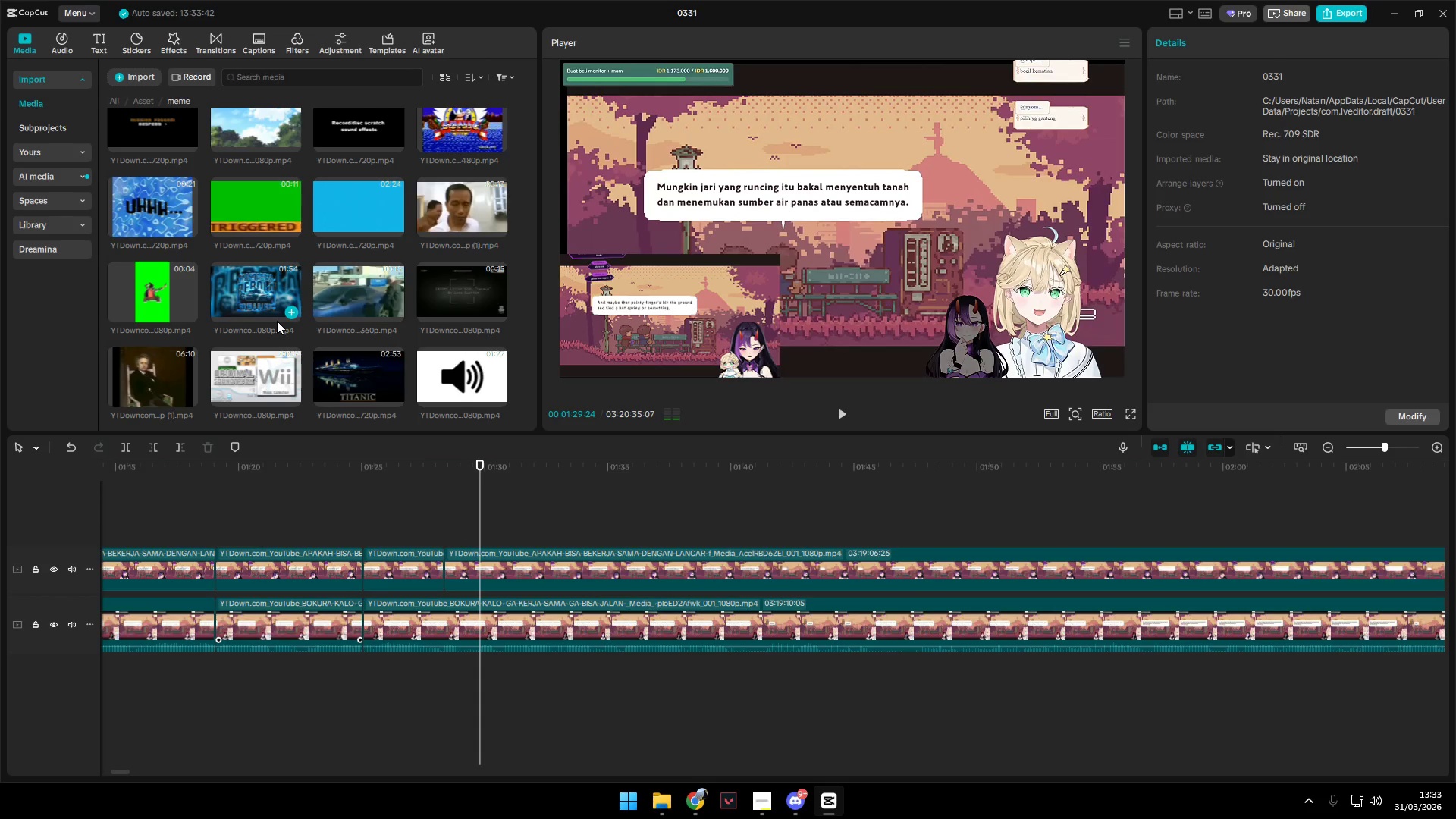 
key(Space)
 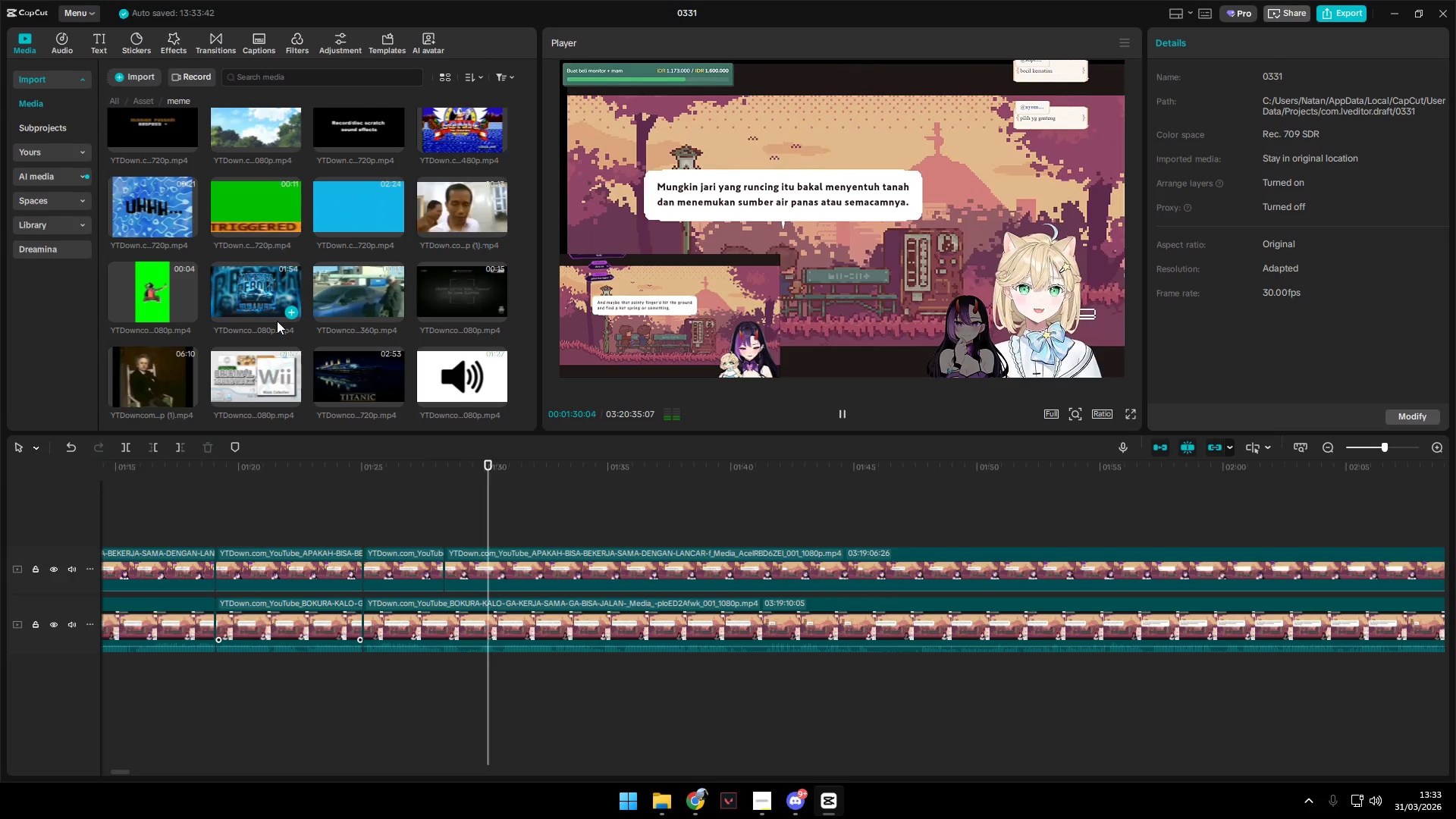 
key(Space)
 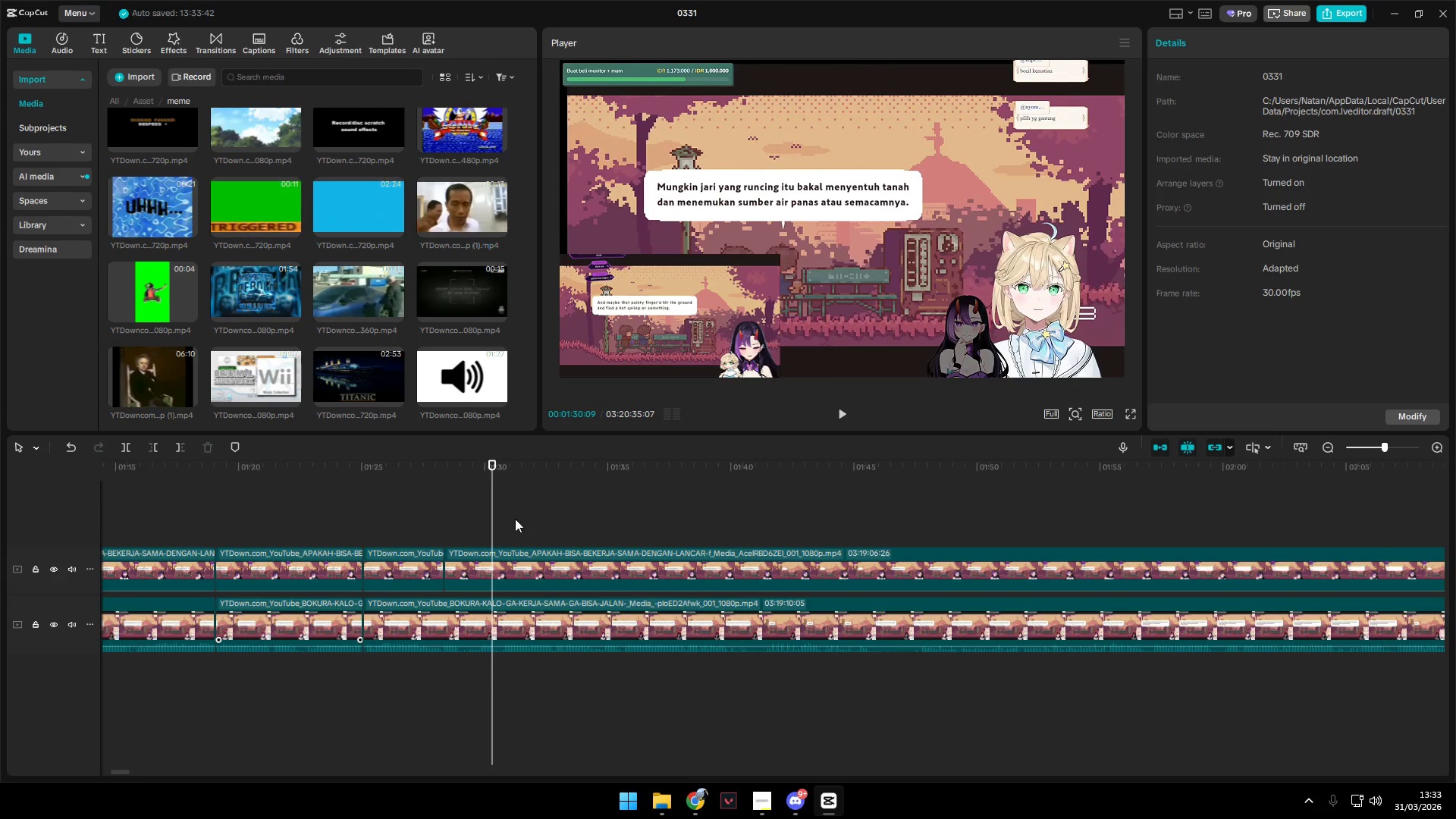 
key(Space)
 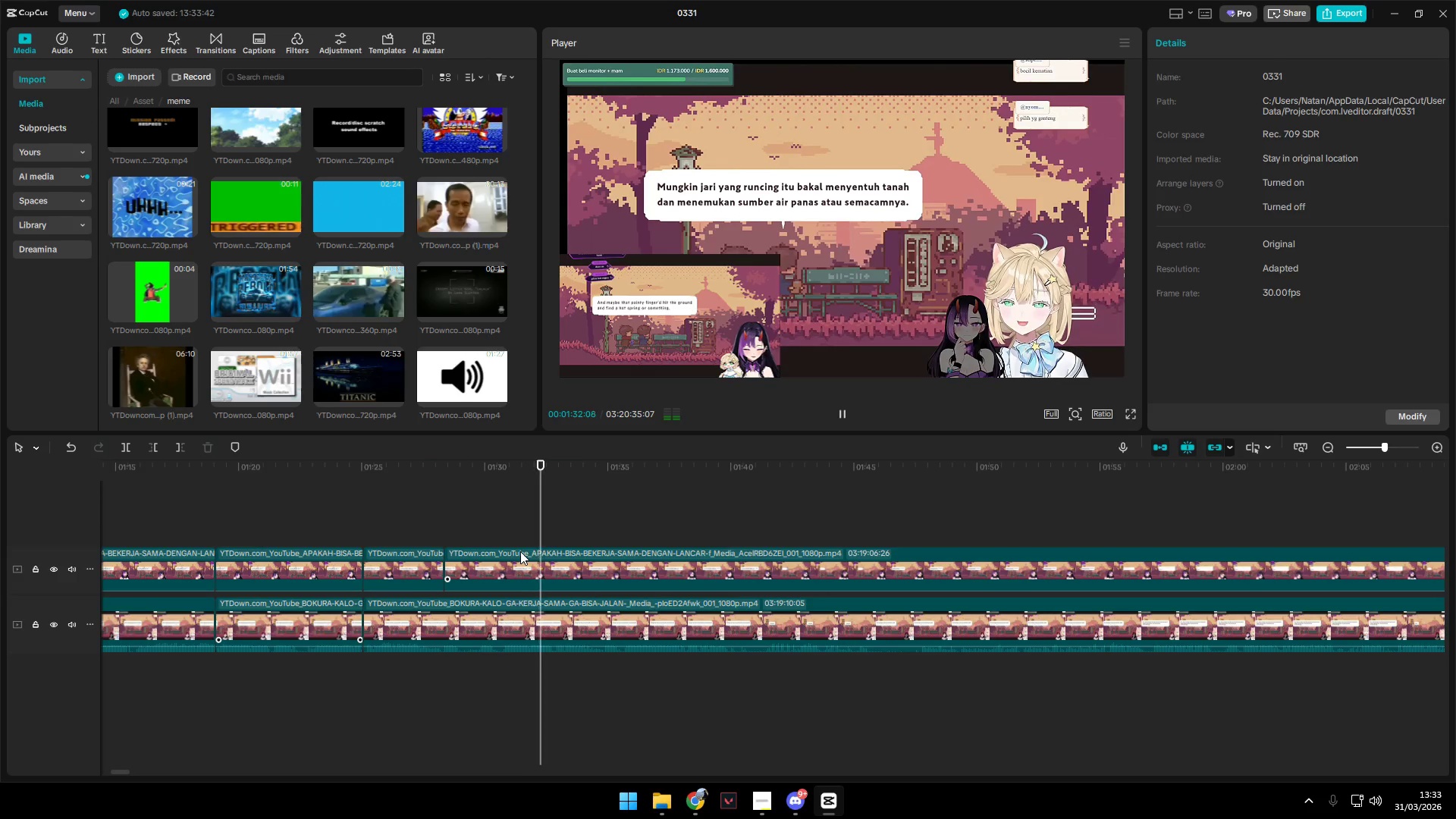 
key(Space)
 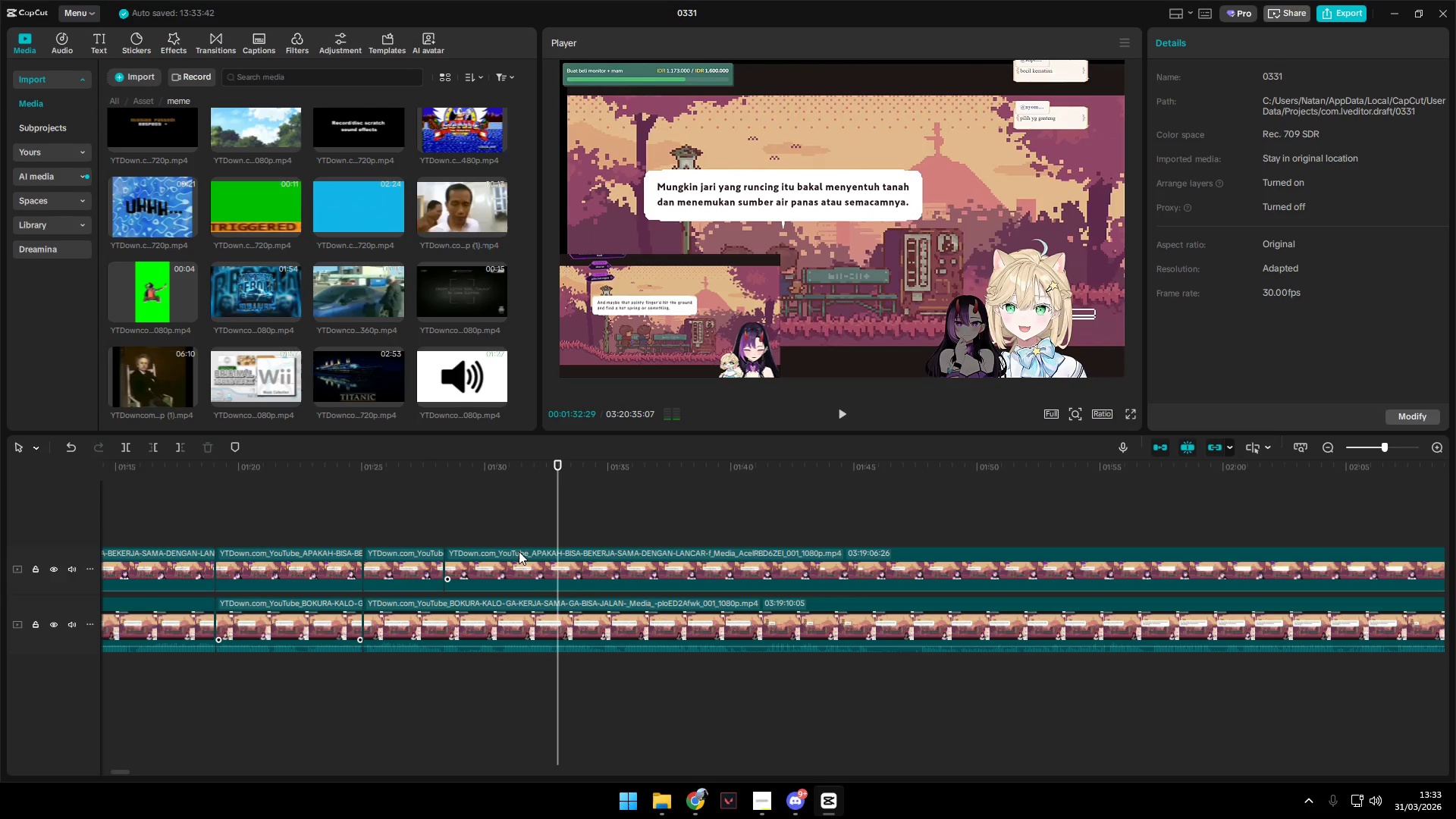 
key(Space)
 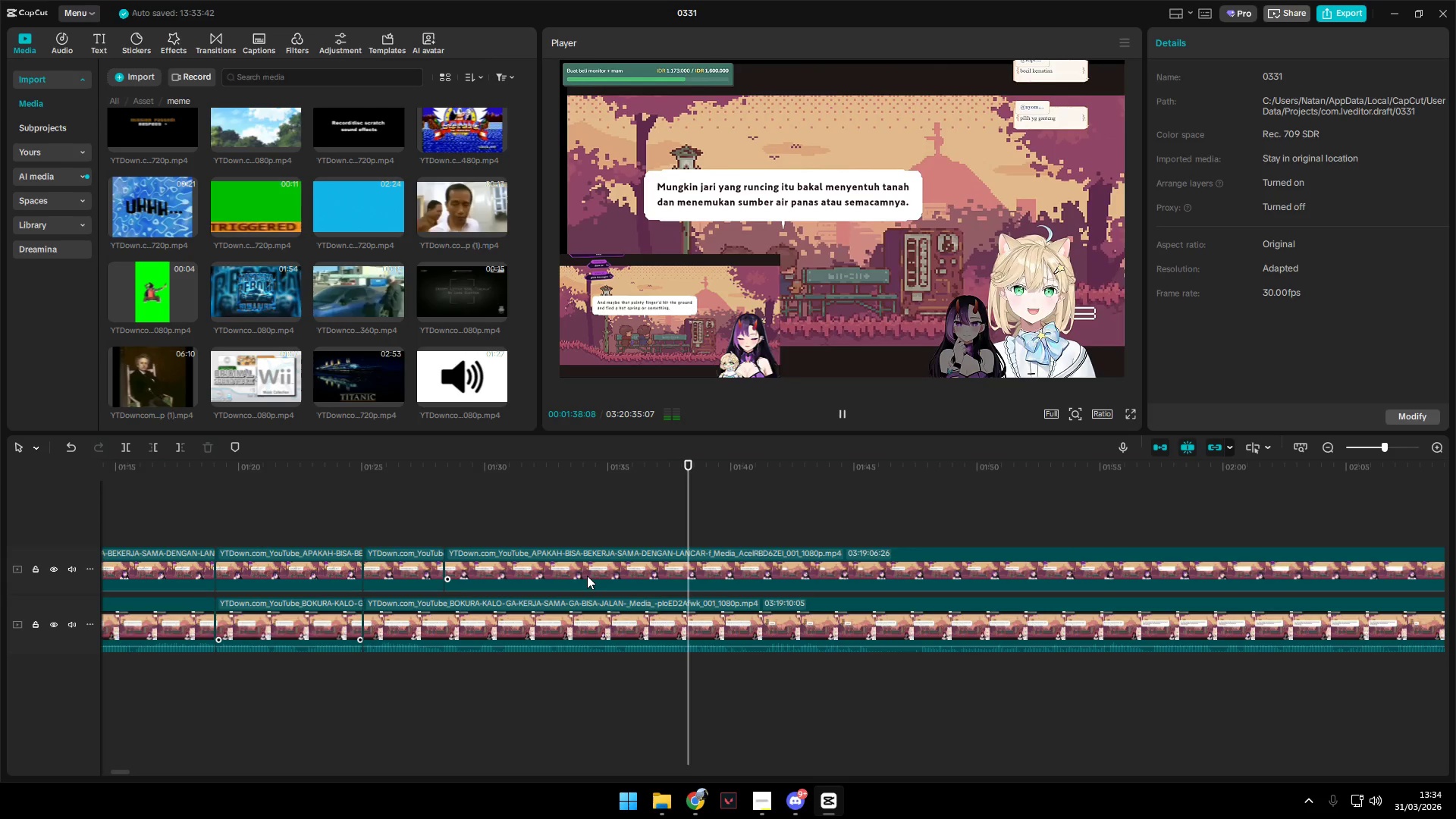 
wait(7.16)
 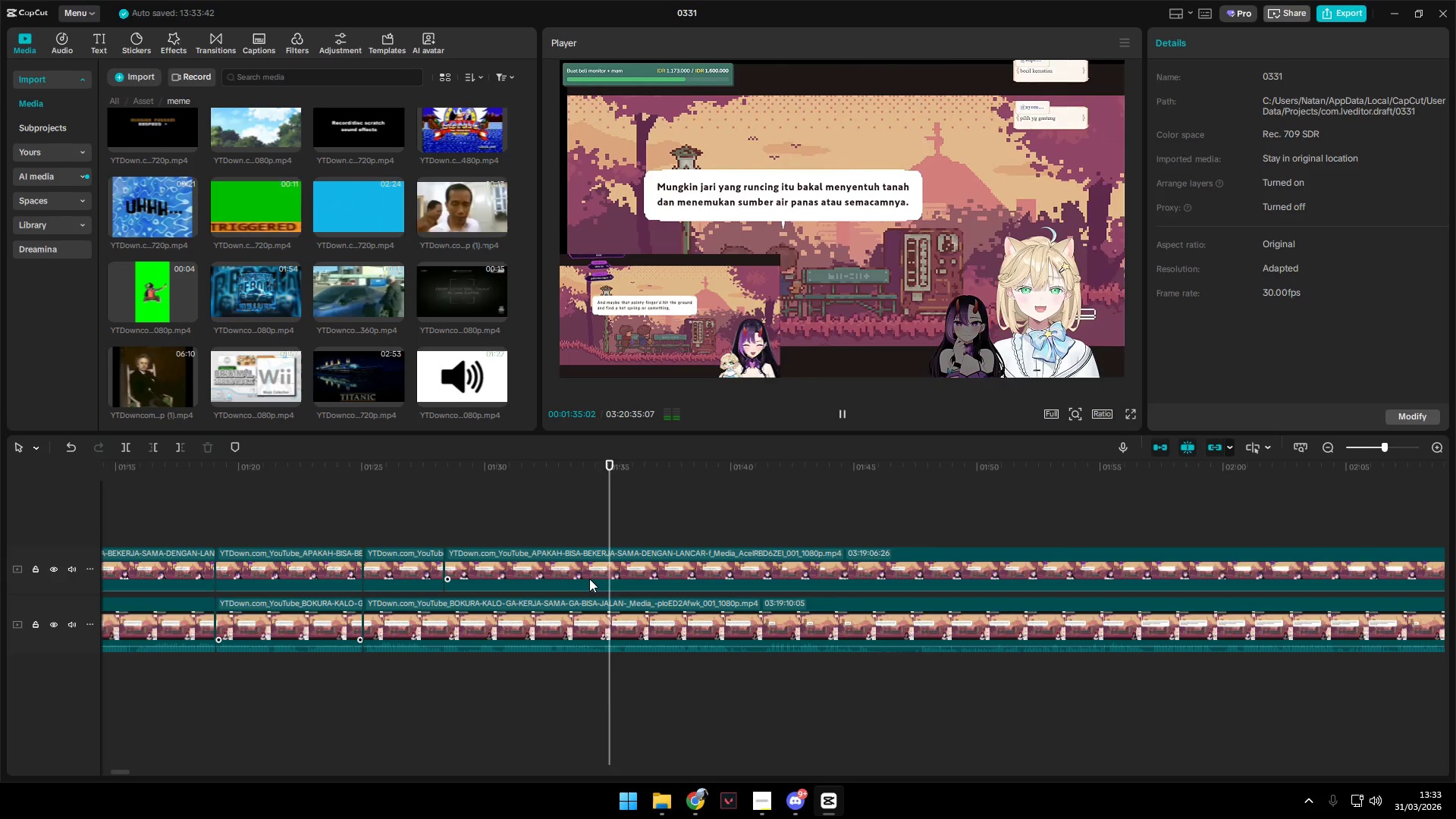 
key(Space)
 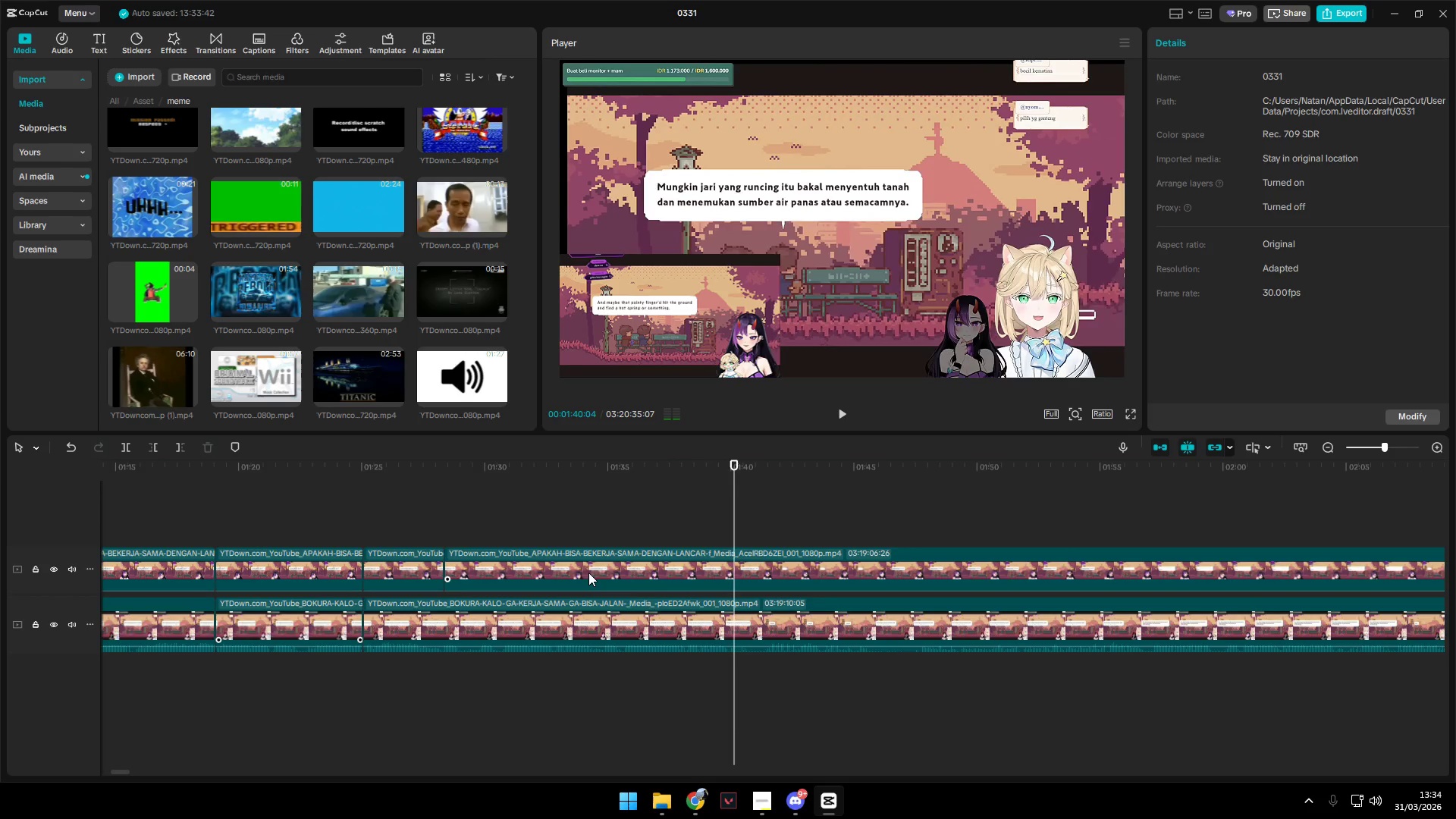 
key(Space)
 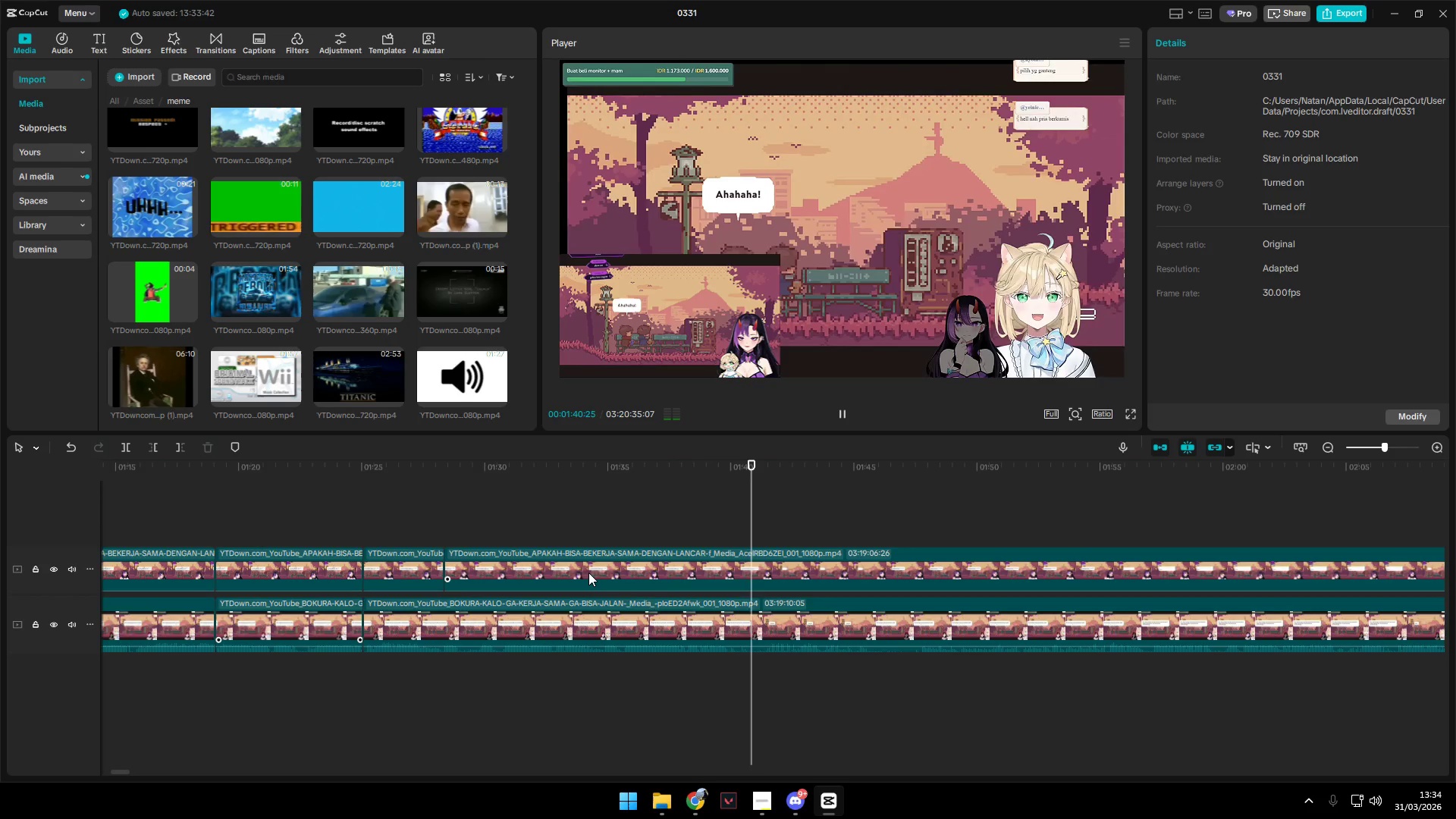 
key(Space)
 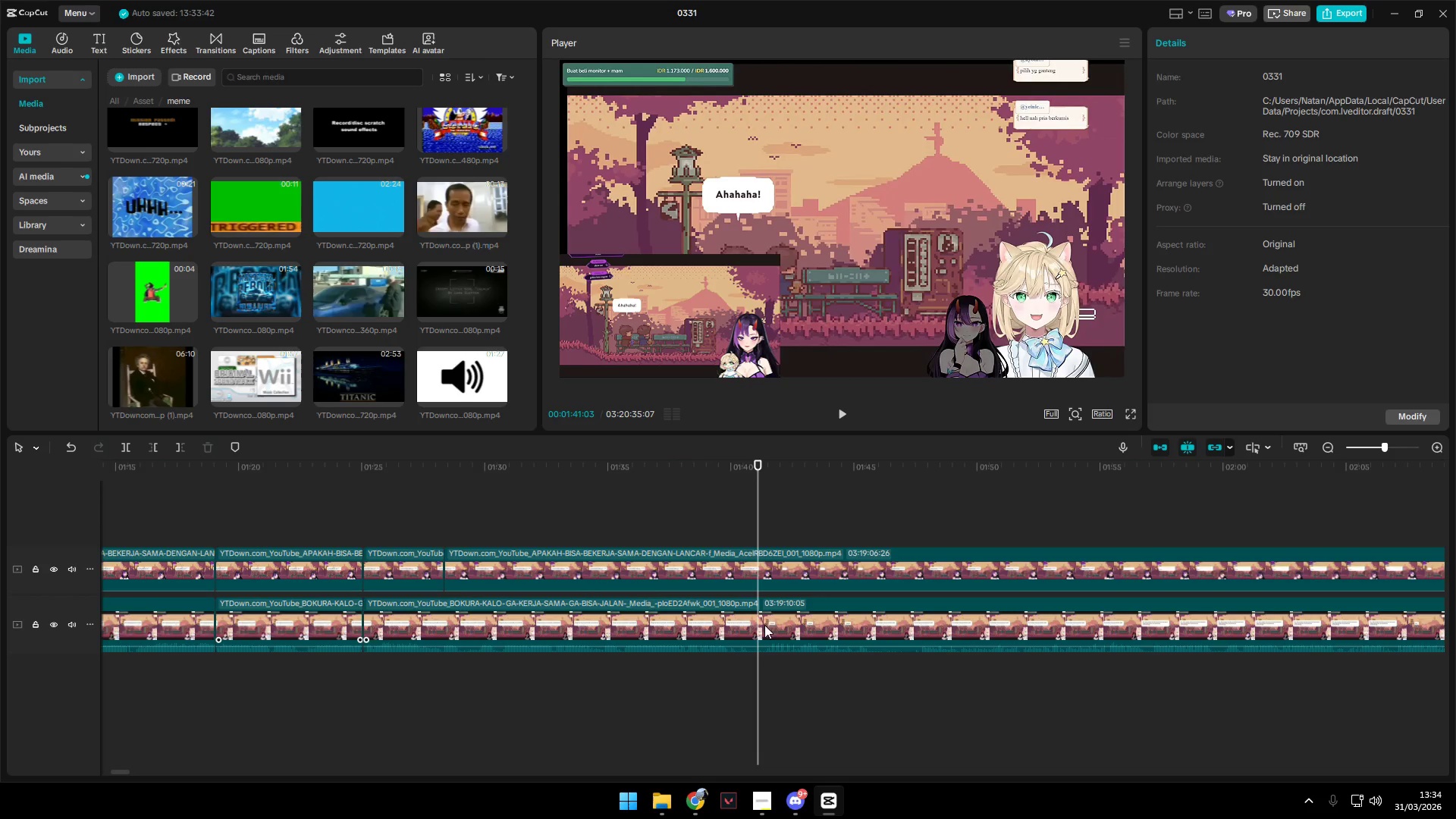 
left_click([764, 577])
 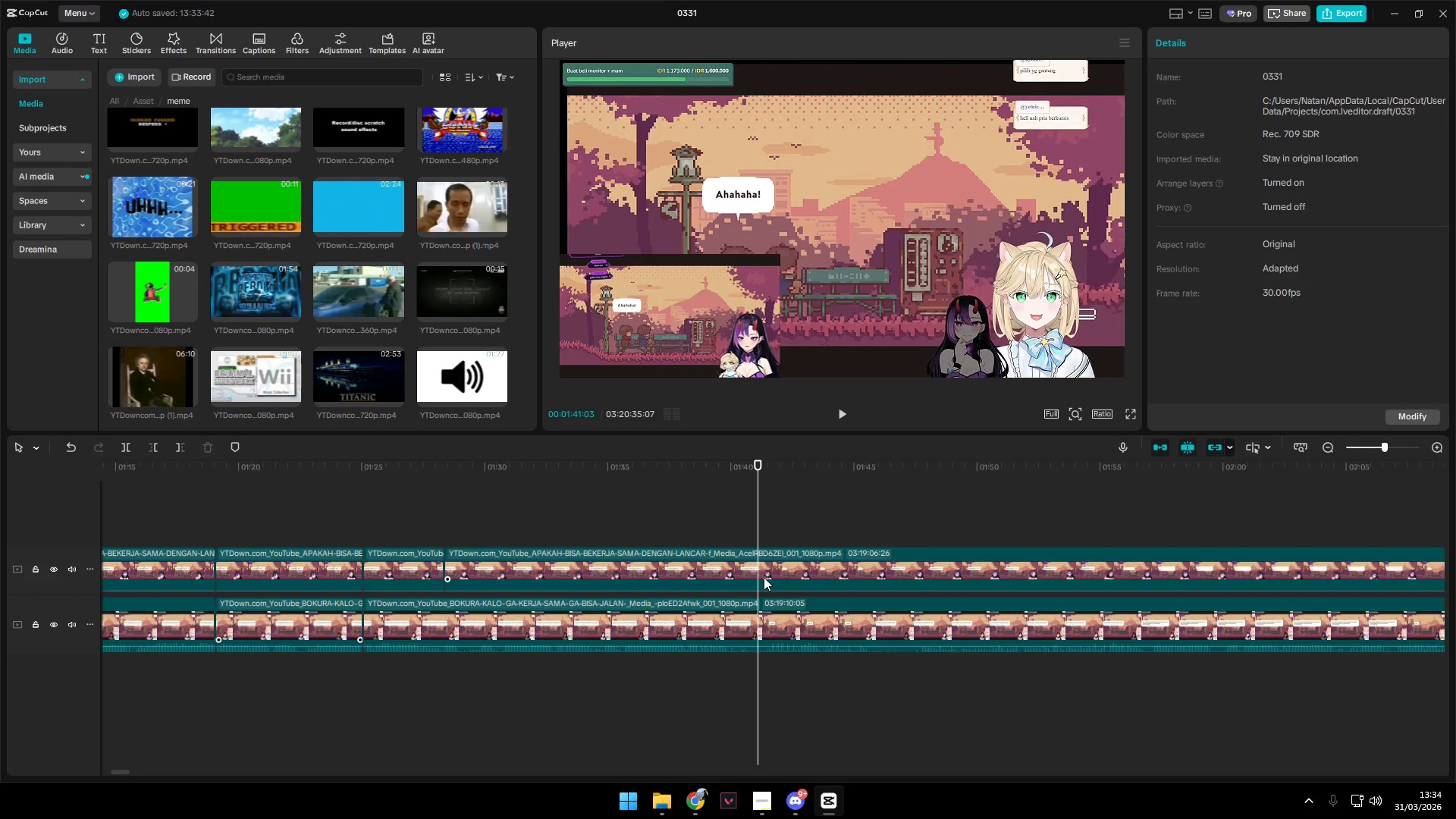 
key(Shift+E)
 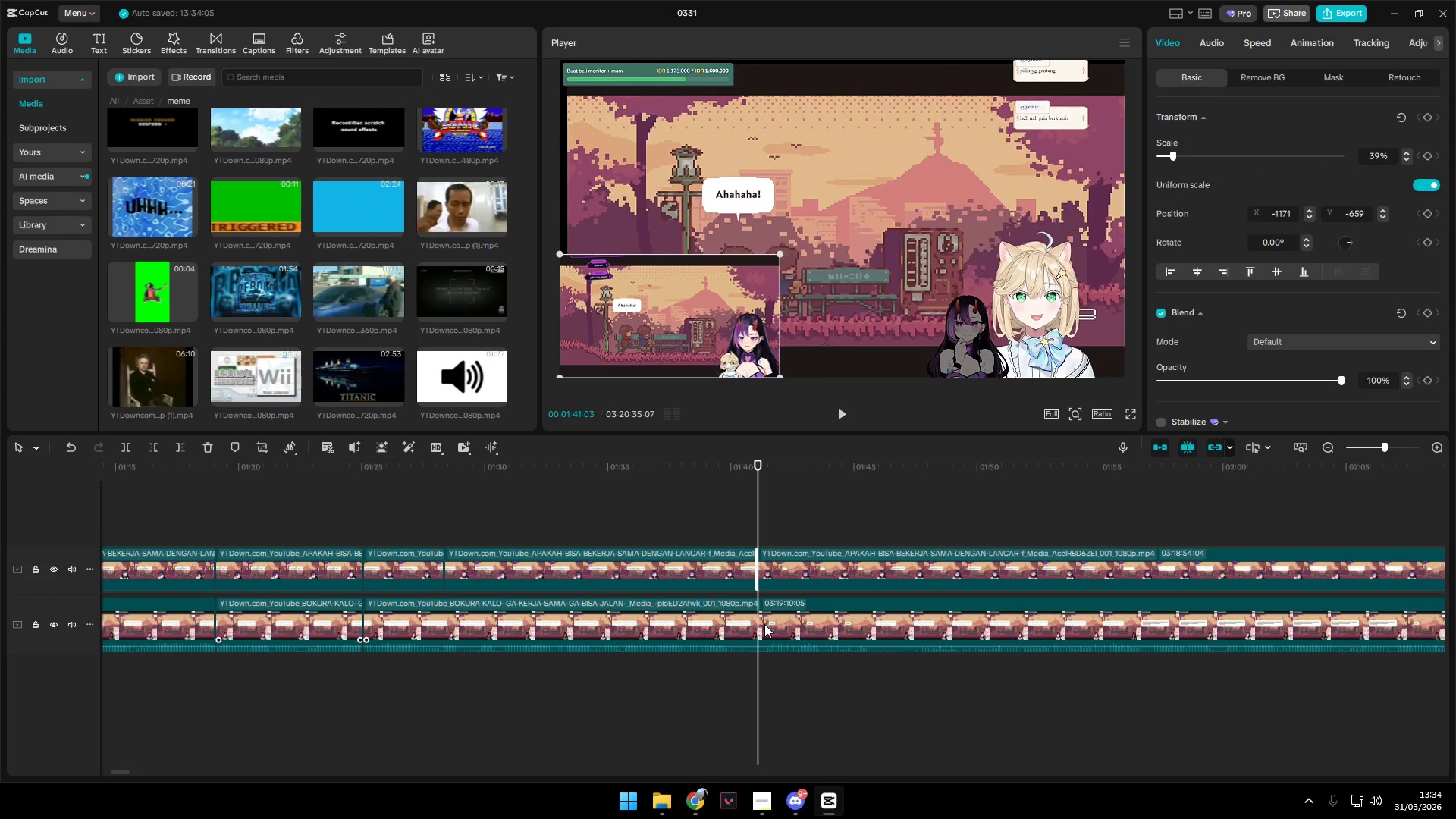 
left_click([764, 624])
 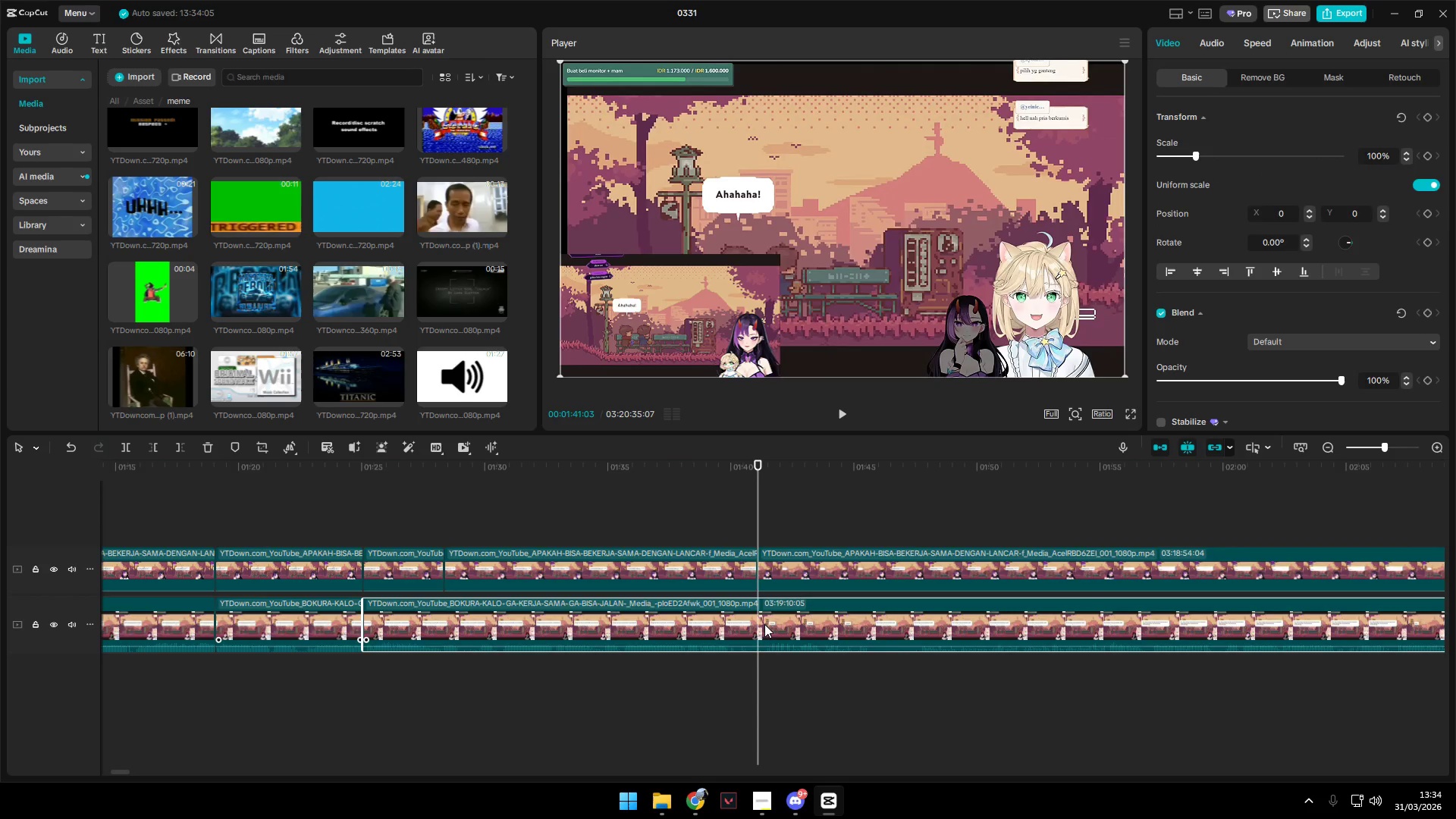 
key(Shift+E)
 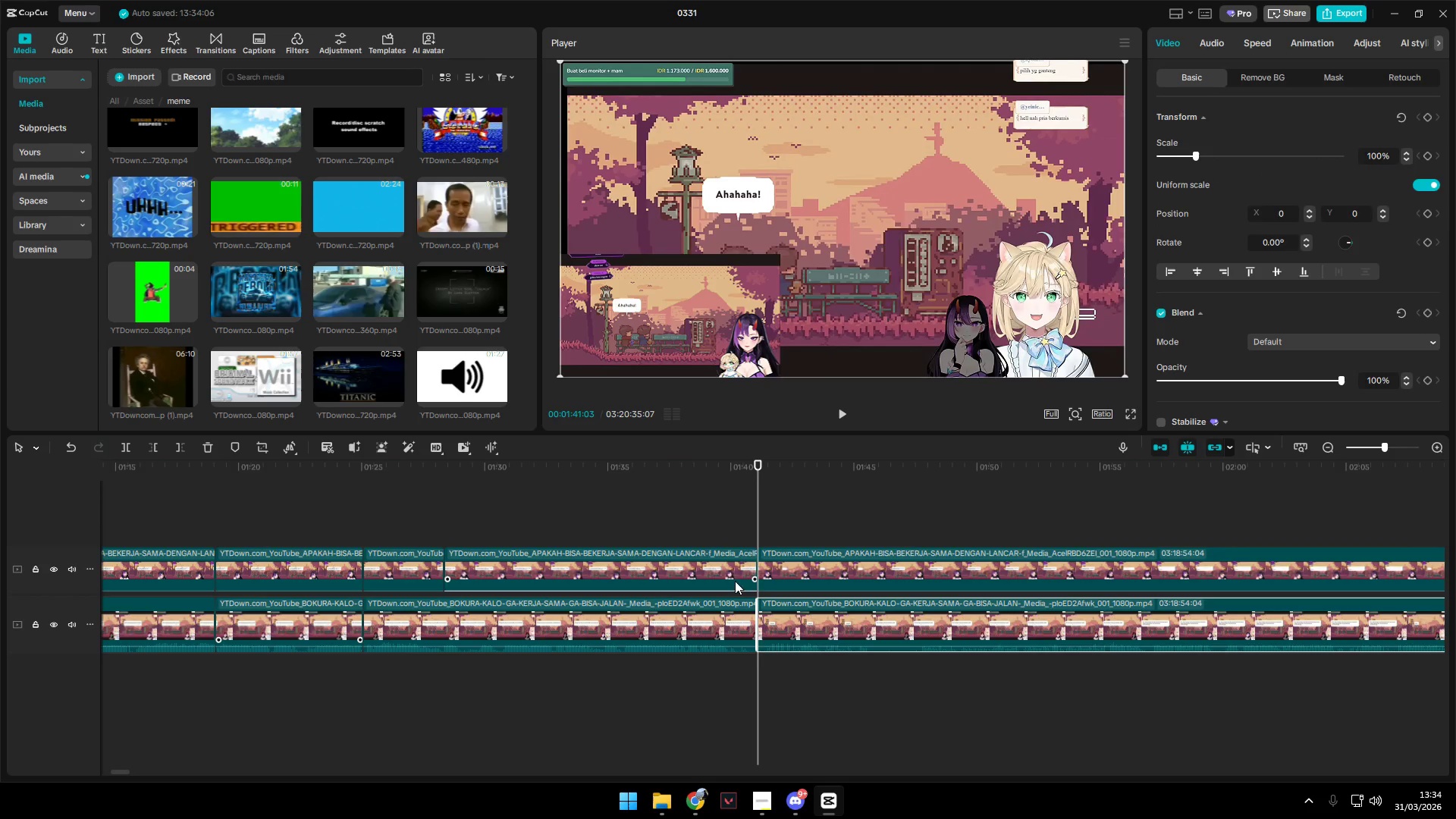 
left_click([731, 572])
 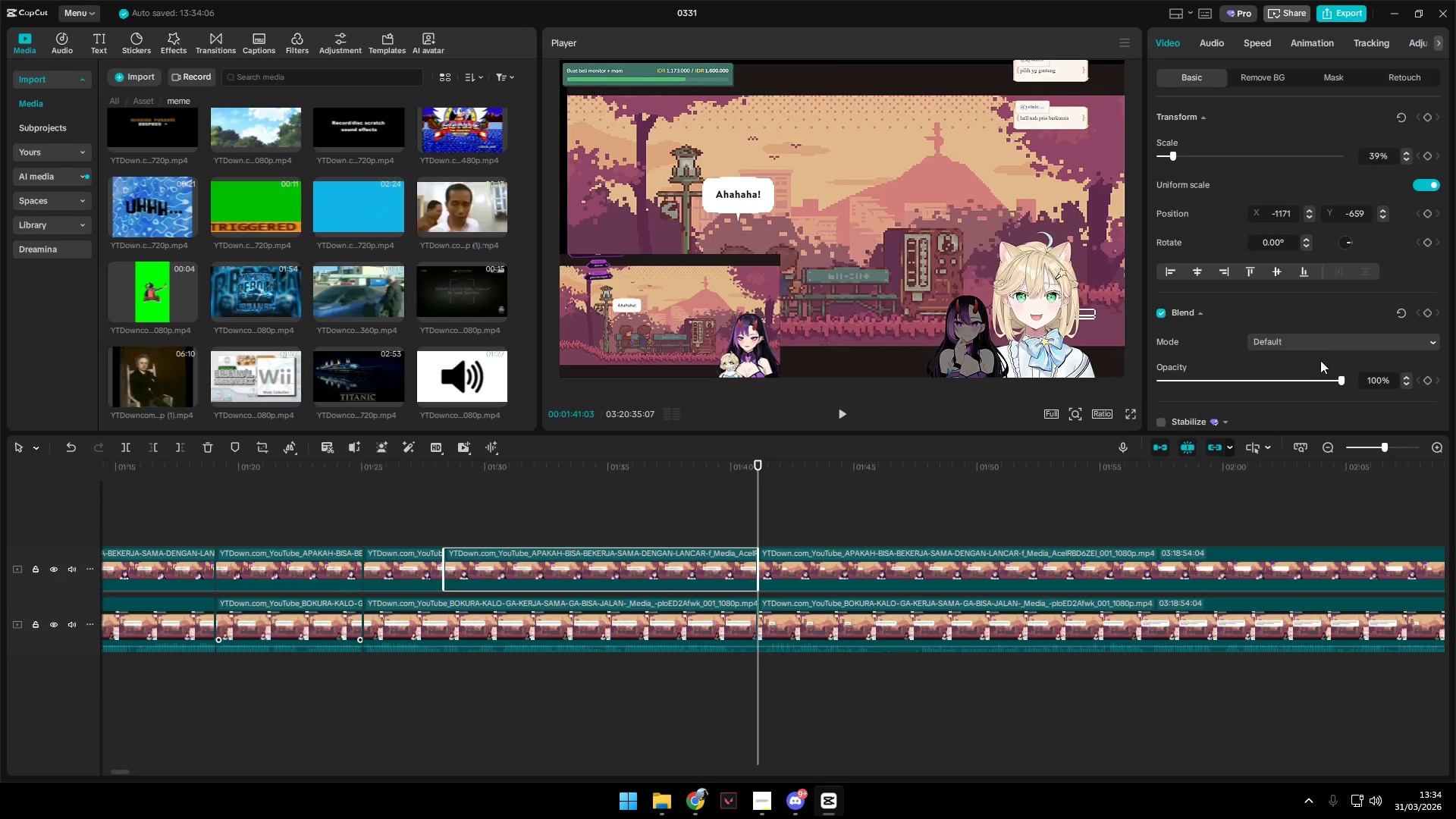 
left_click_drag(start_coordinate=[1316, 380], to_coordinate=[795, 384])
 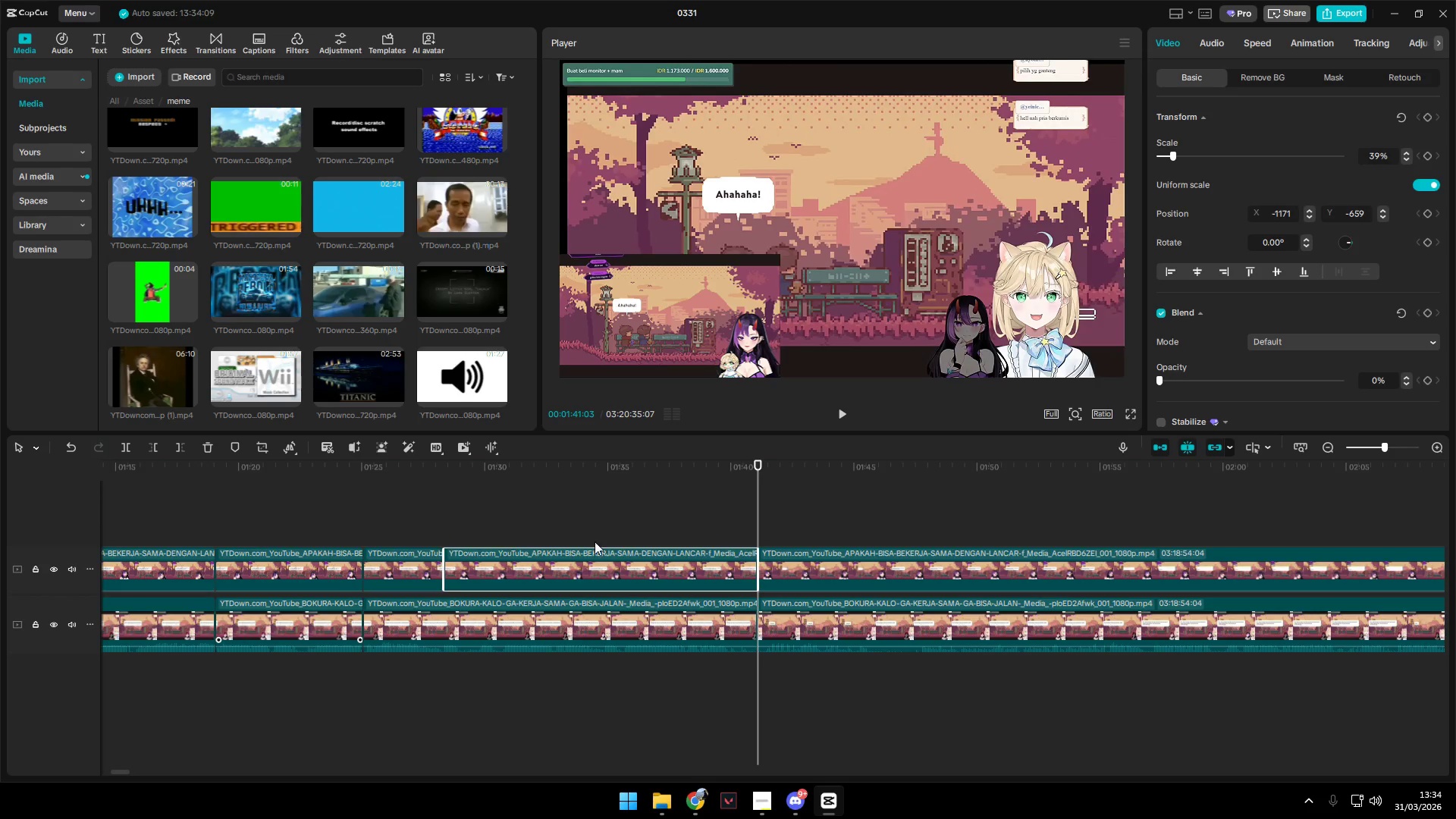 
key(Space)
 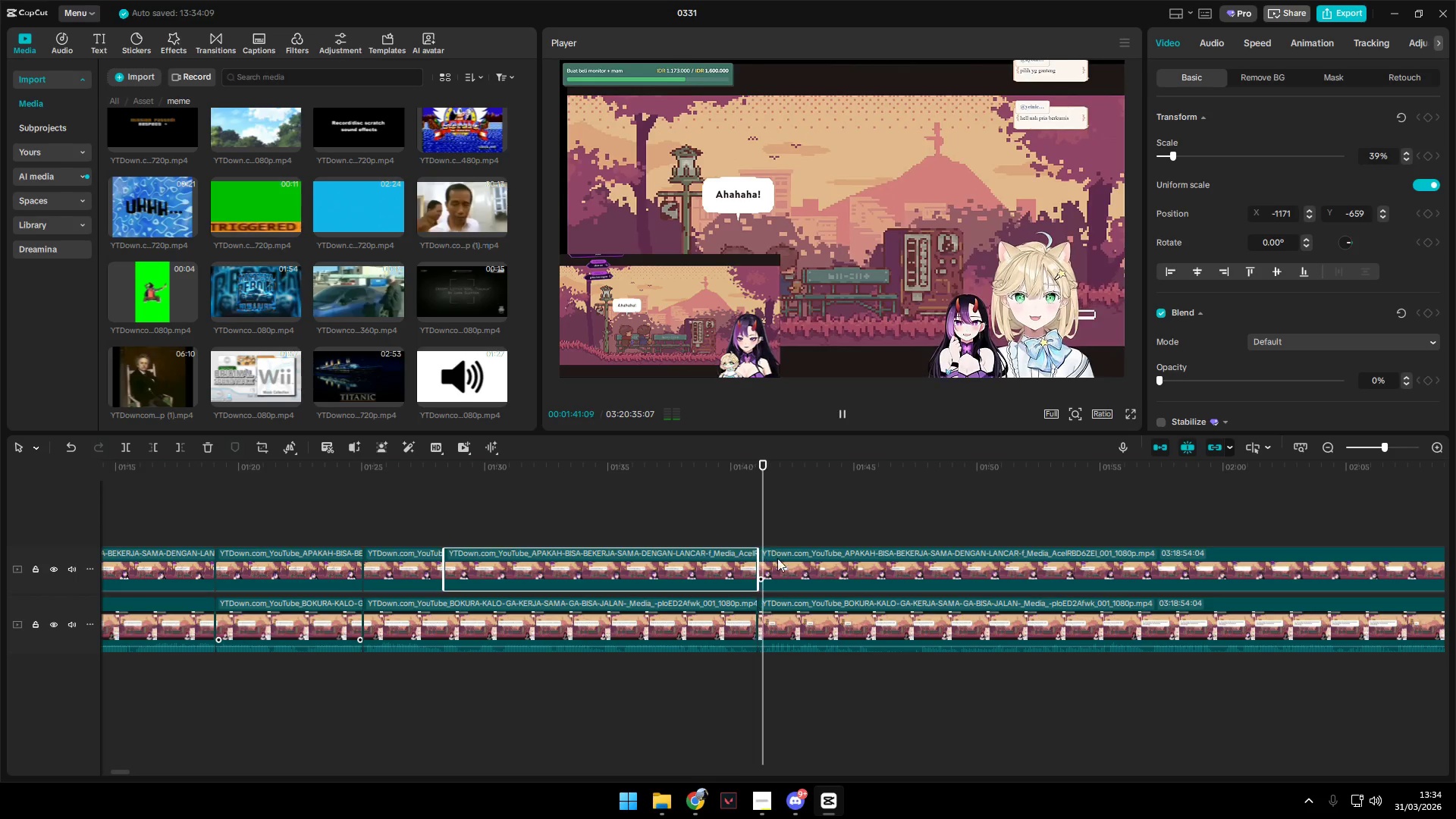 
key(Space)
 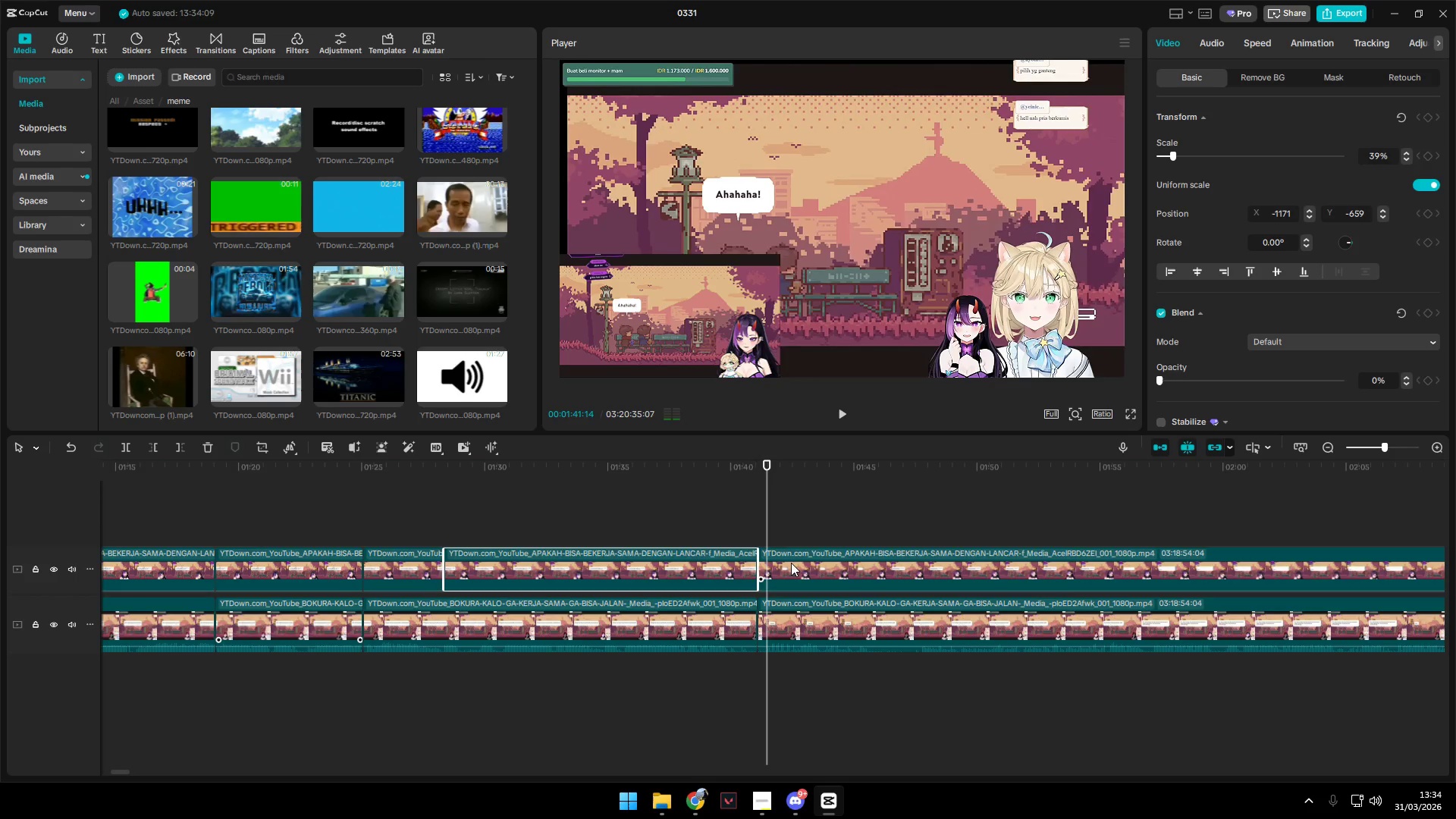 
left_click([791, 563])
 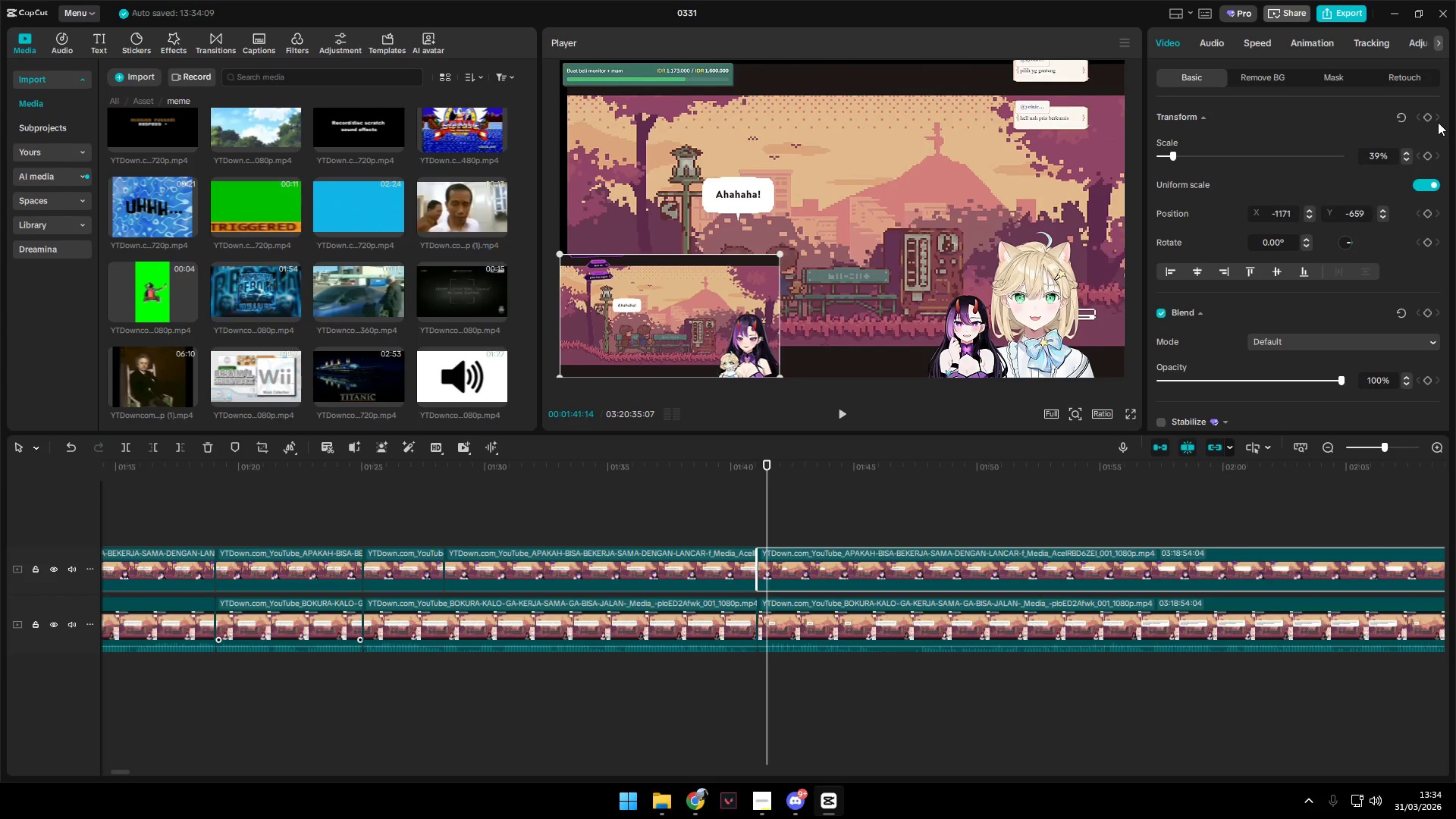 
left_click([1405, 118])
 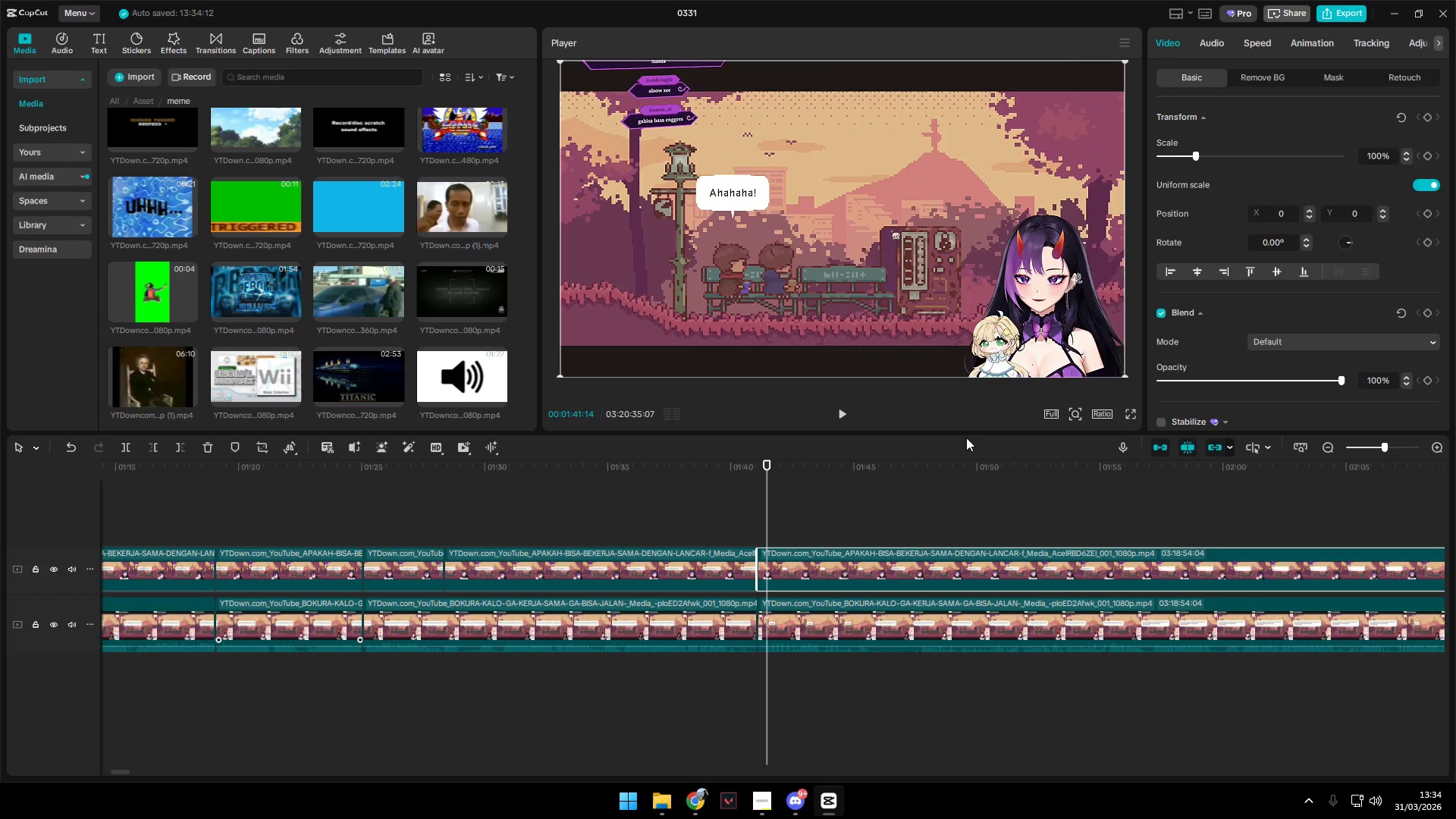 
key(Space)
 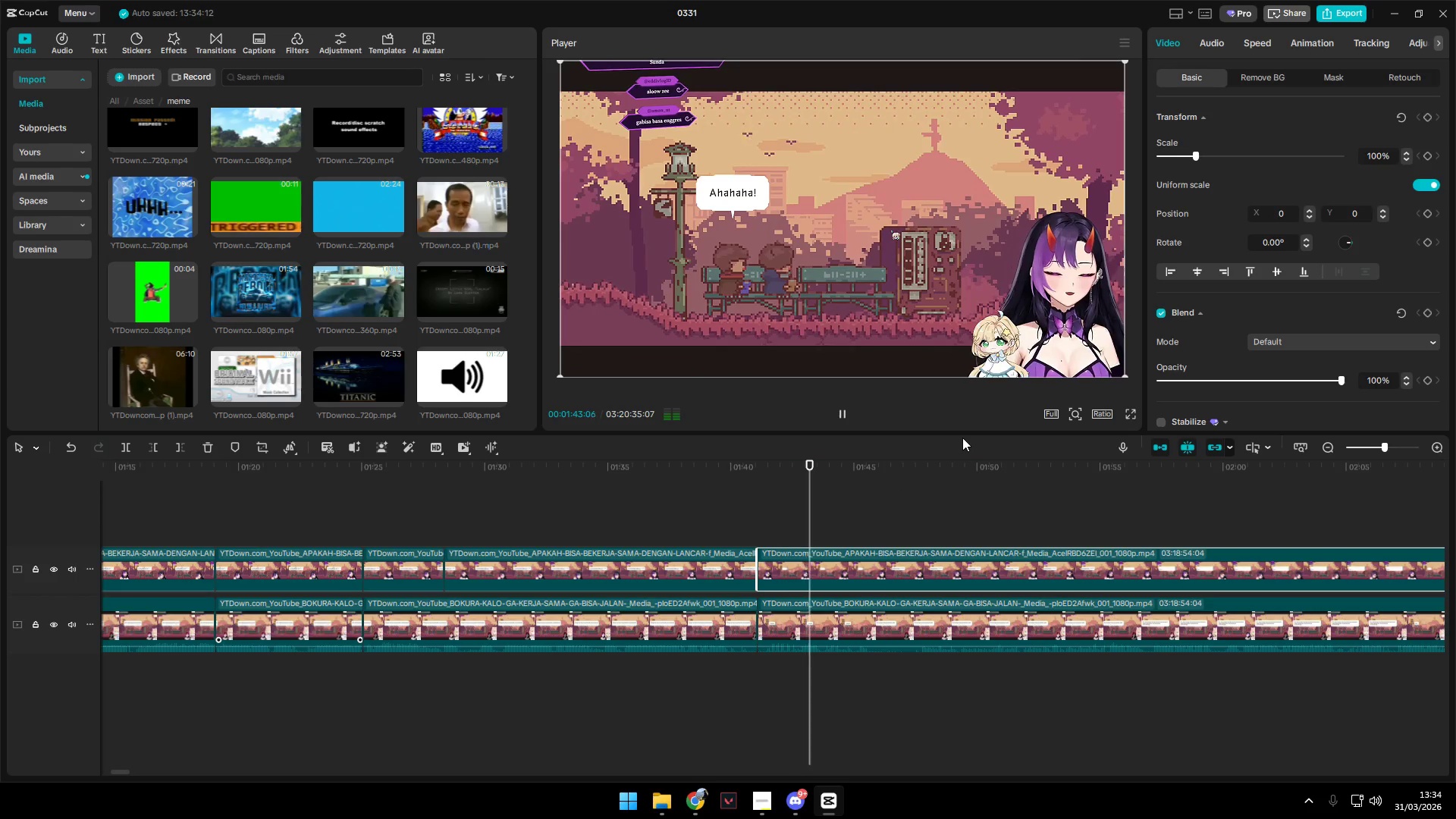 
key(Space)
 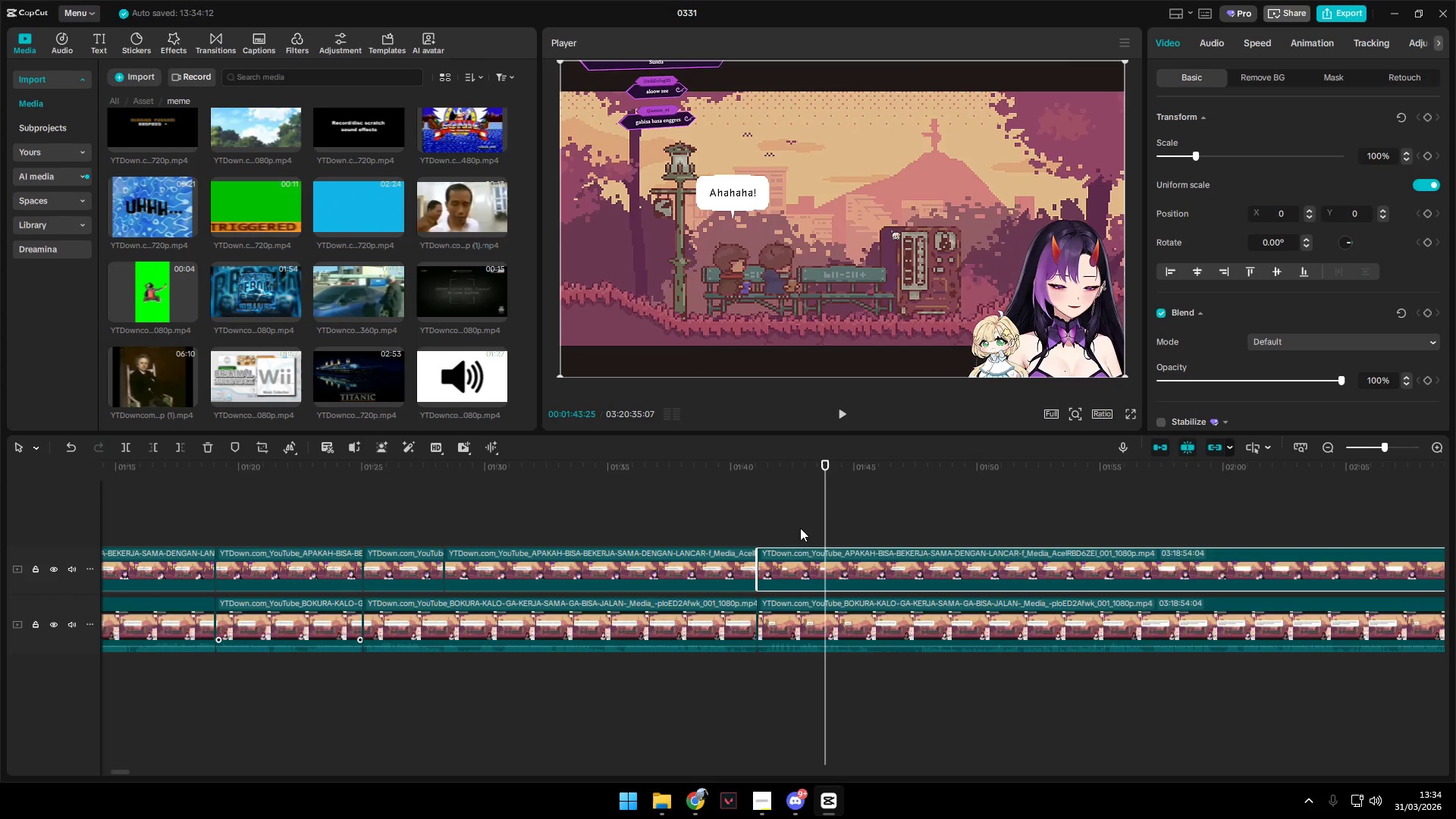 
left_click([762, 507])
 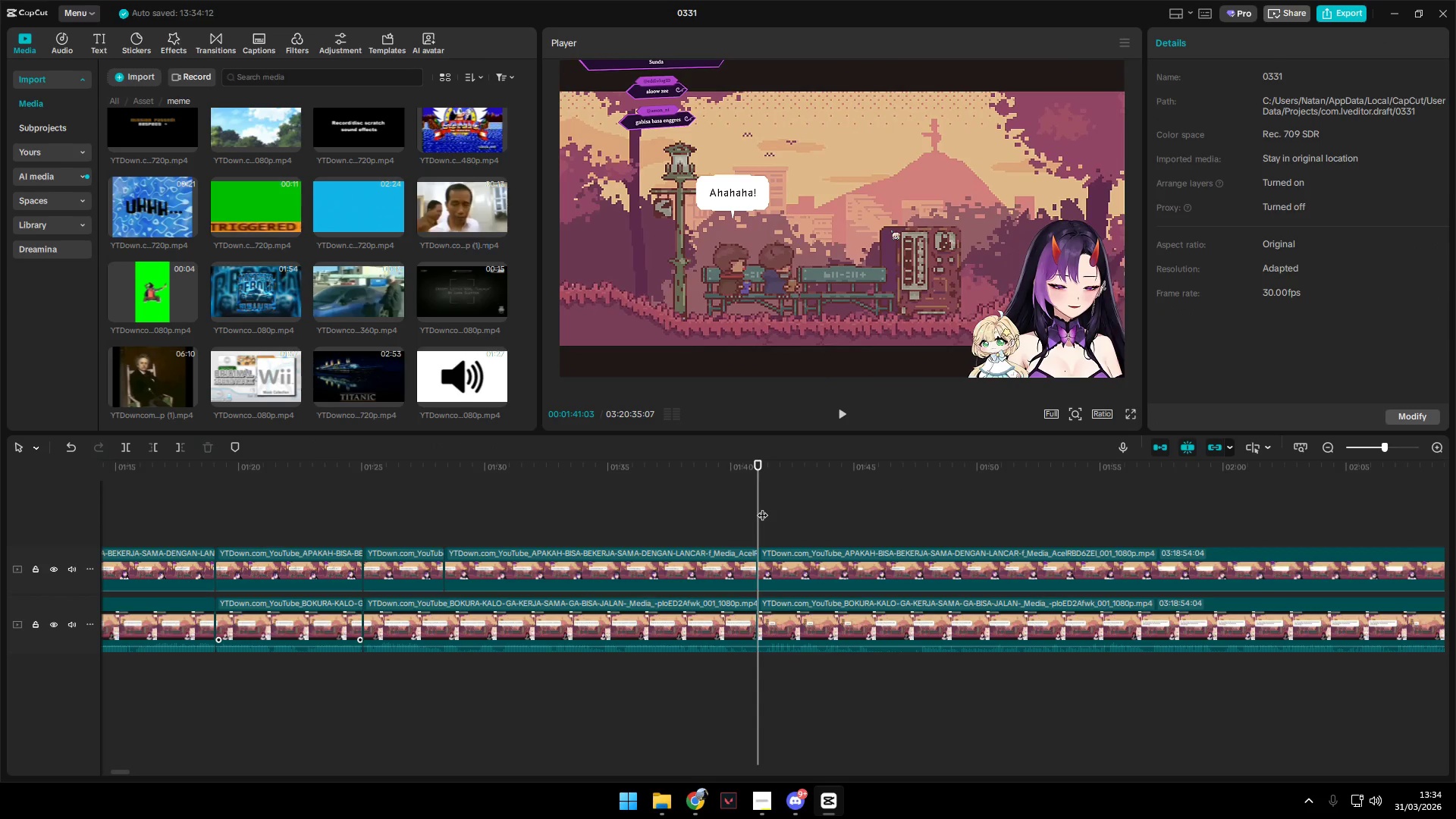 
key(Space)
 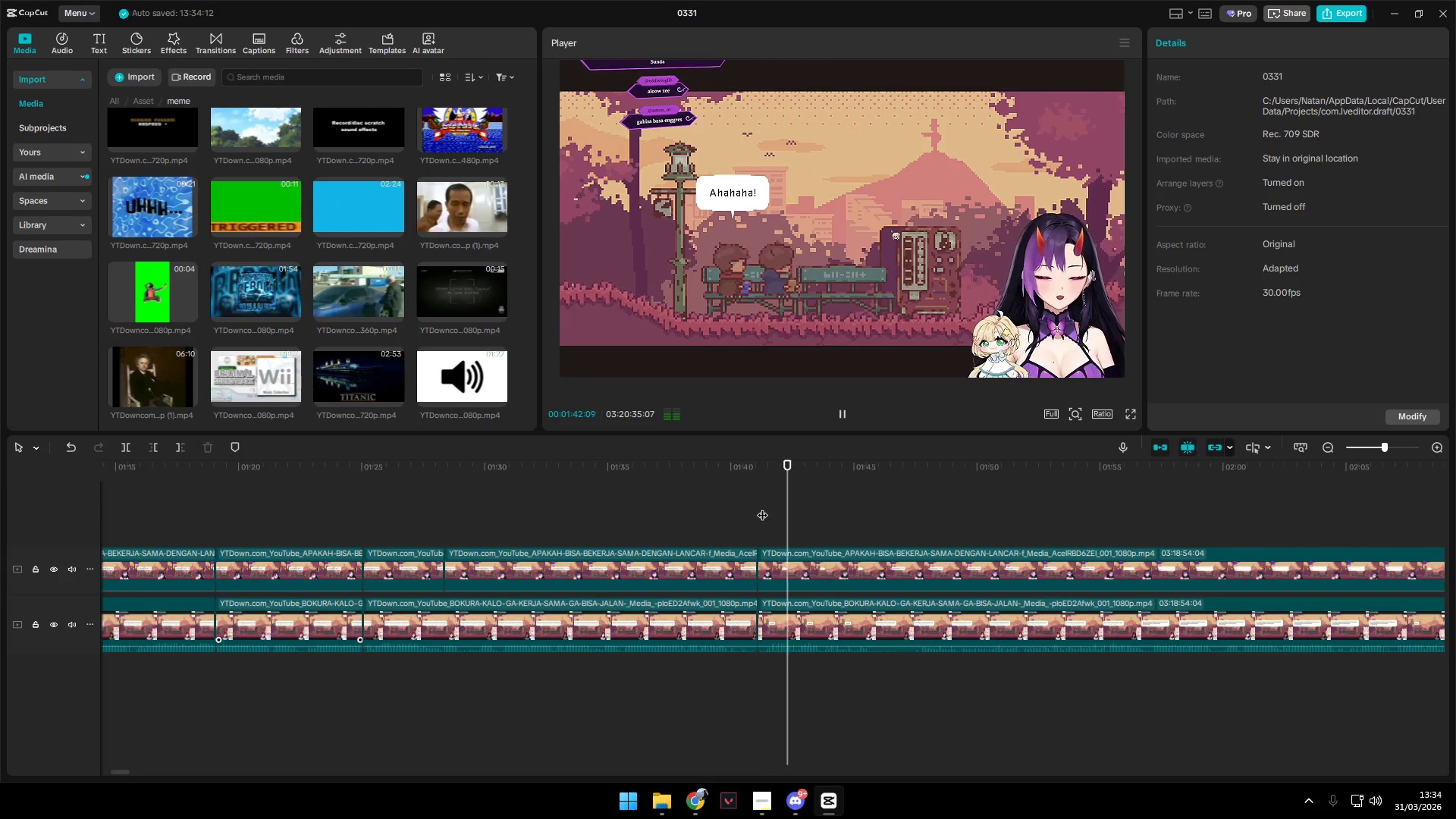 
key(Space)
 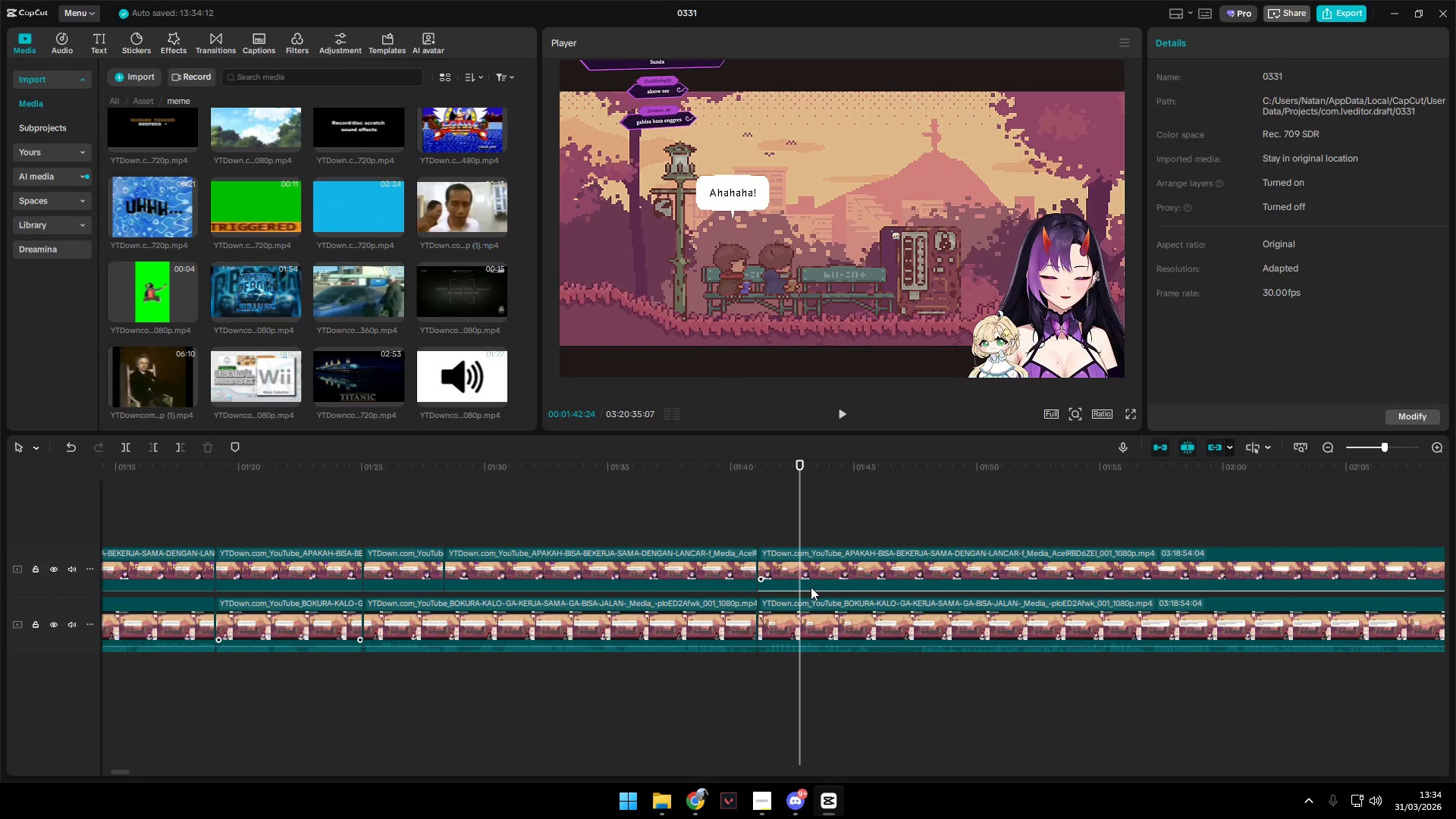 
left_click([806, 577])
 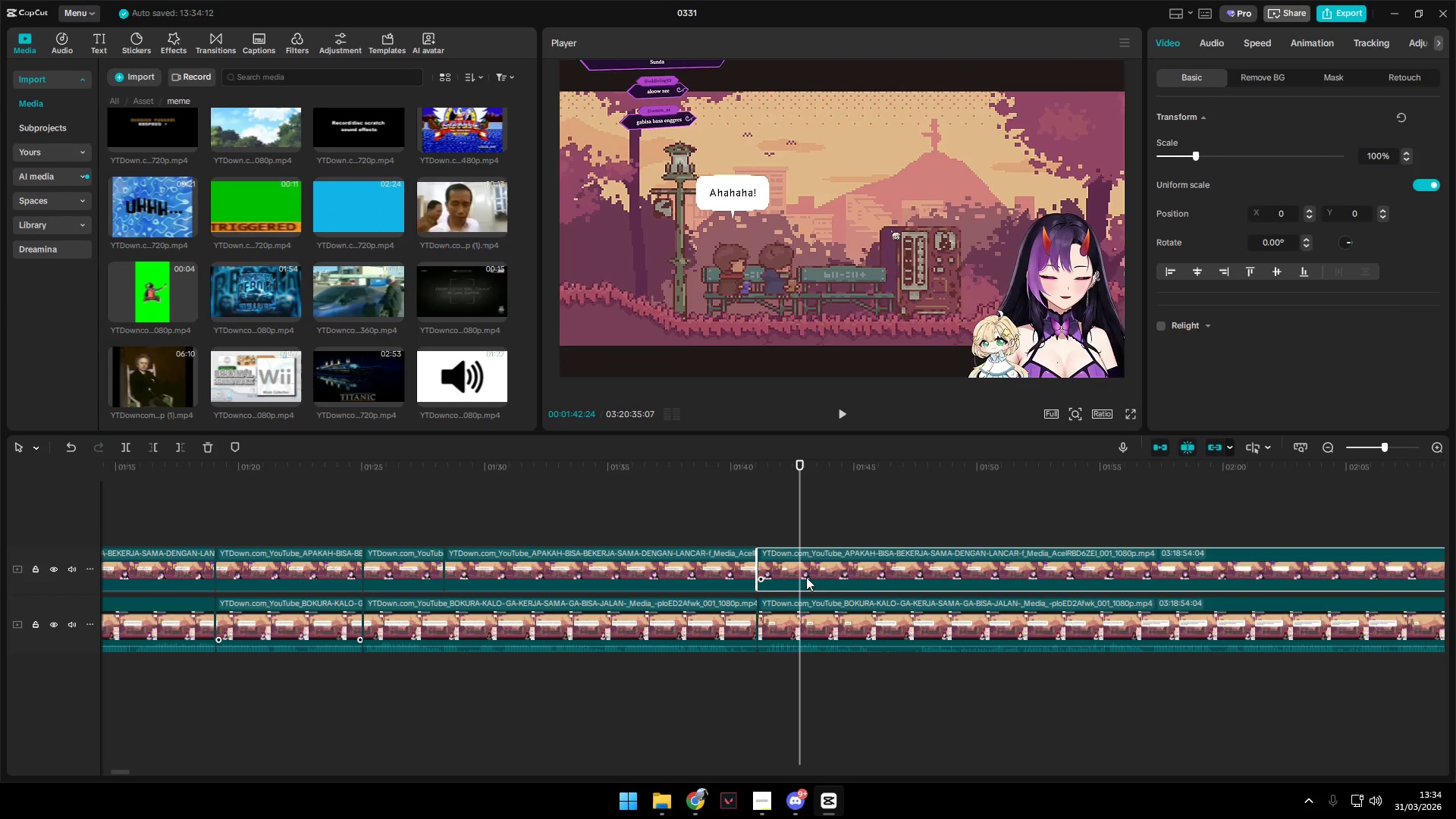 
key(Shift+E)
 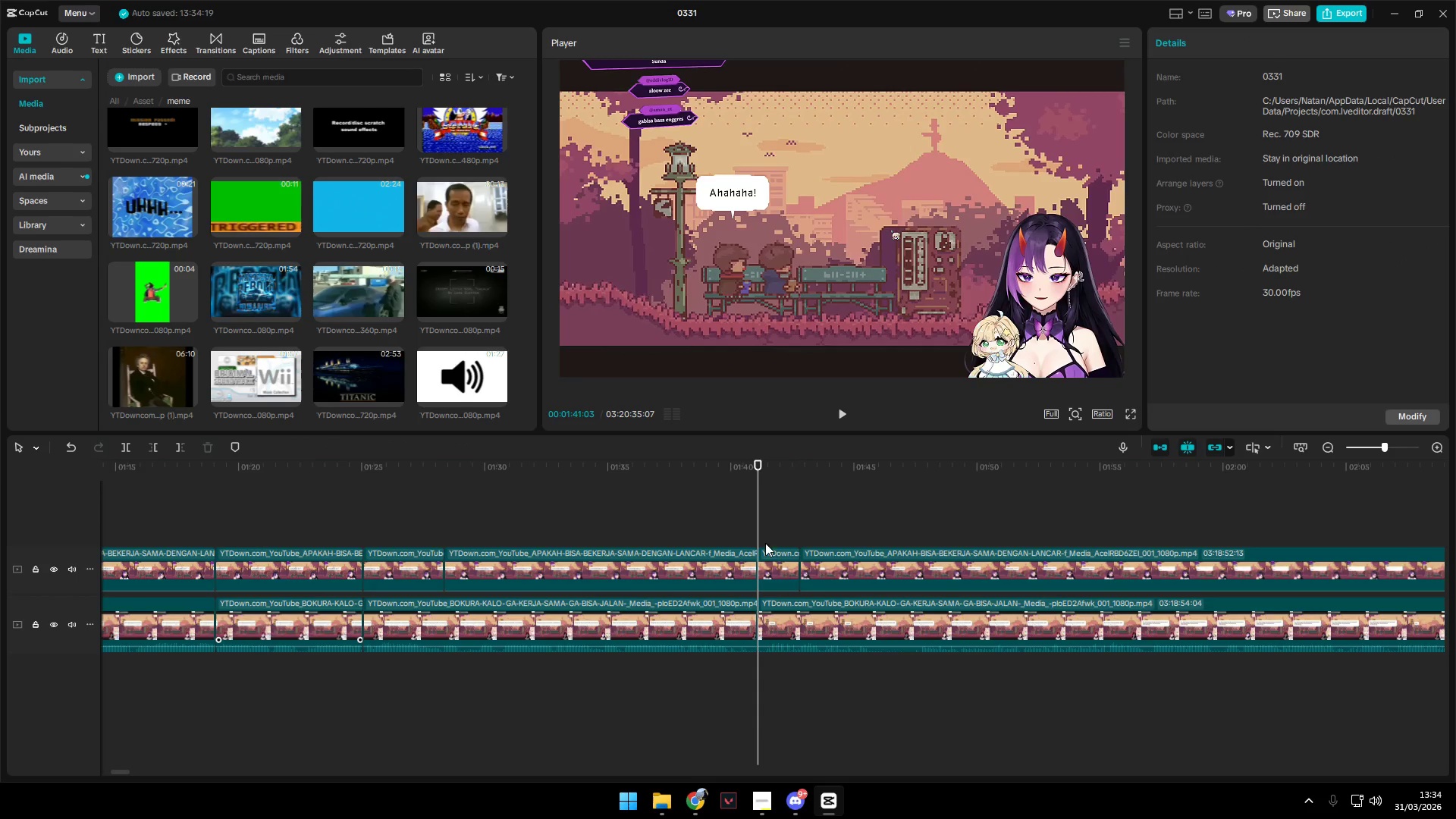 
double_click([767, 562])
 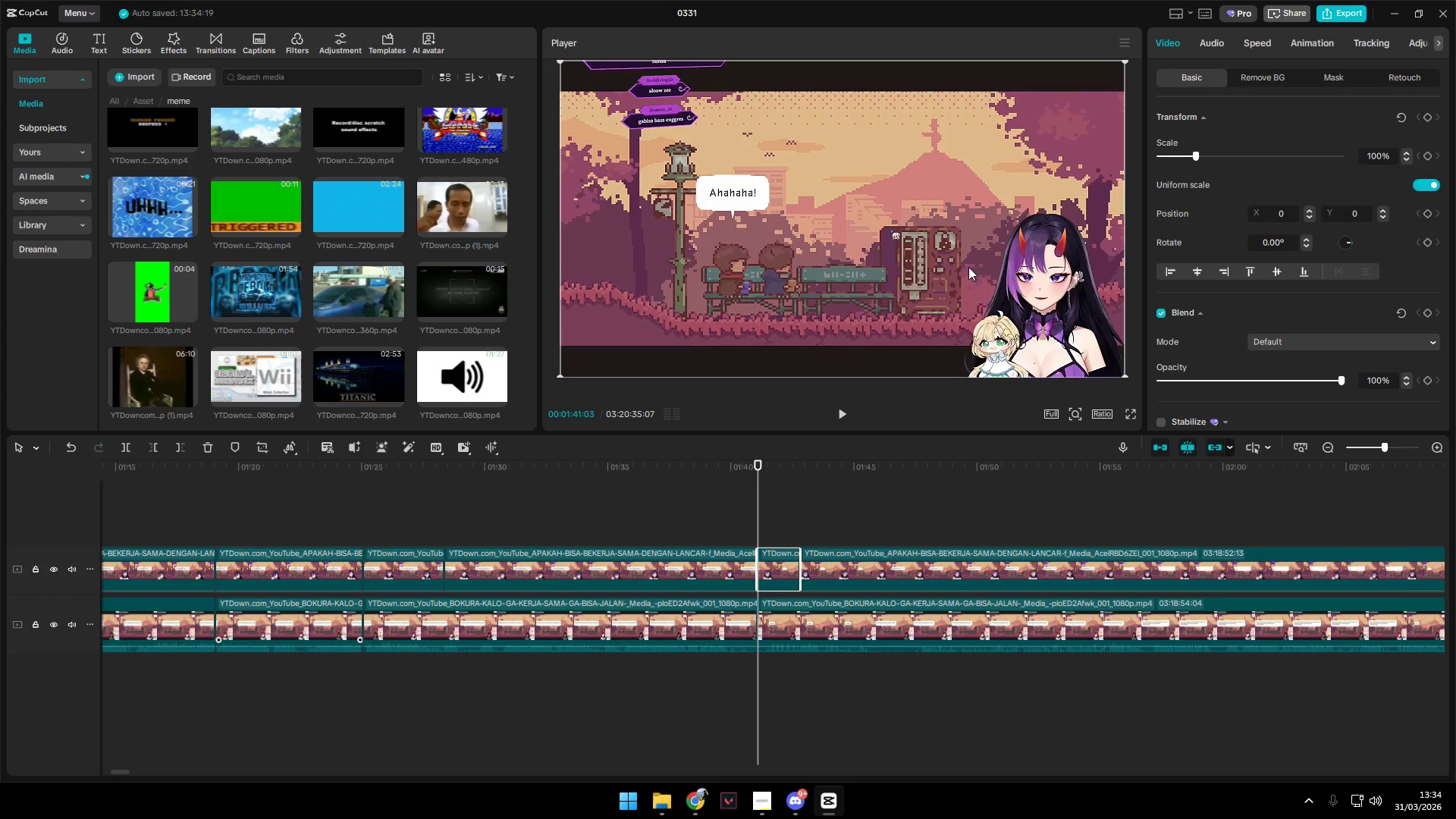 
left_click_drag(start_coordinate=[965, 311], to_coordinate=[762, 259])
 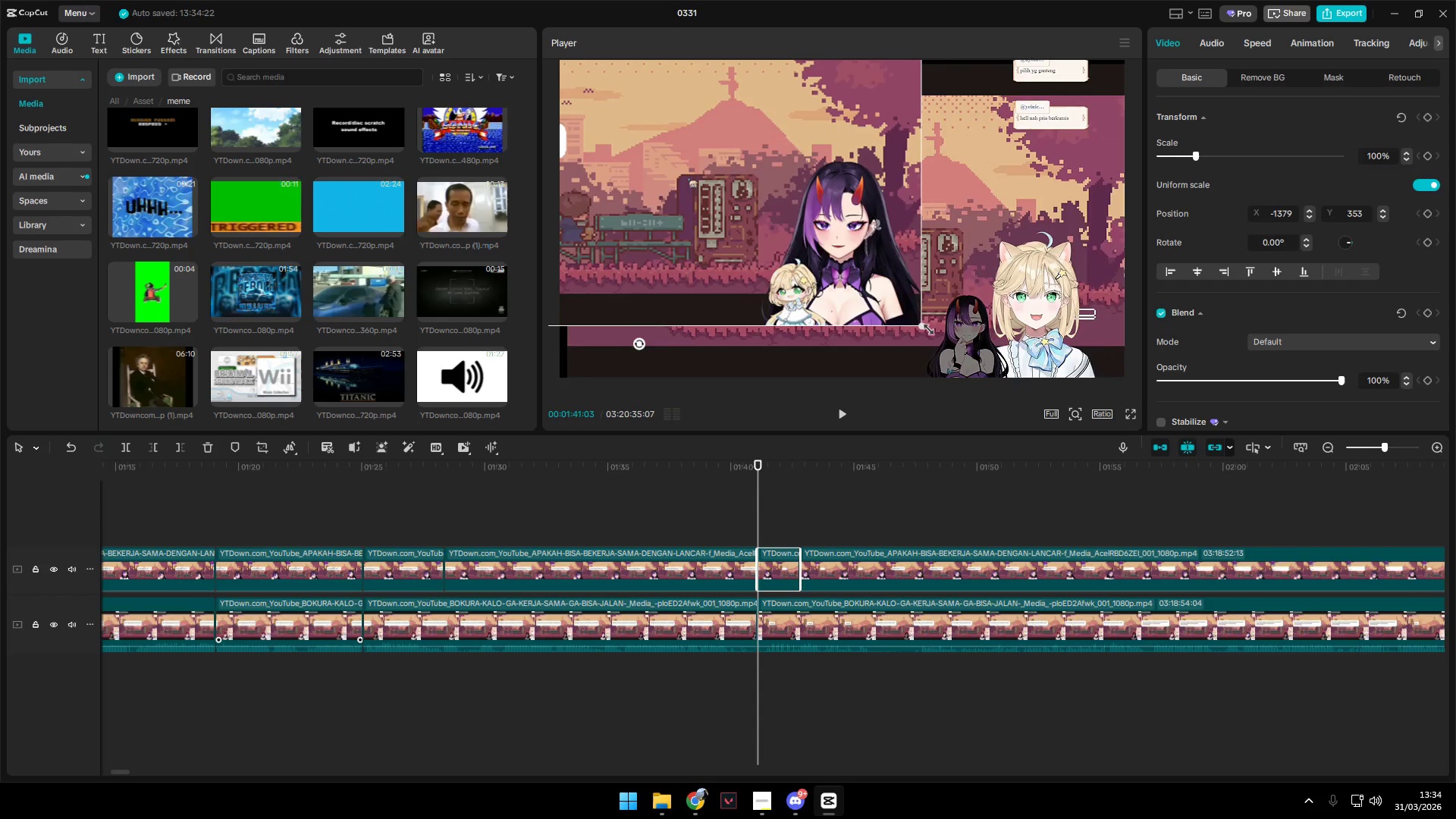 
left_click_drag(start_coordinate=[923, 327], to_coordinate=[1258, 436])
 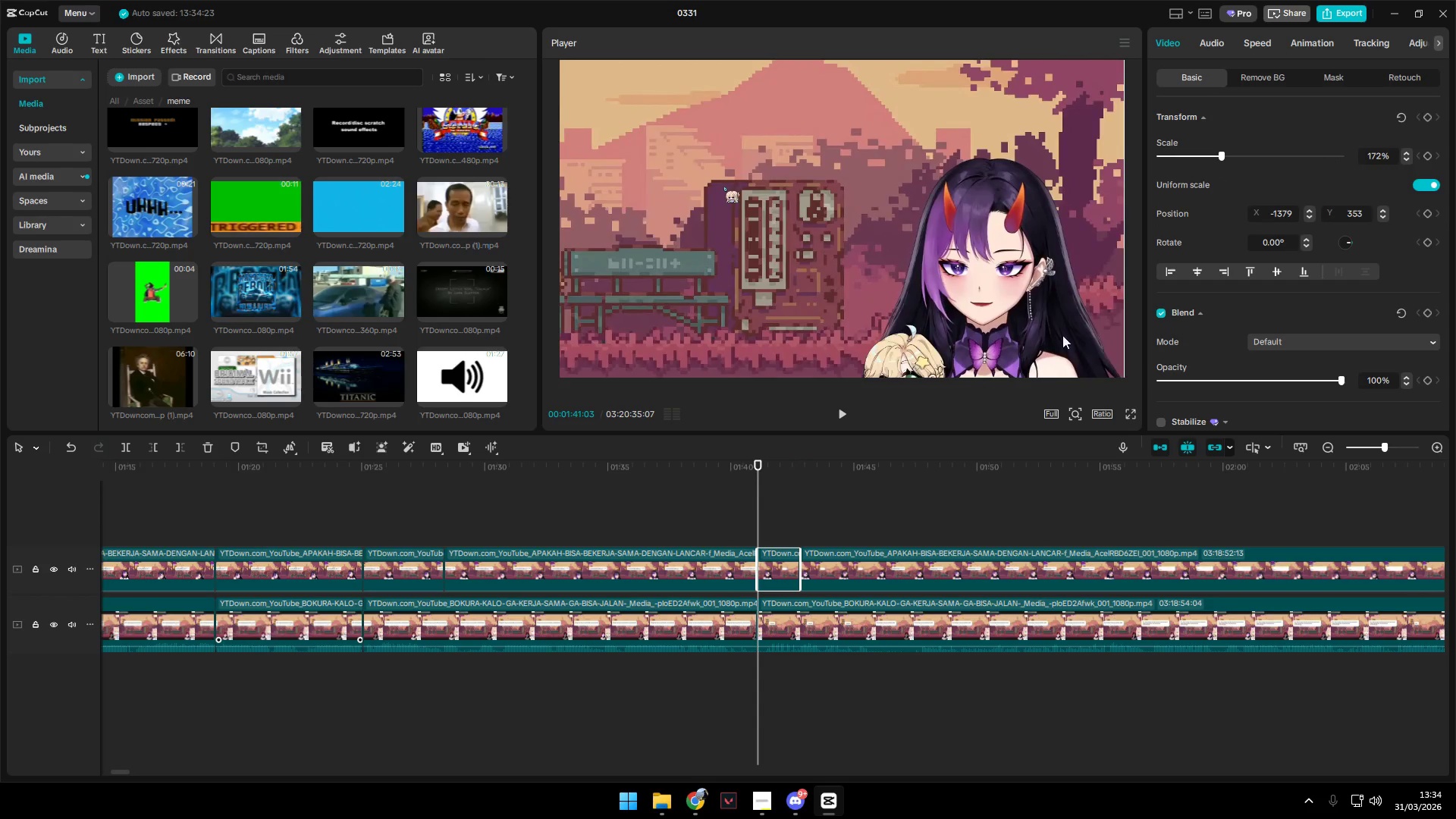 
left_click_drag(start_coordinate=[1036, 326], to_coordinate=[1038, 278])
 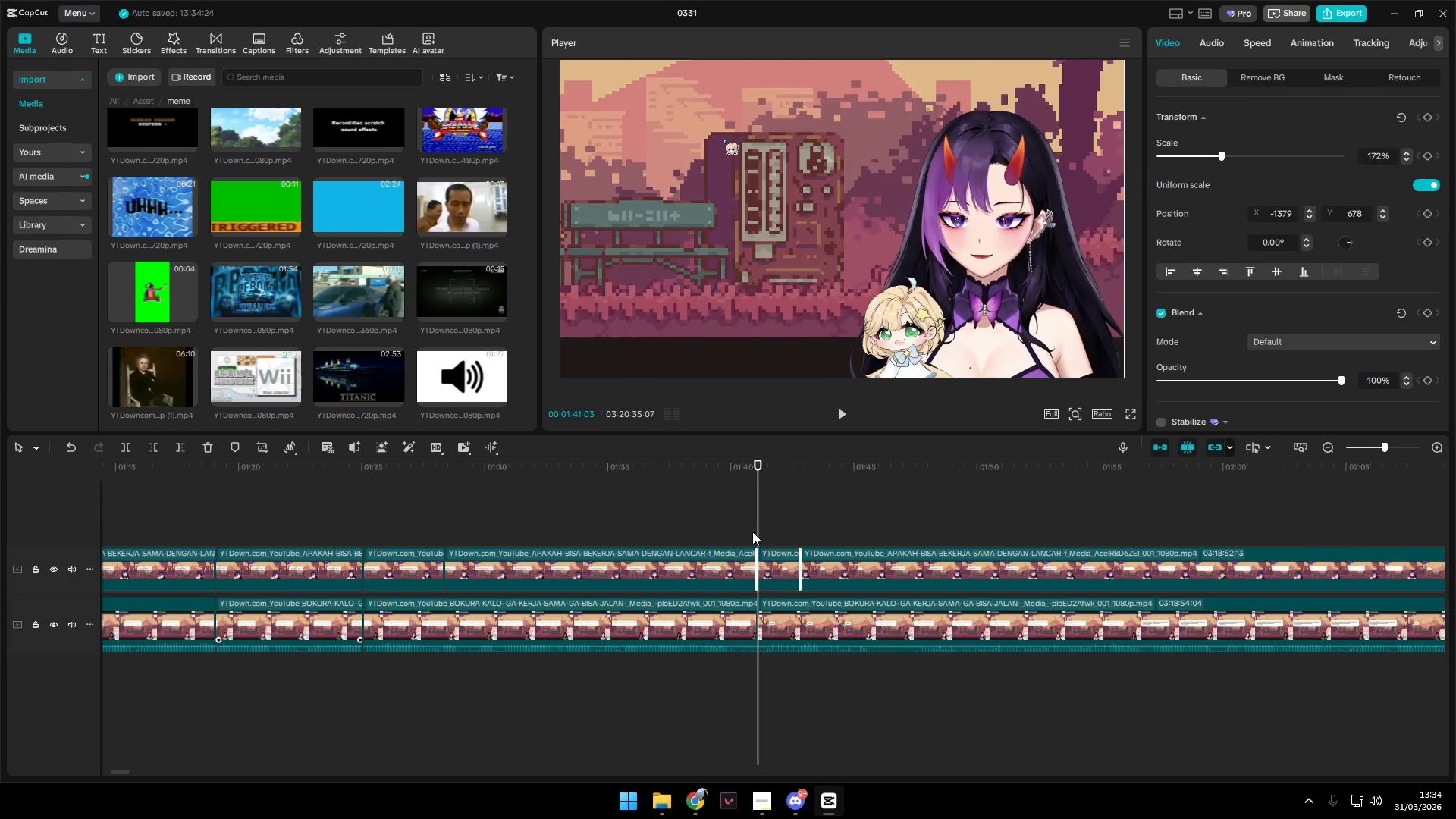 
key(Space)
 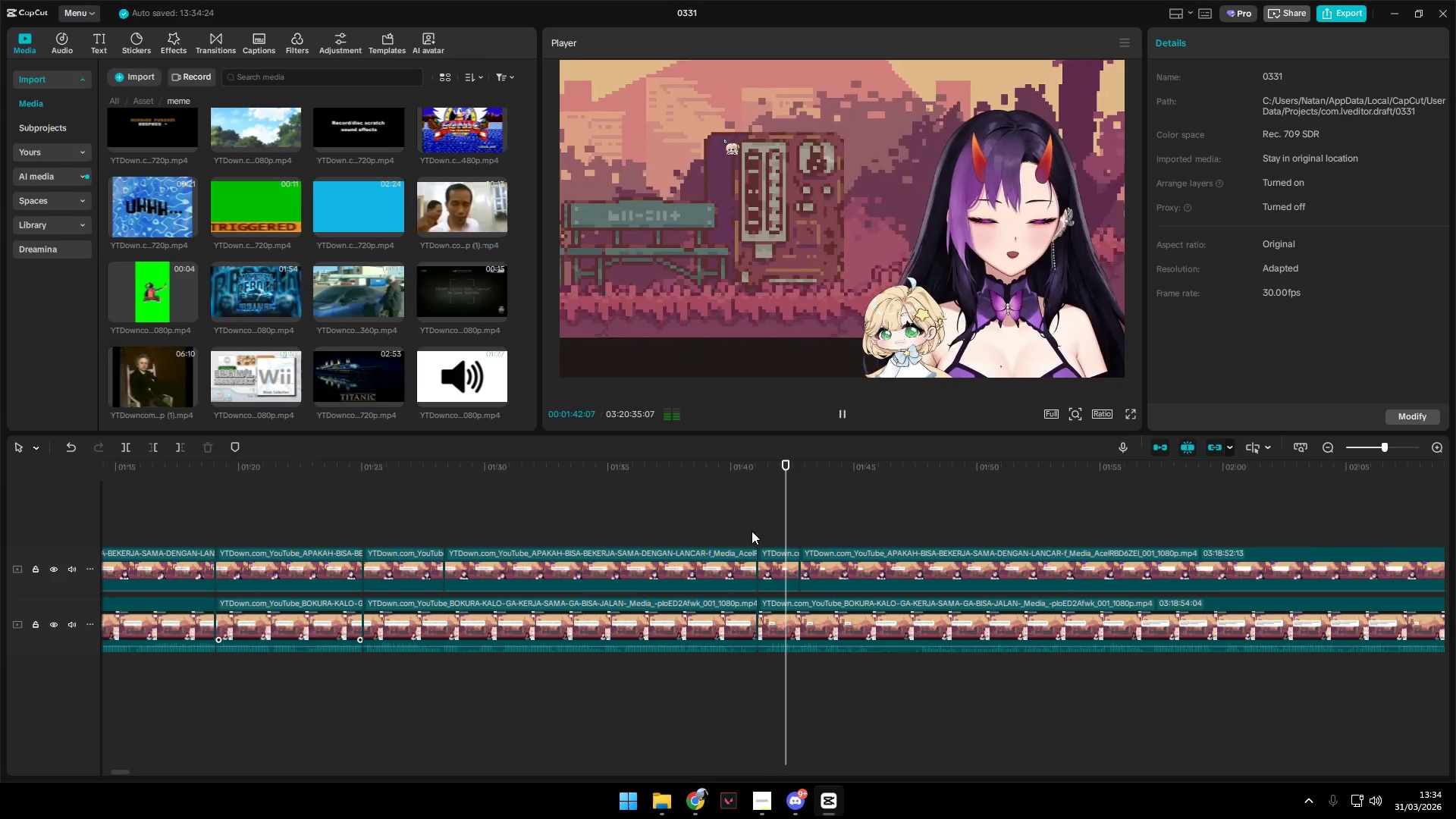 
key(Space)
 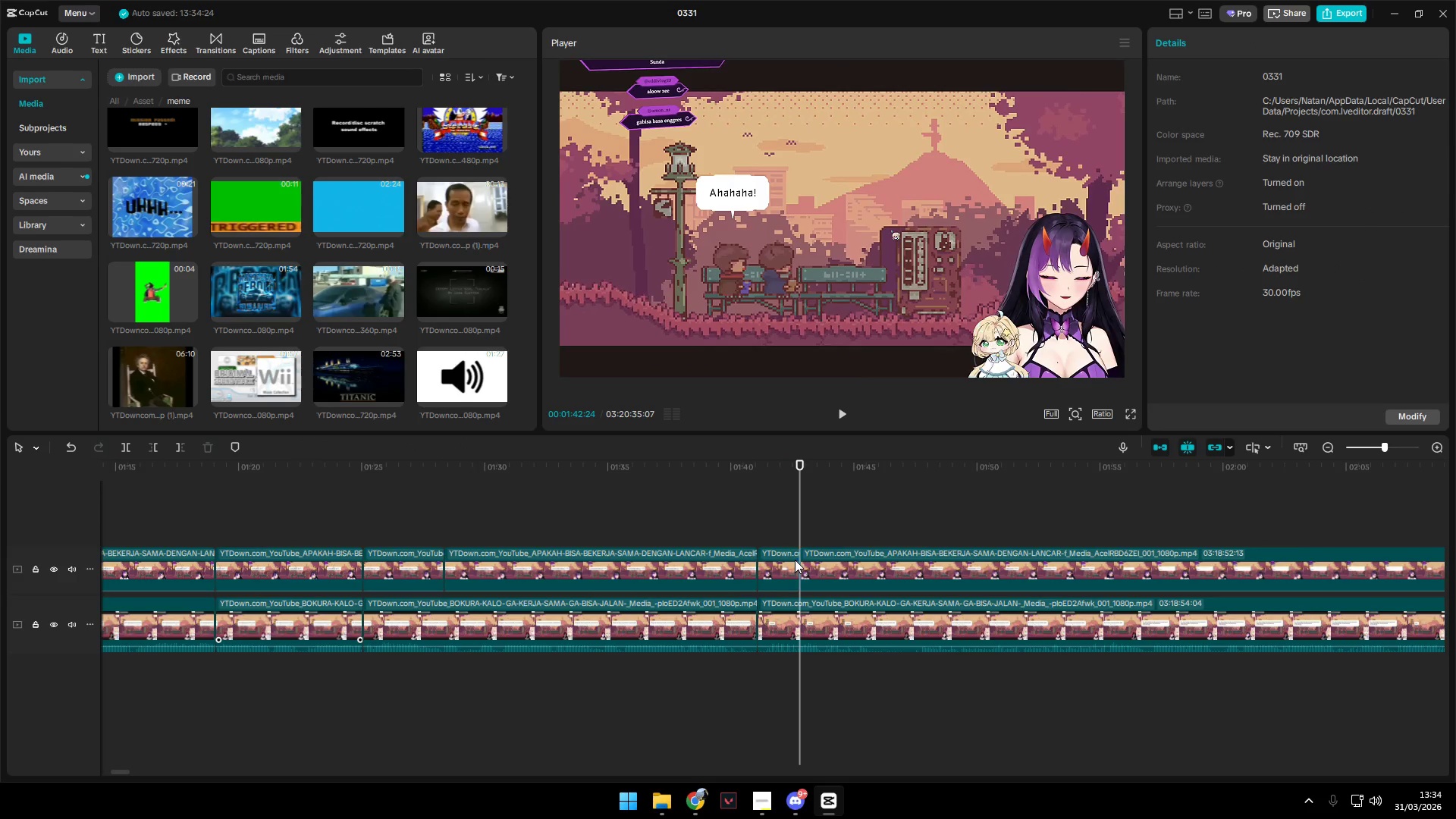 
hold_key(key=ControlLeft, duration=0.75)
scroll: coordinate [815, 614], scroll_direction: up, amount: 10.0
 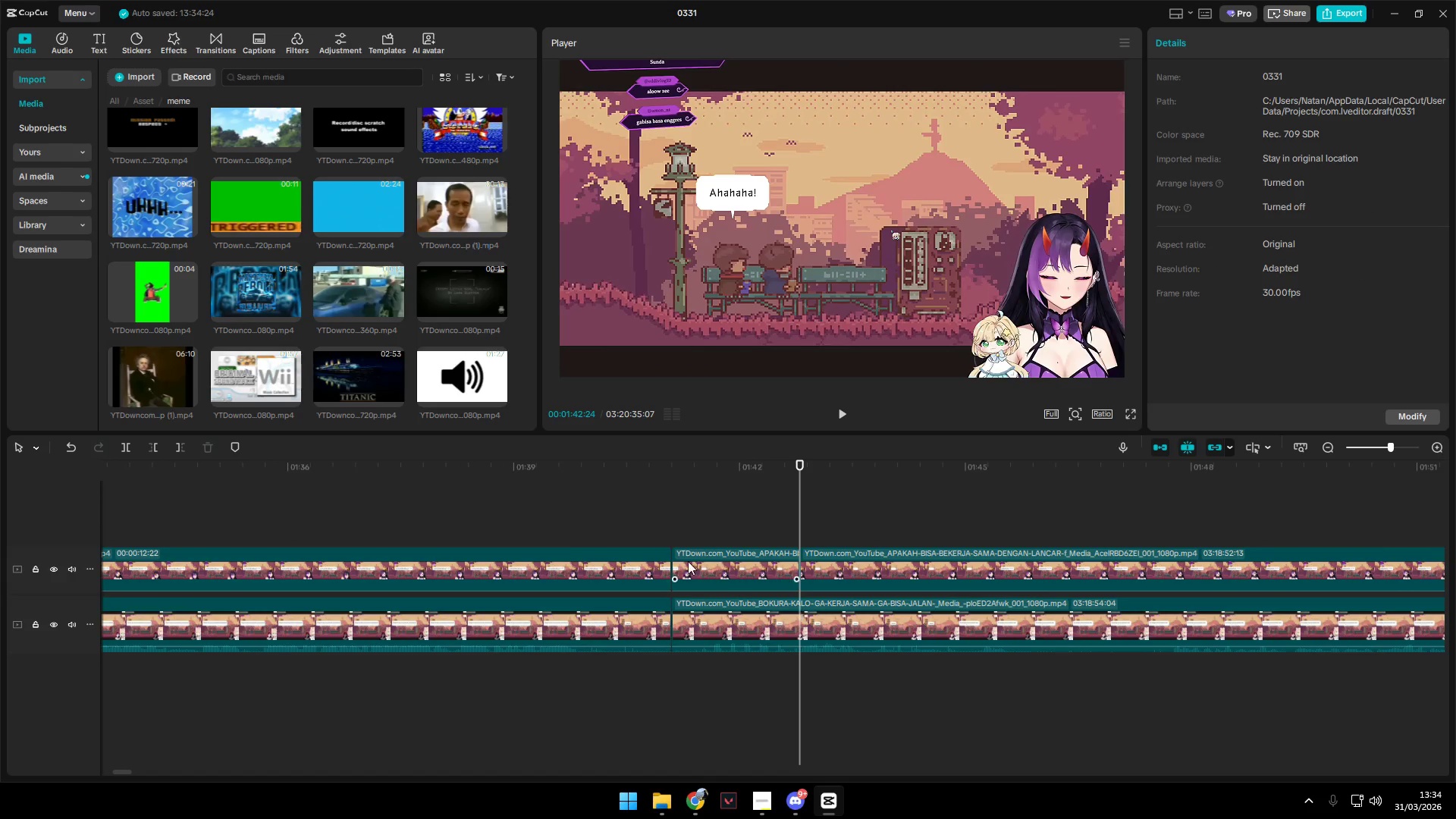 
left_click([673, 537])
 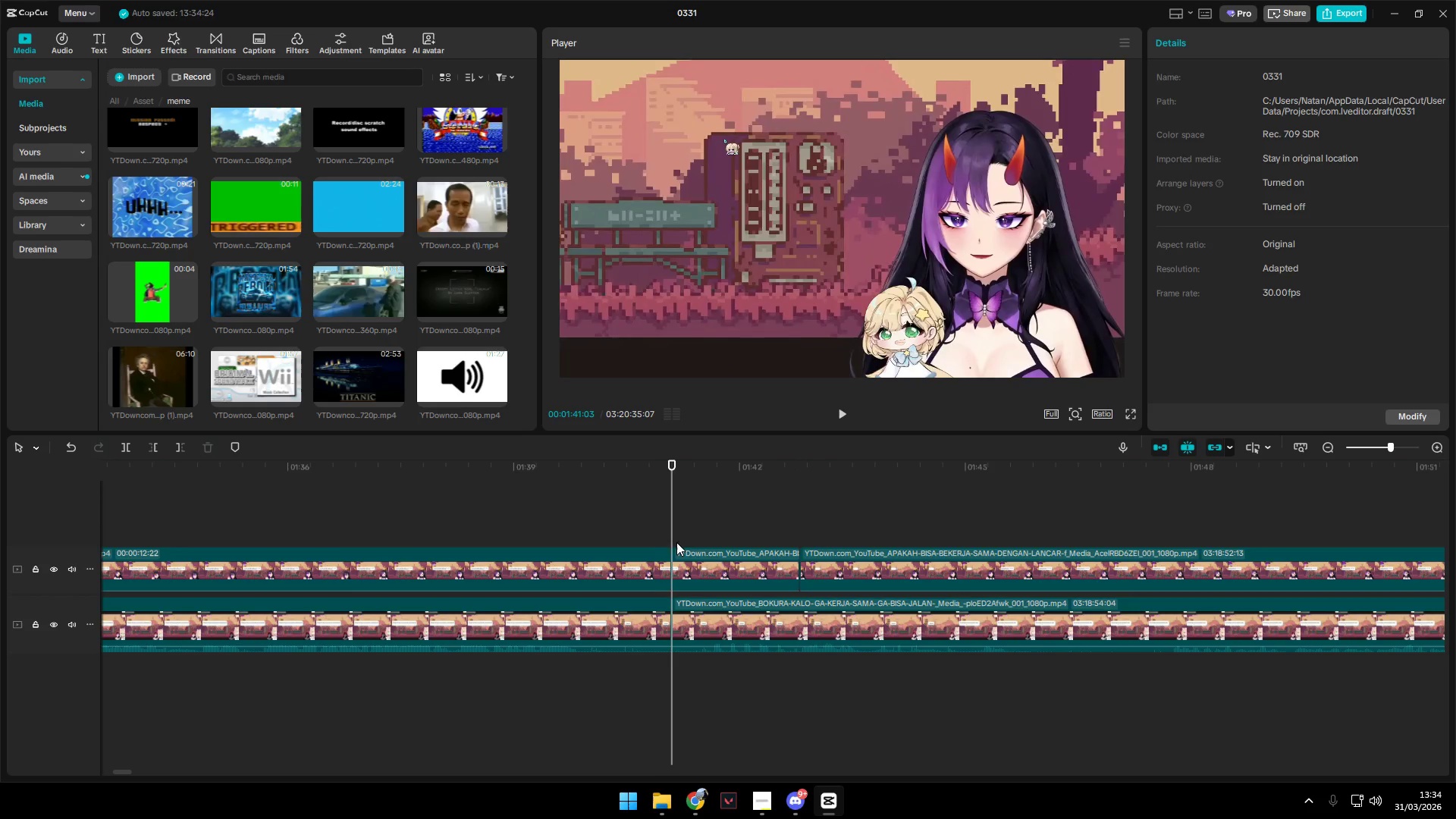 
key(Space)
 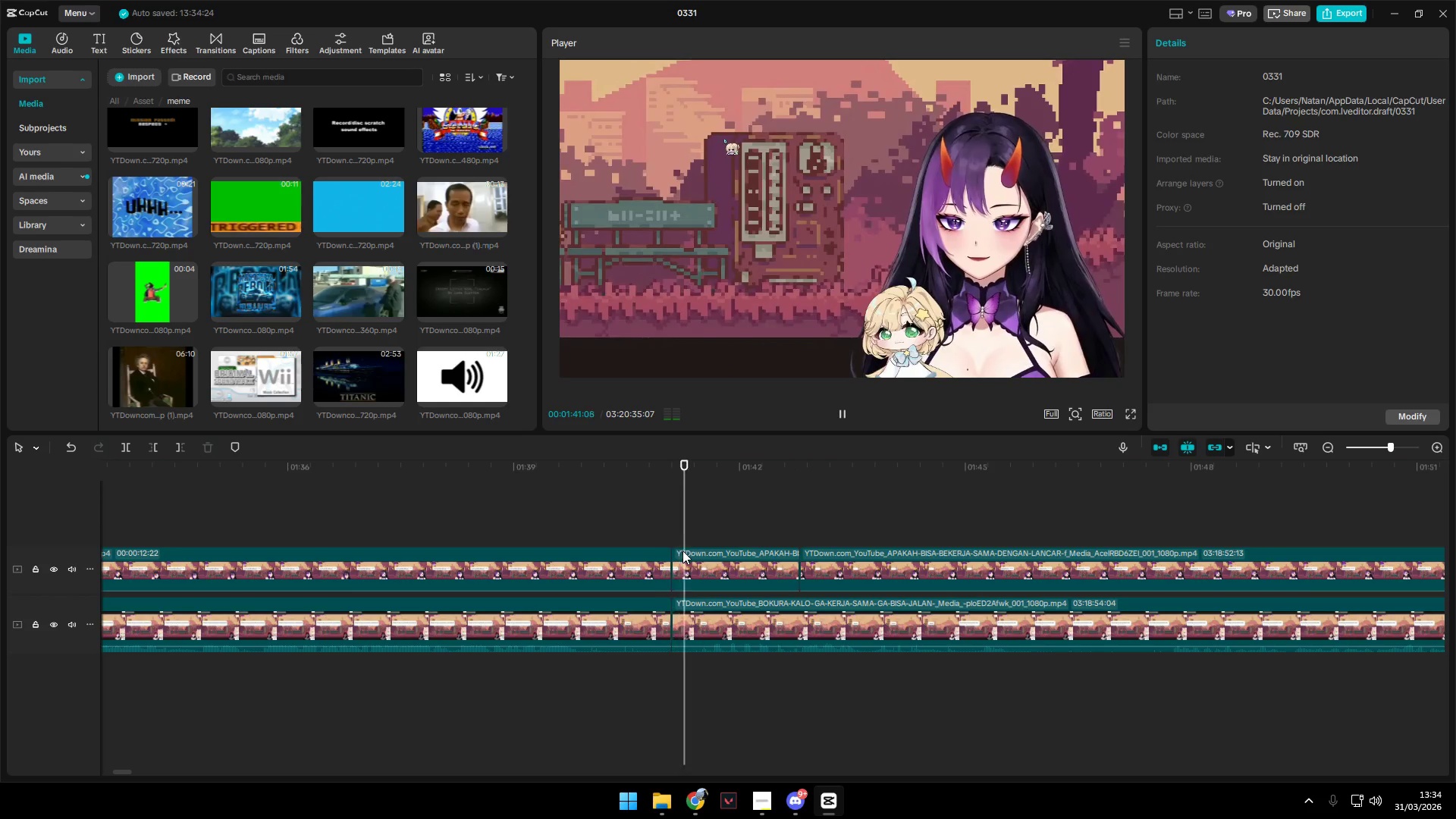 
key(Space)
 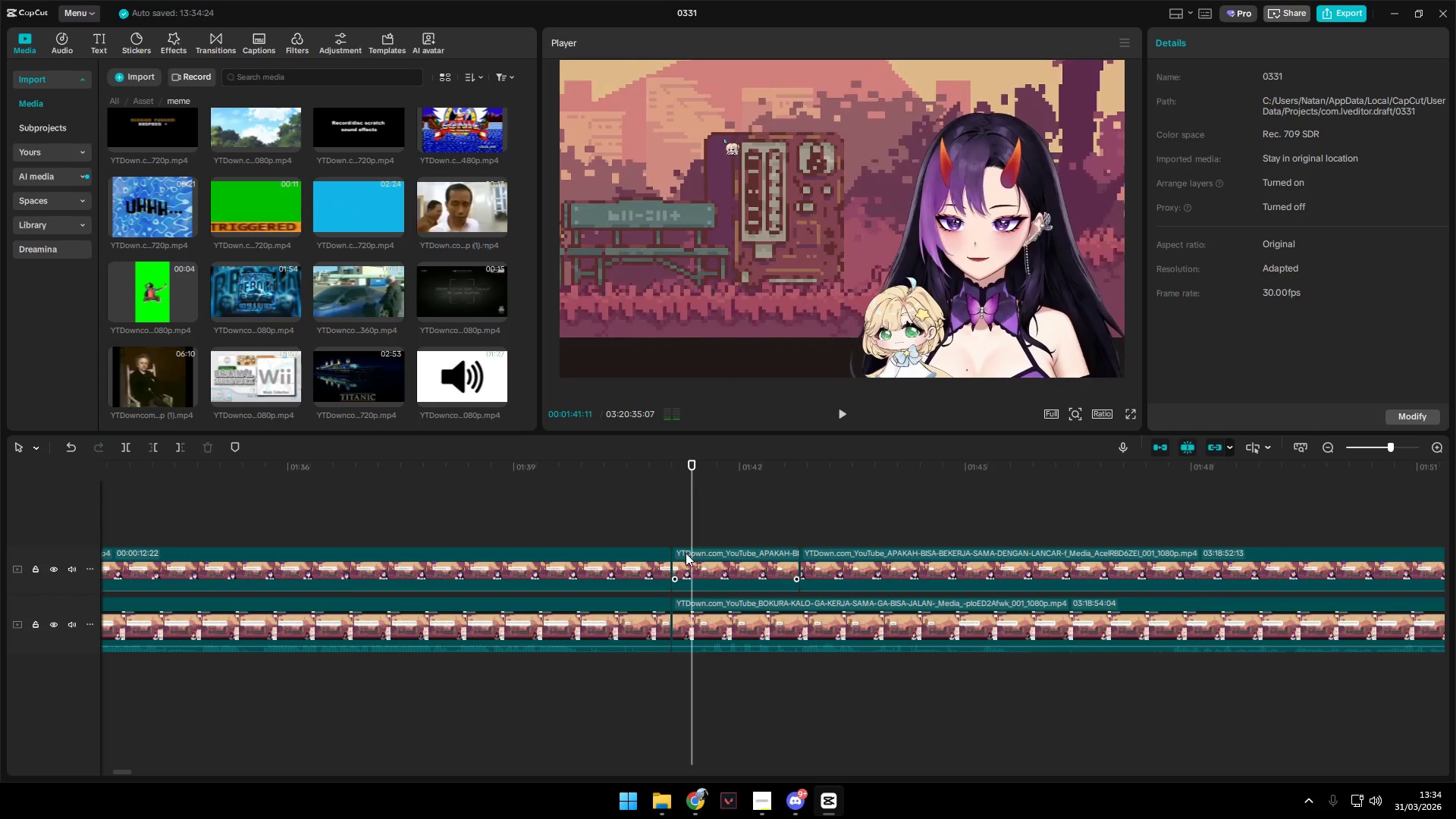 
key(Space)
 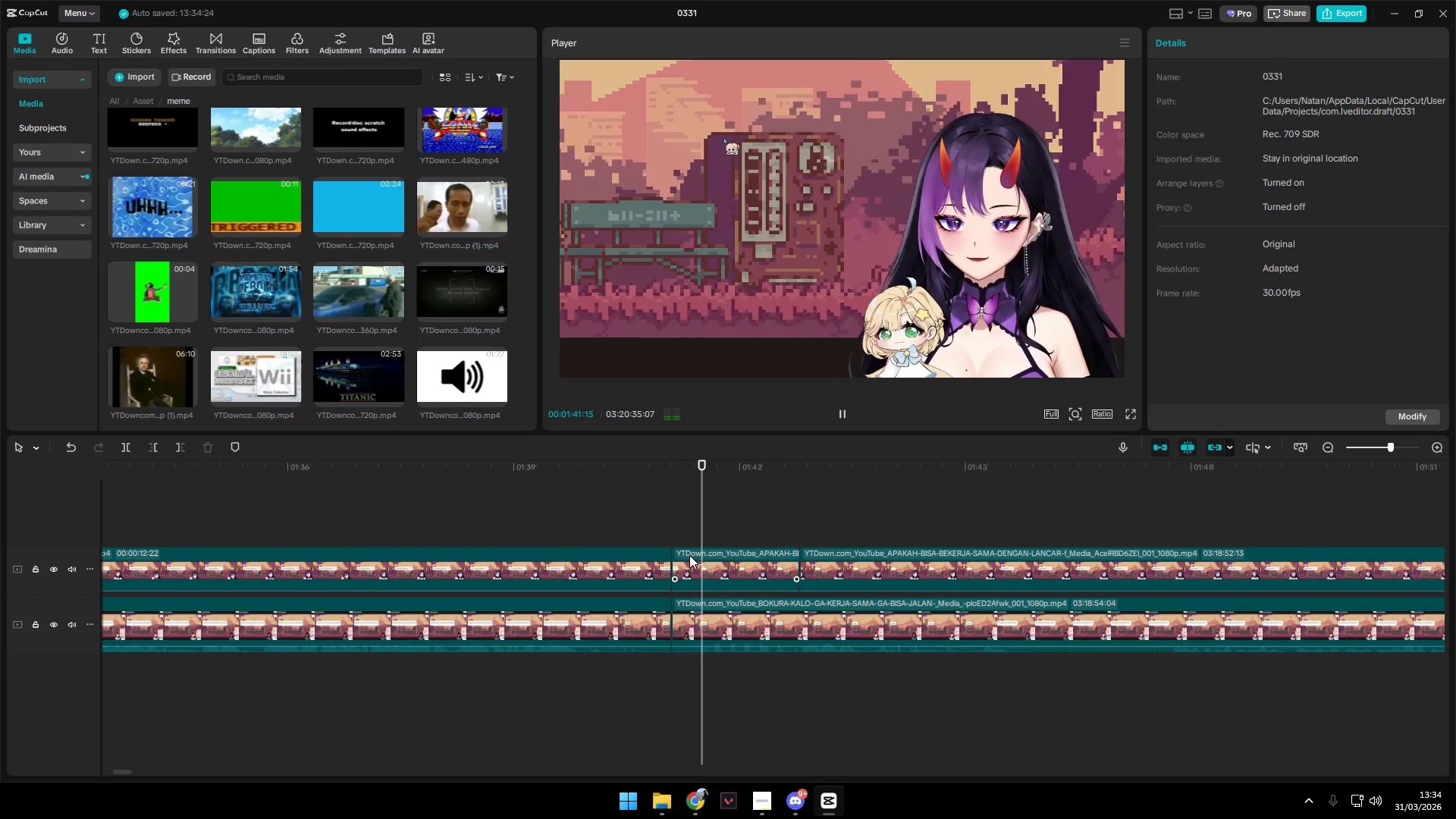 
key(Space)
 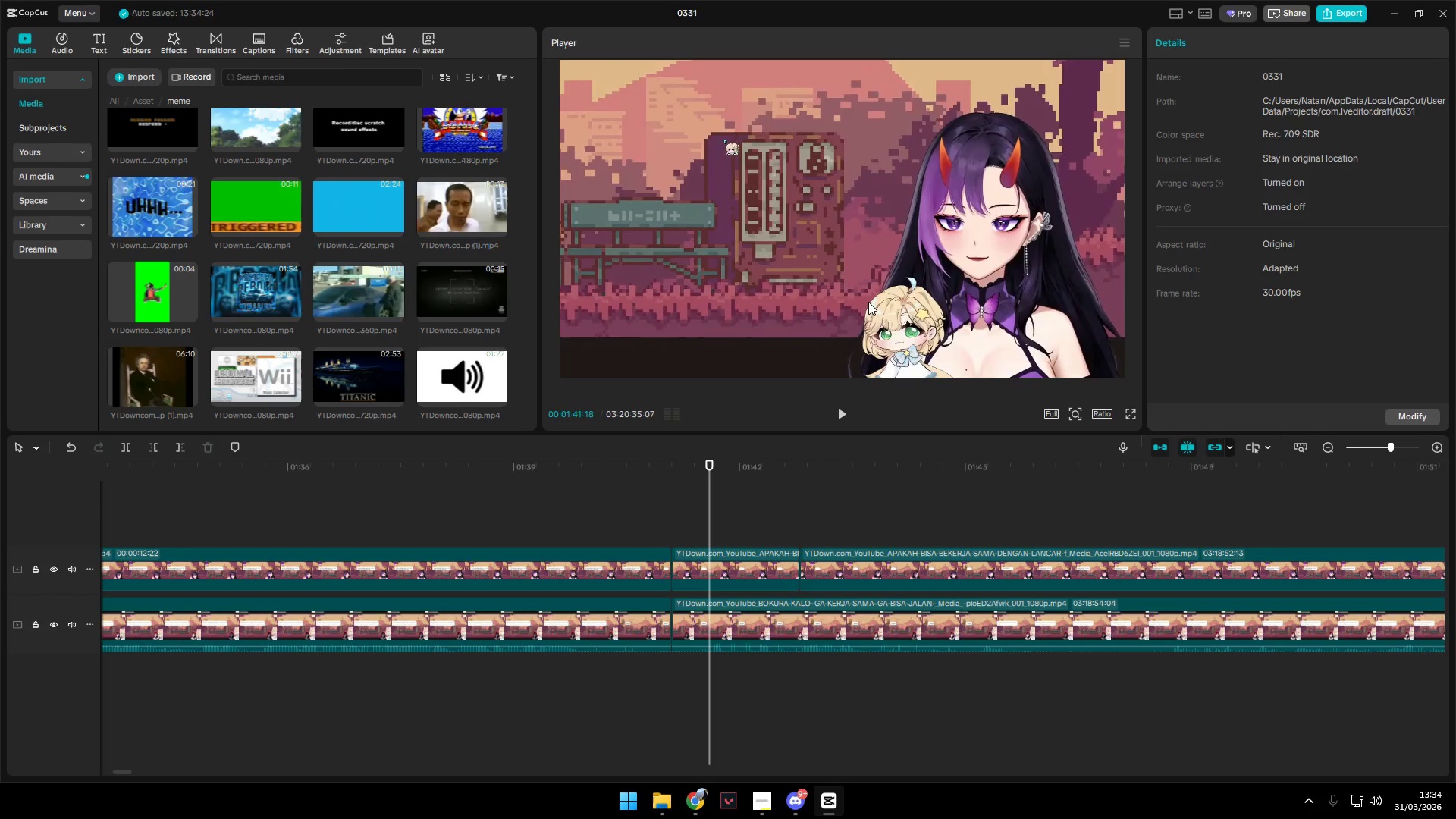 
wait(6.08)
 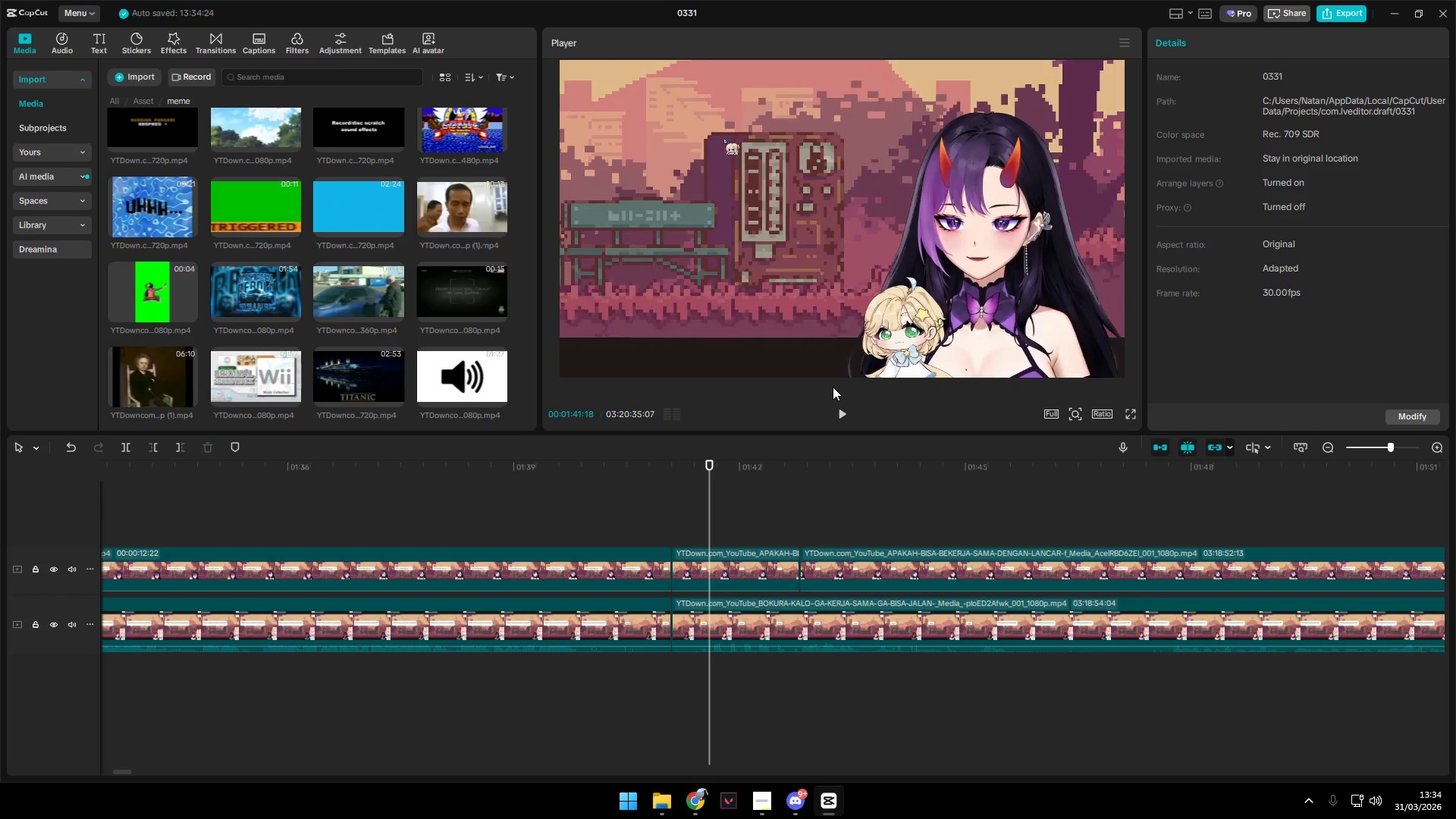 
left_click([814, 321])
 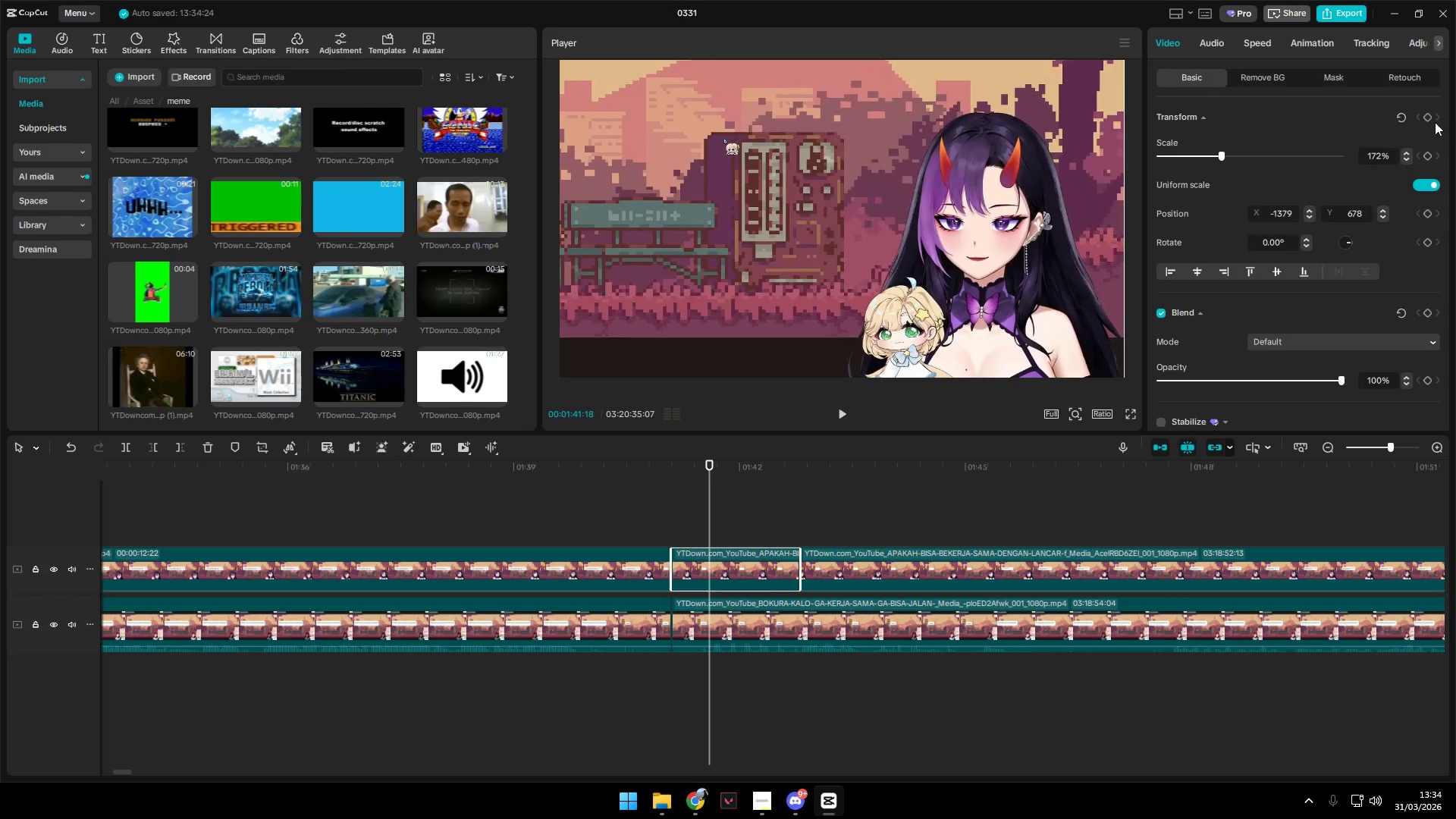 
left_click([1429, 115])
 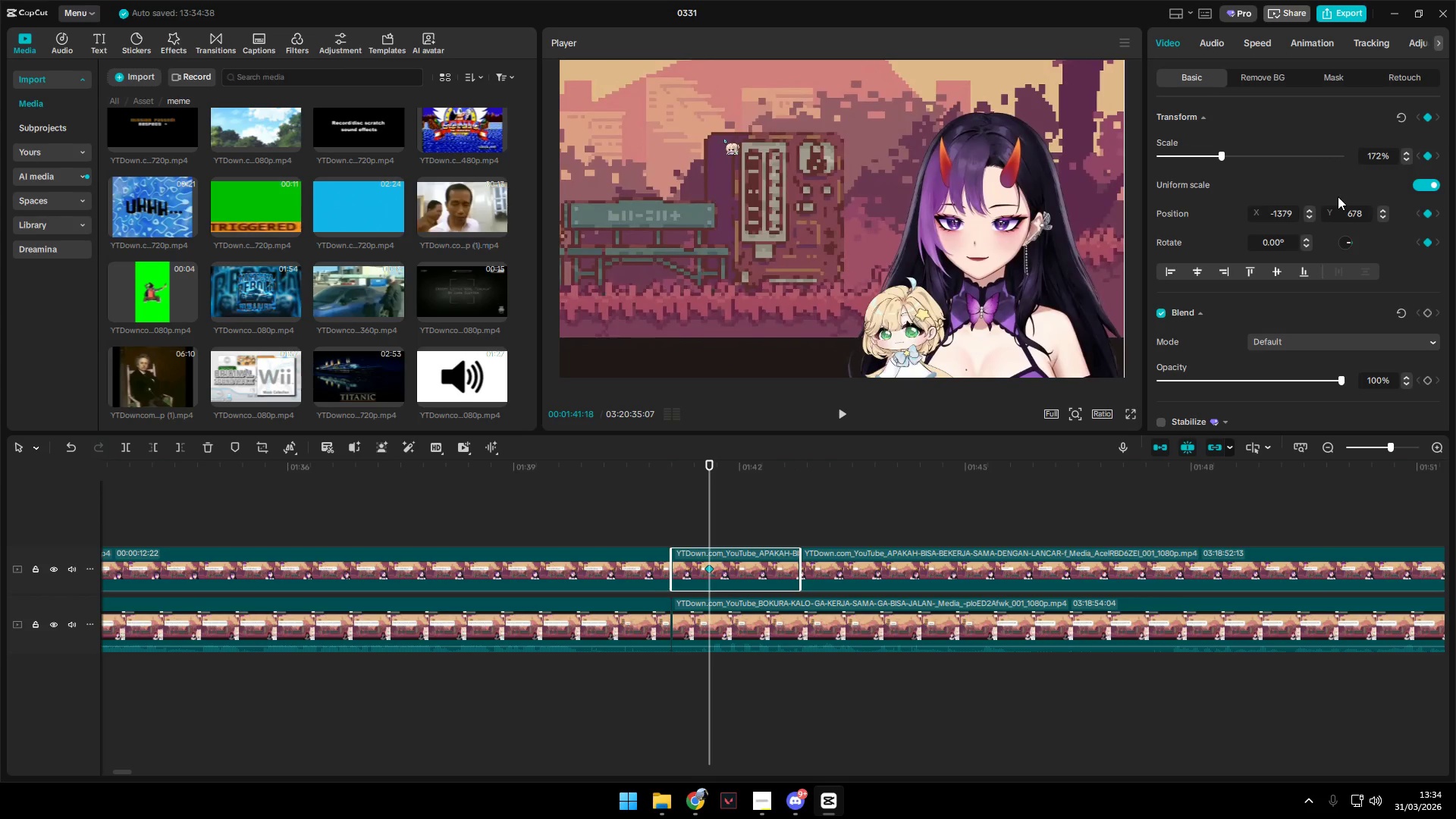 
key(Space)
 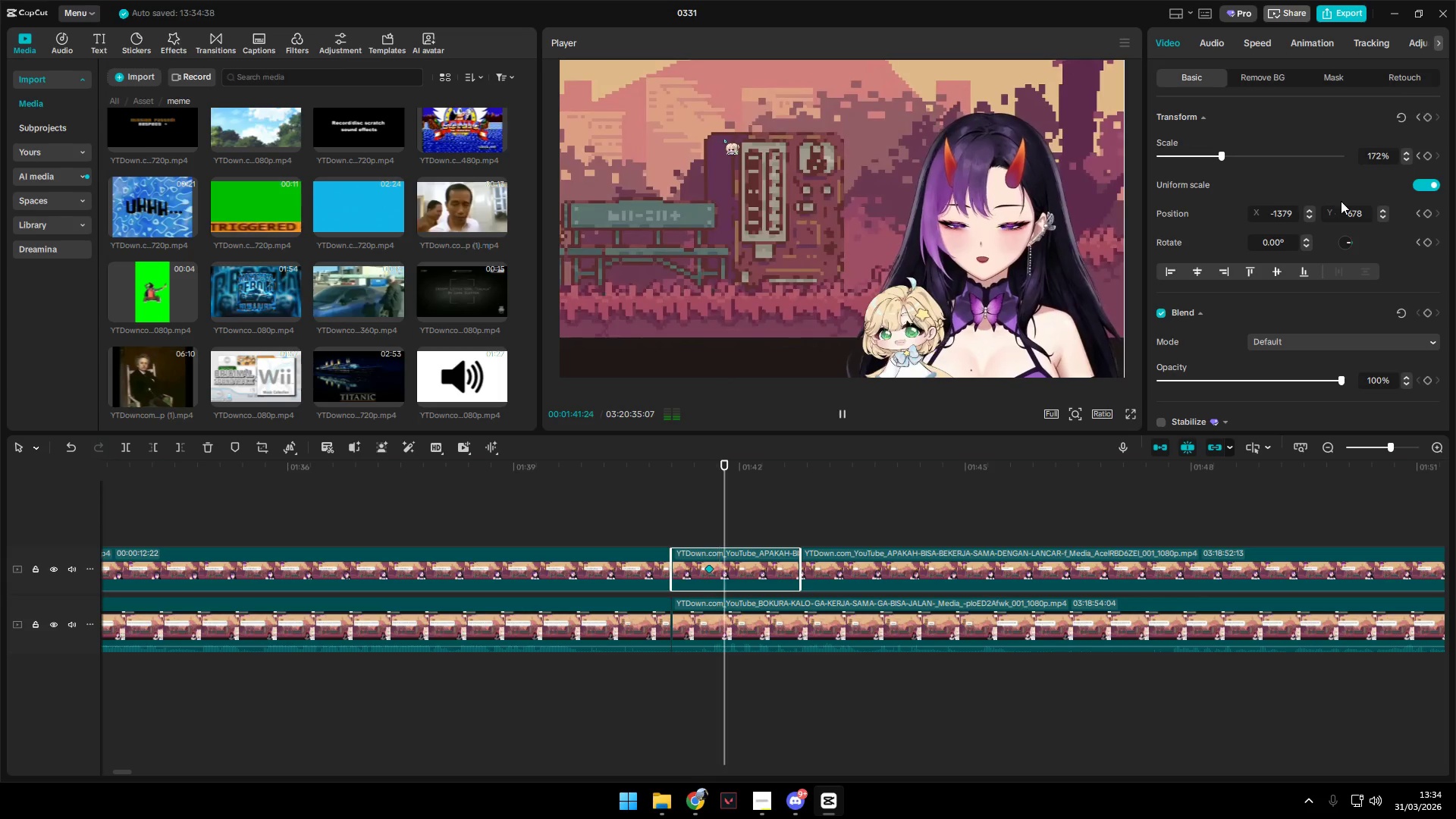 
key(Space)
 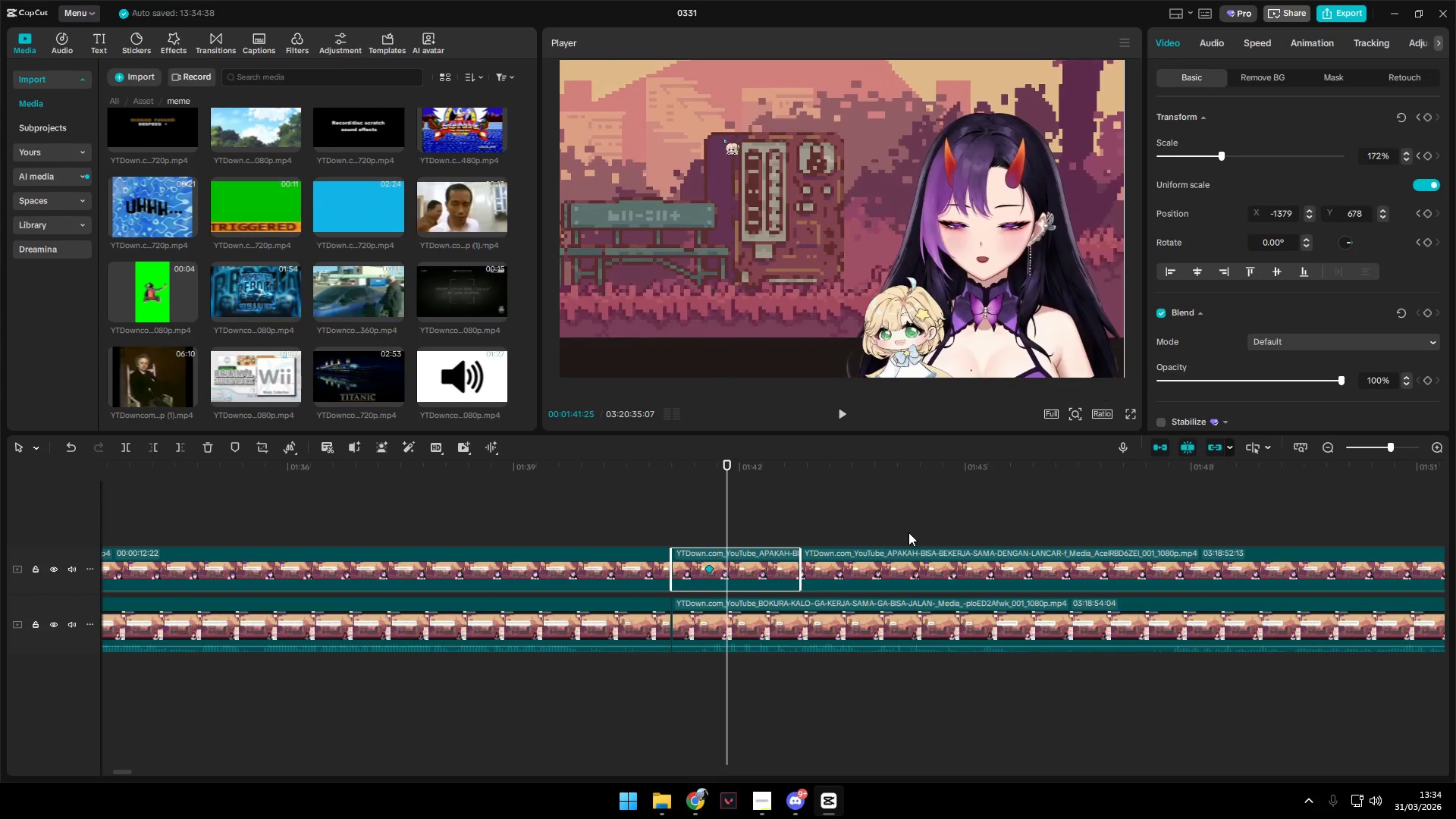 
left_click([736, 567])
 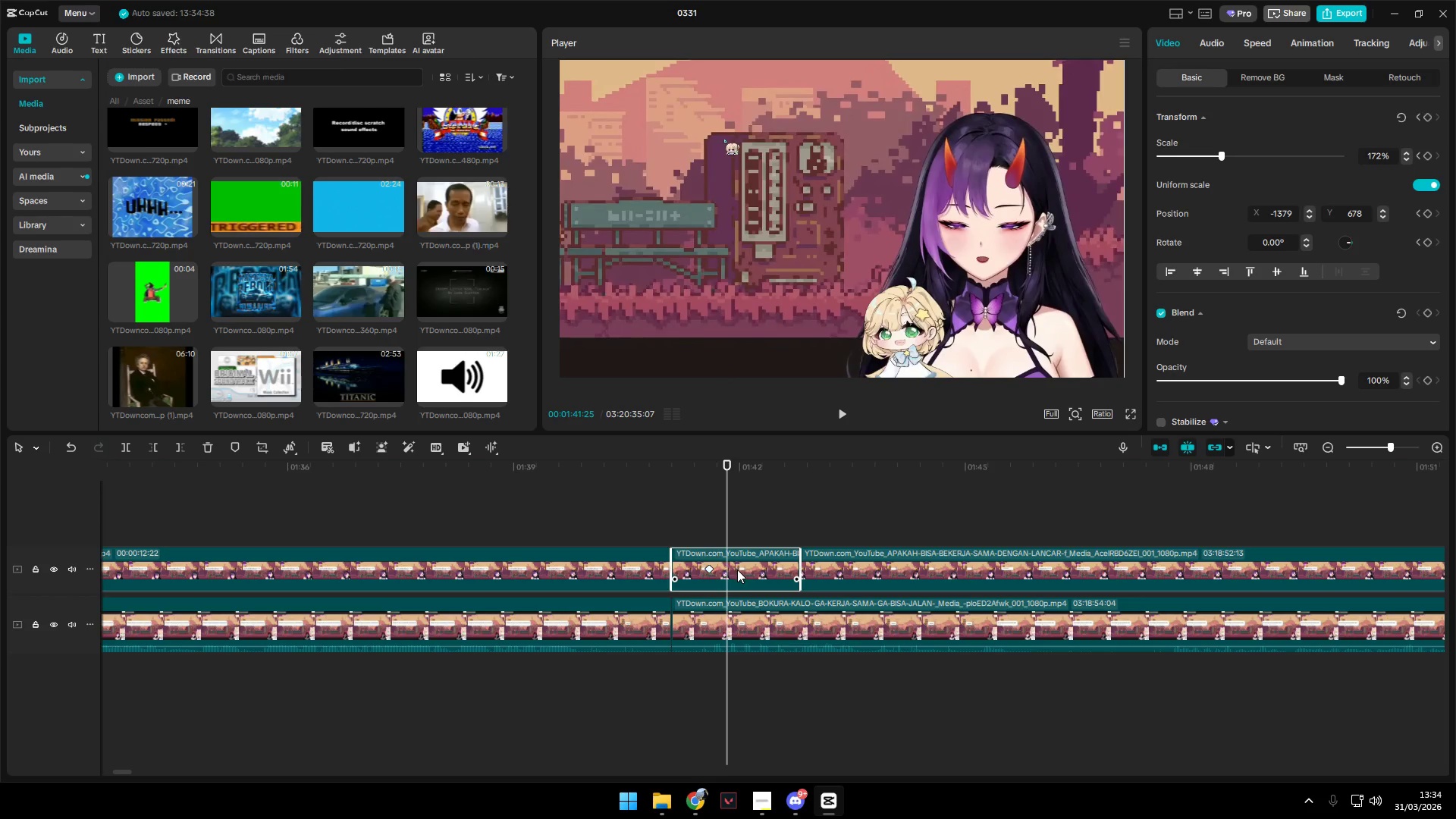 
key(Shift+E)
 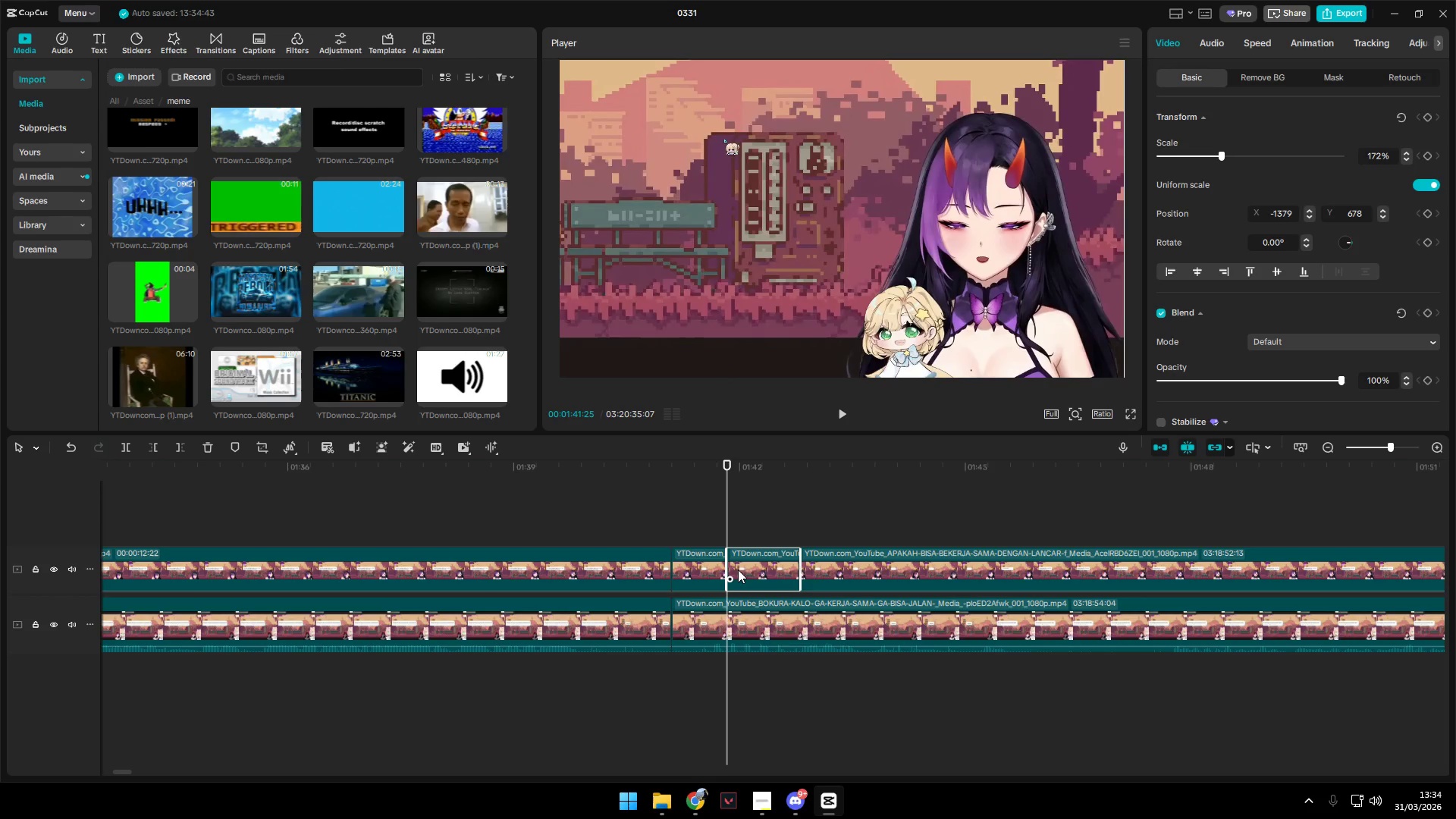 
left_click([738, 570])
 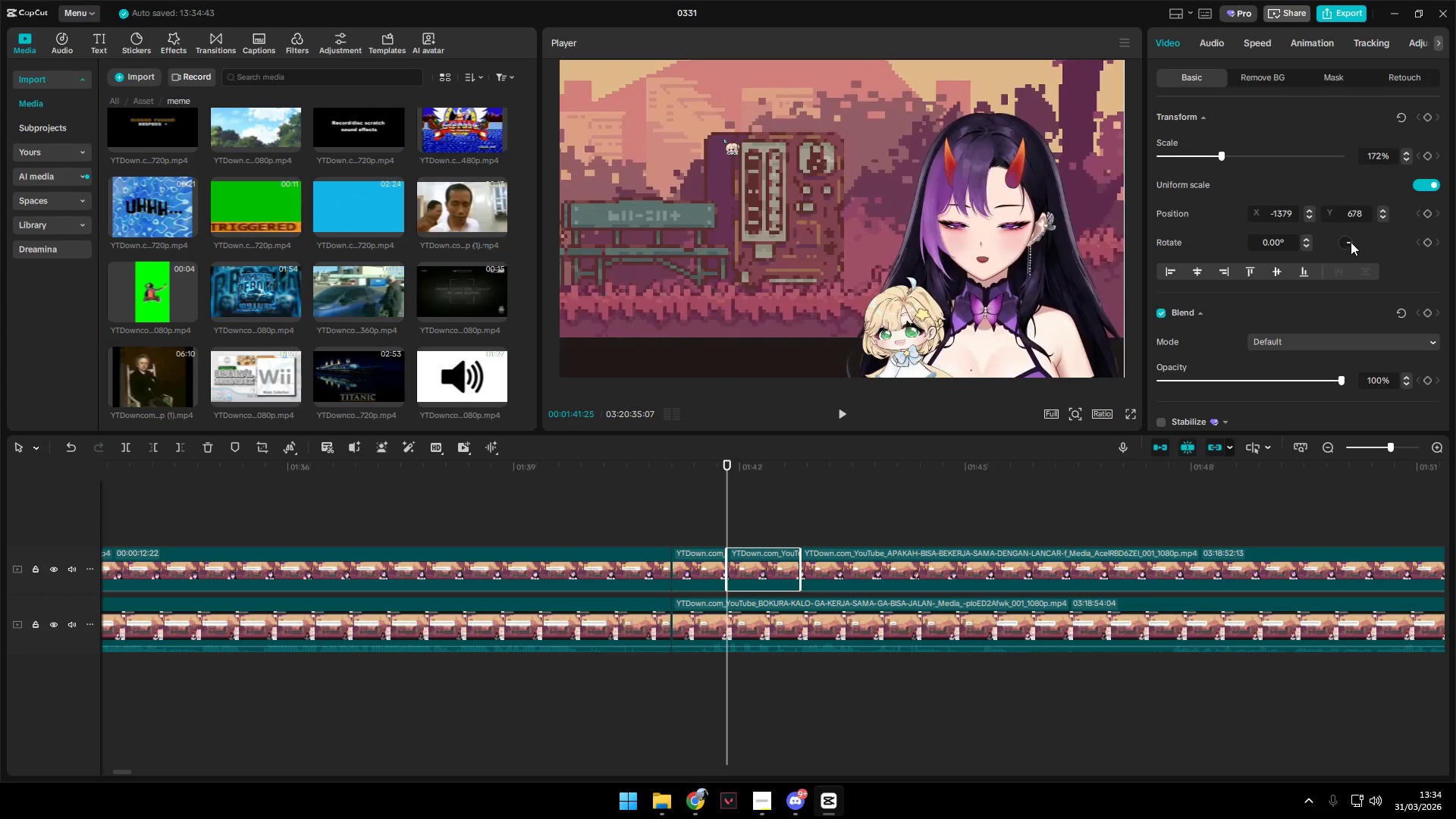 
left_click_drag(start_coordinate=[1036, 157], to_coordinate=[1070, 345])
 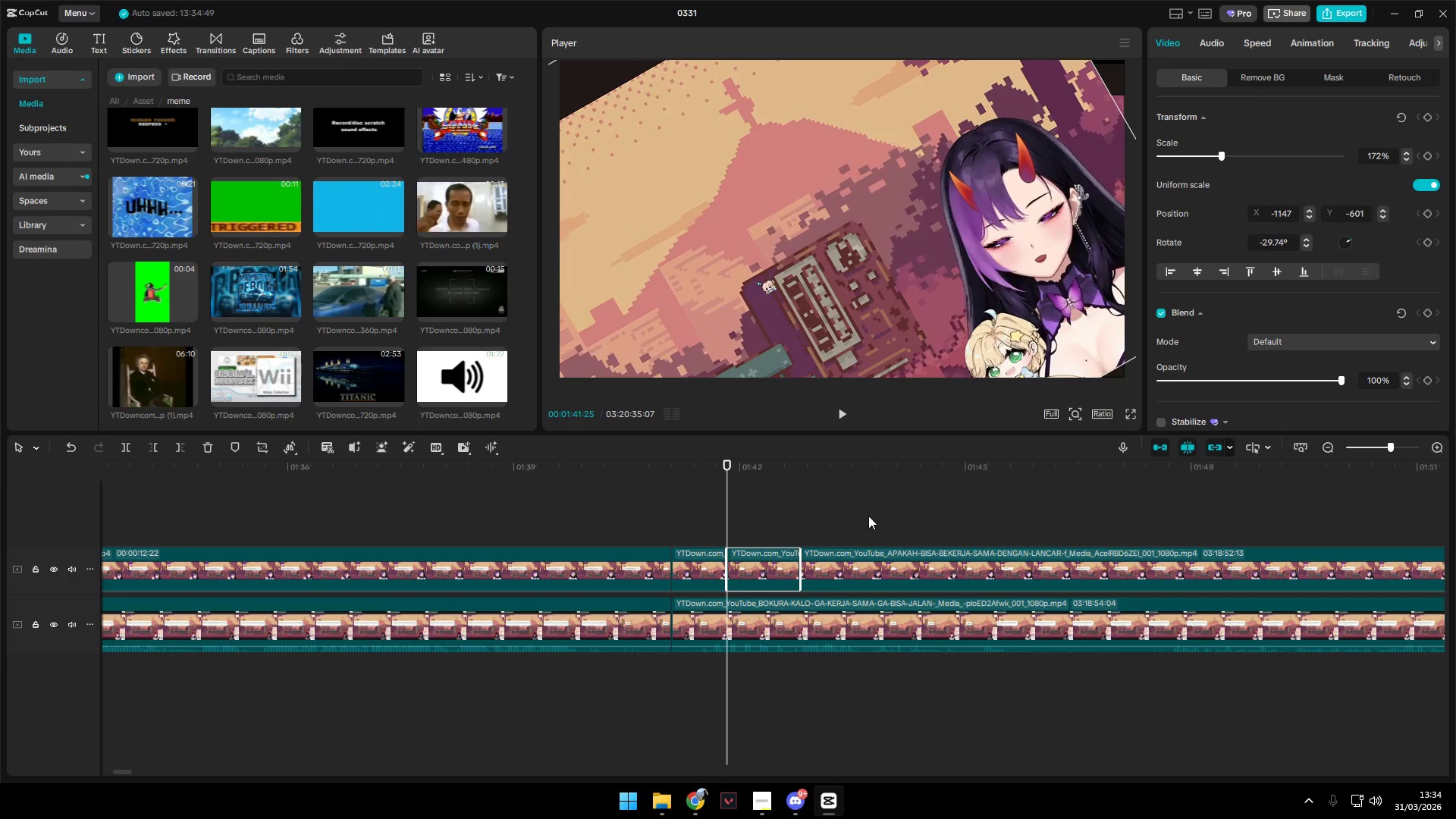 
key(Space)
 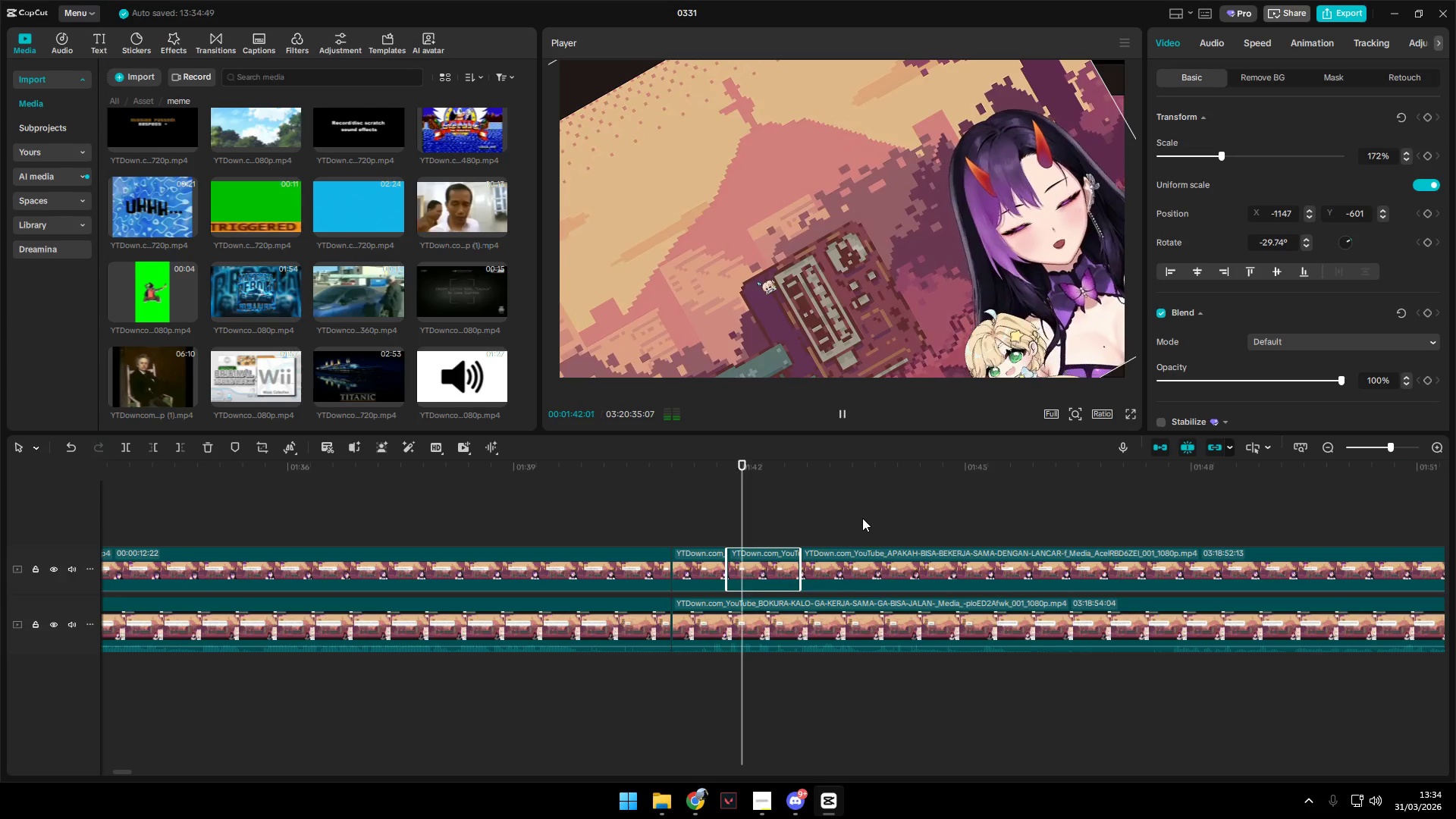 
key(Space)
 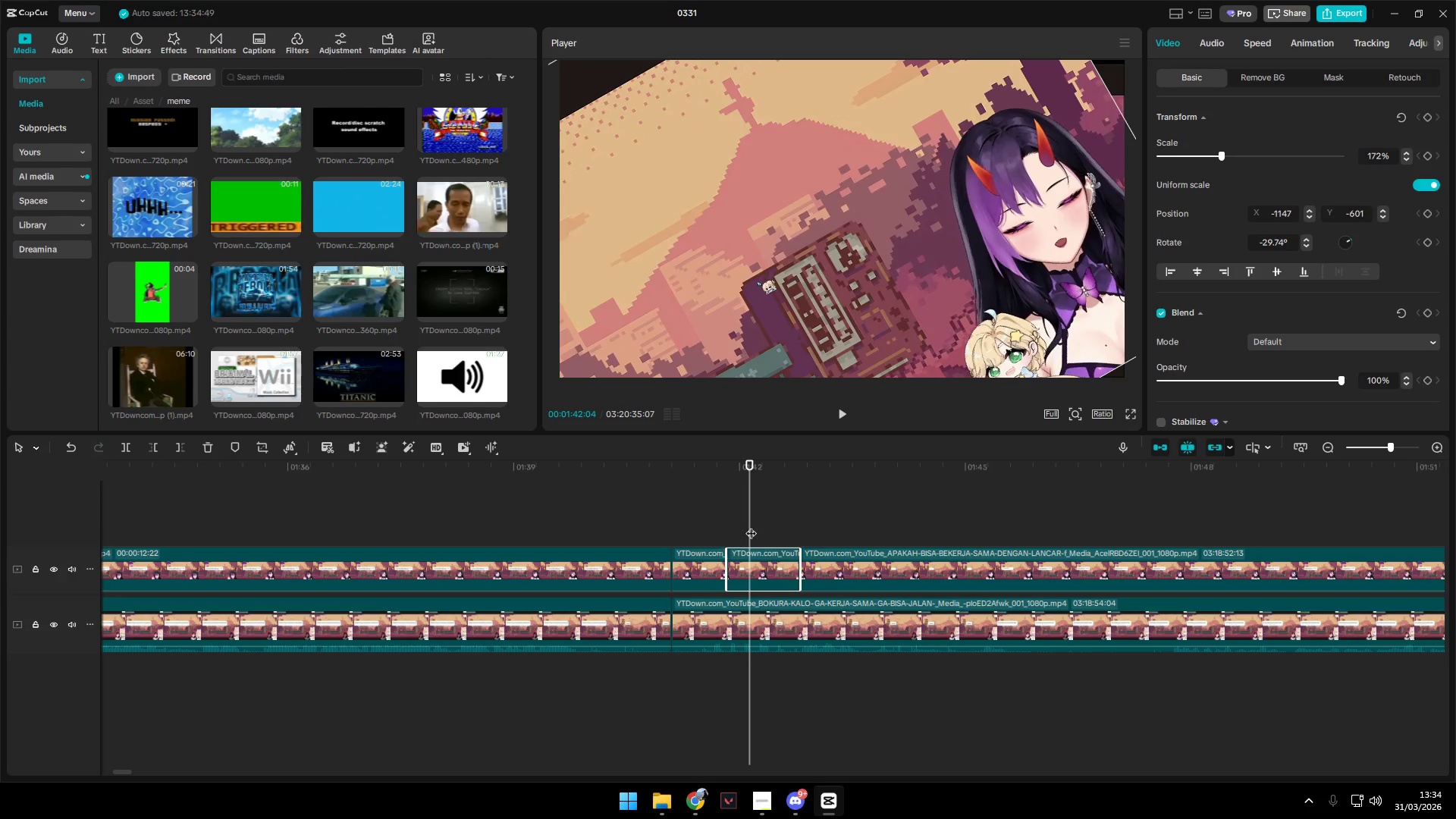 
left_click_drag(start_coordinate=[749, 522], to_coordinate=[742, 524])
 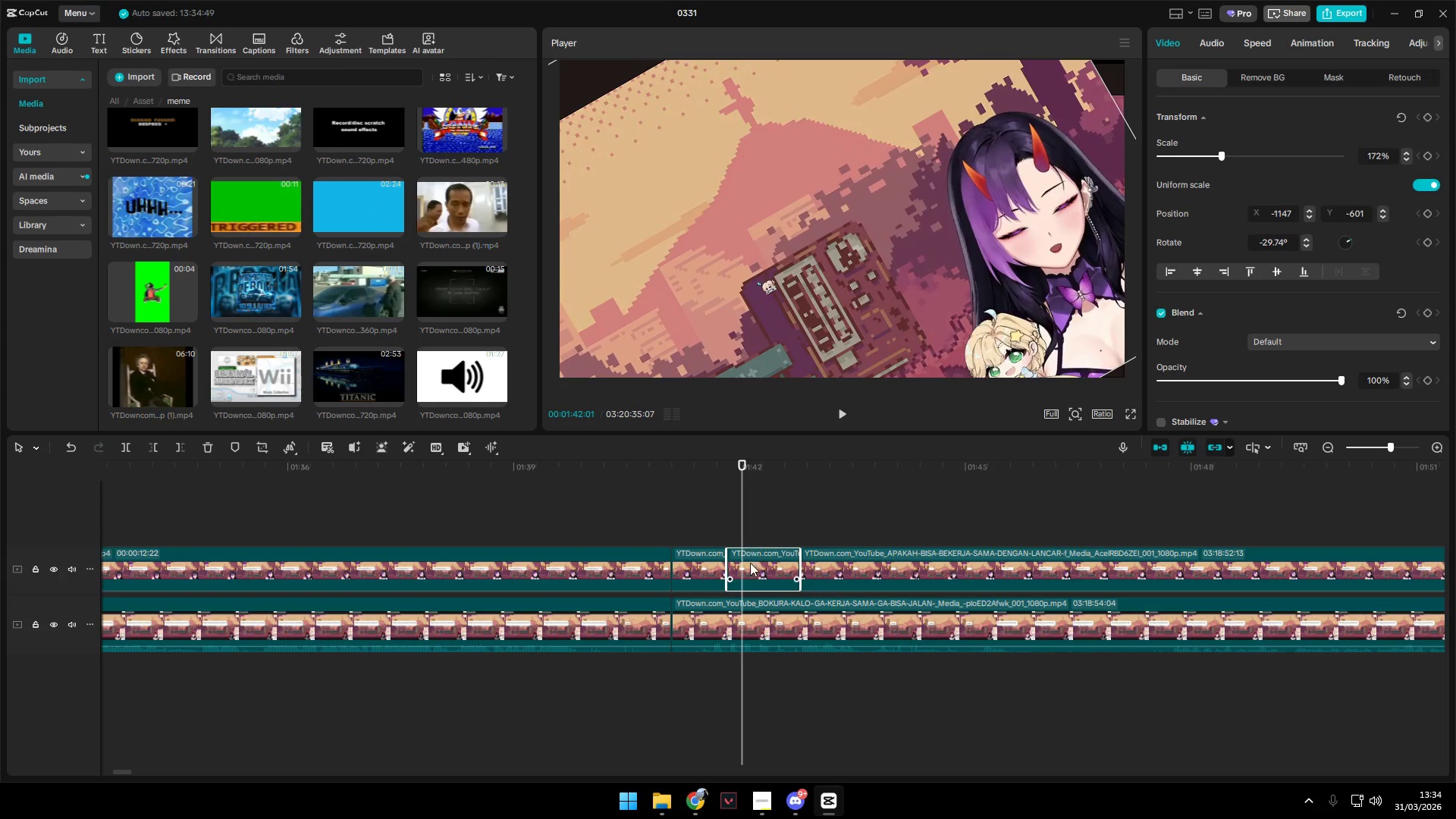 
left_click([750, 563])
 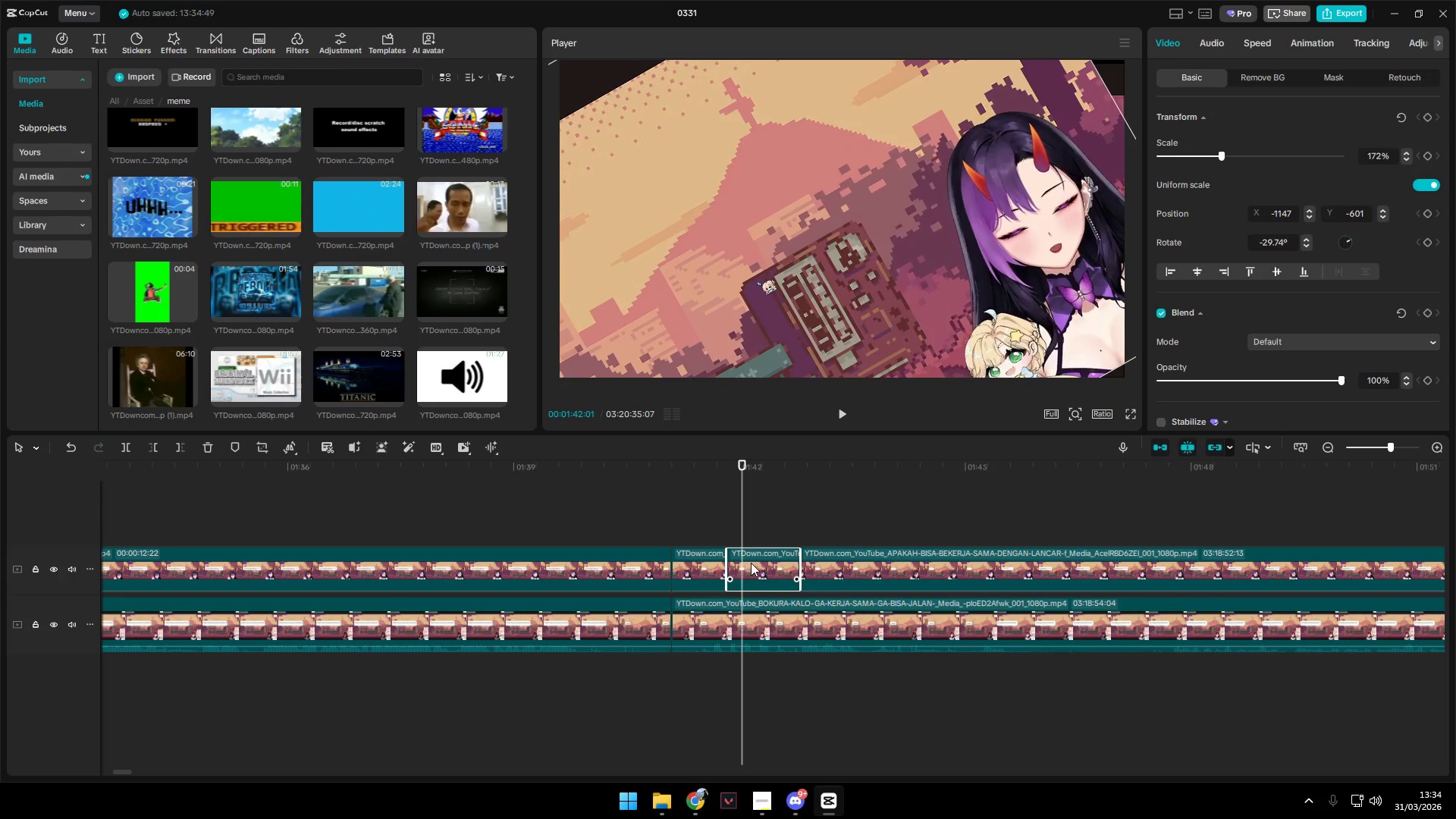 
key(Shift+E)
 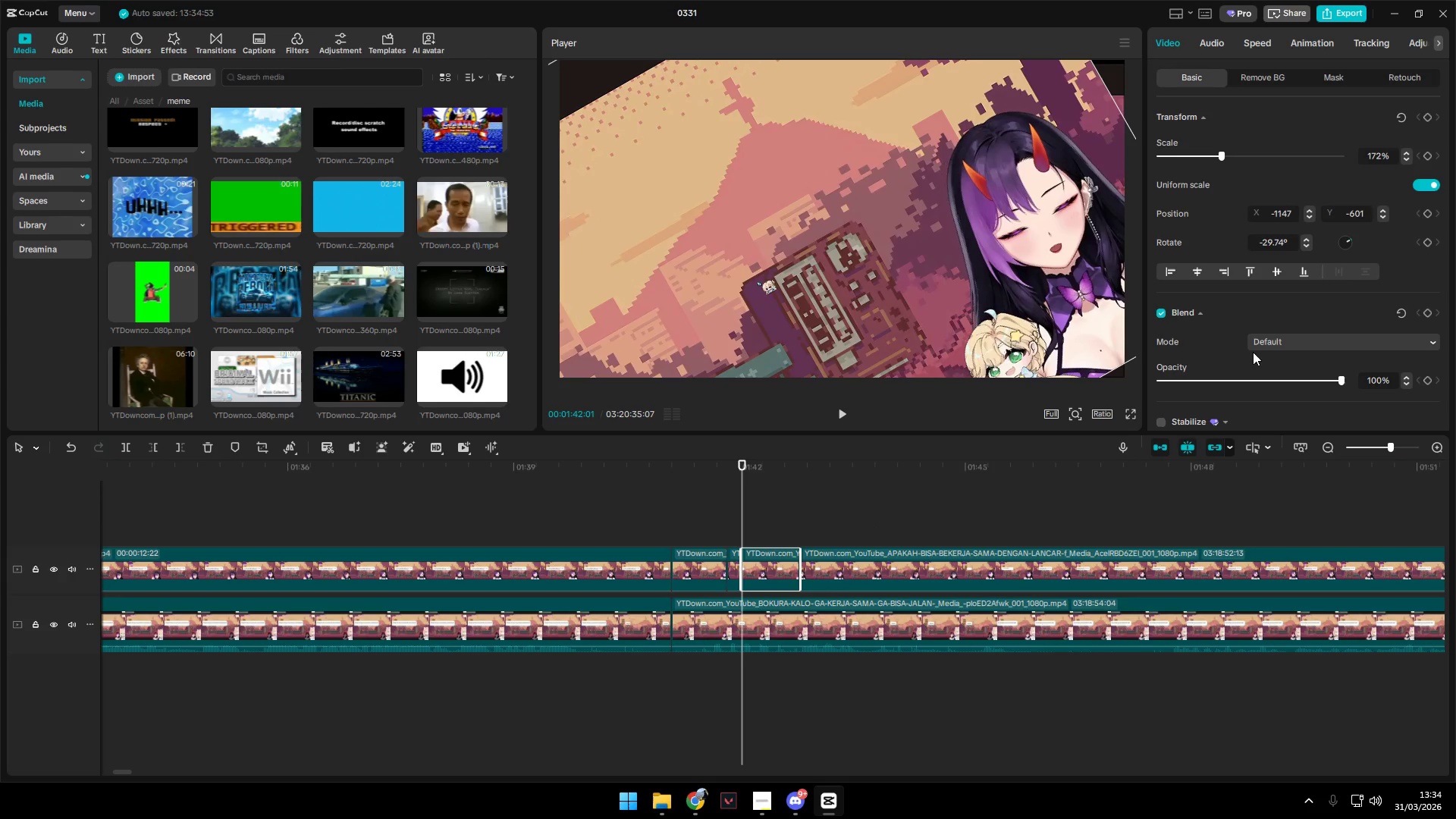 
left_click_drag(start_coordinate=[1347, 240], to_coordinate=[1069, 243])
 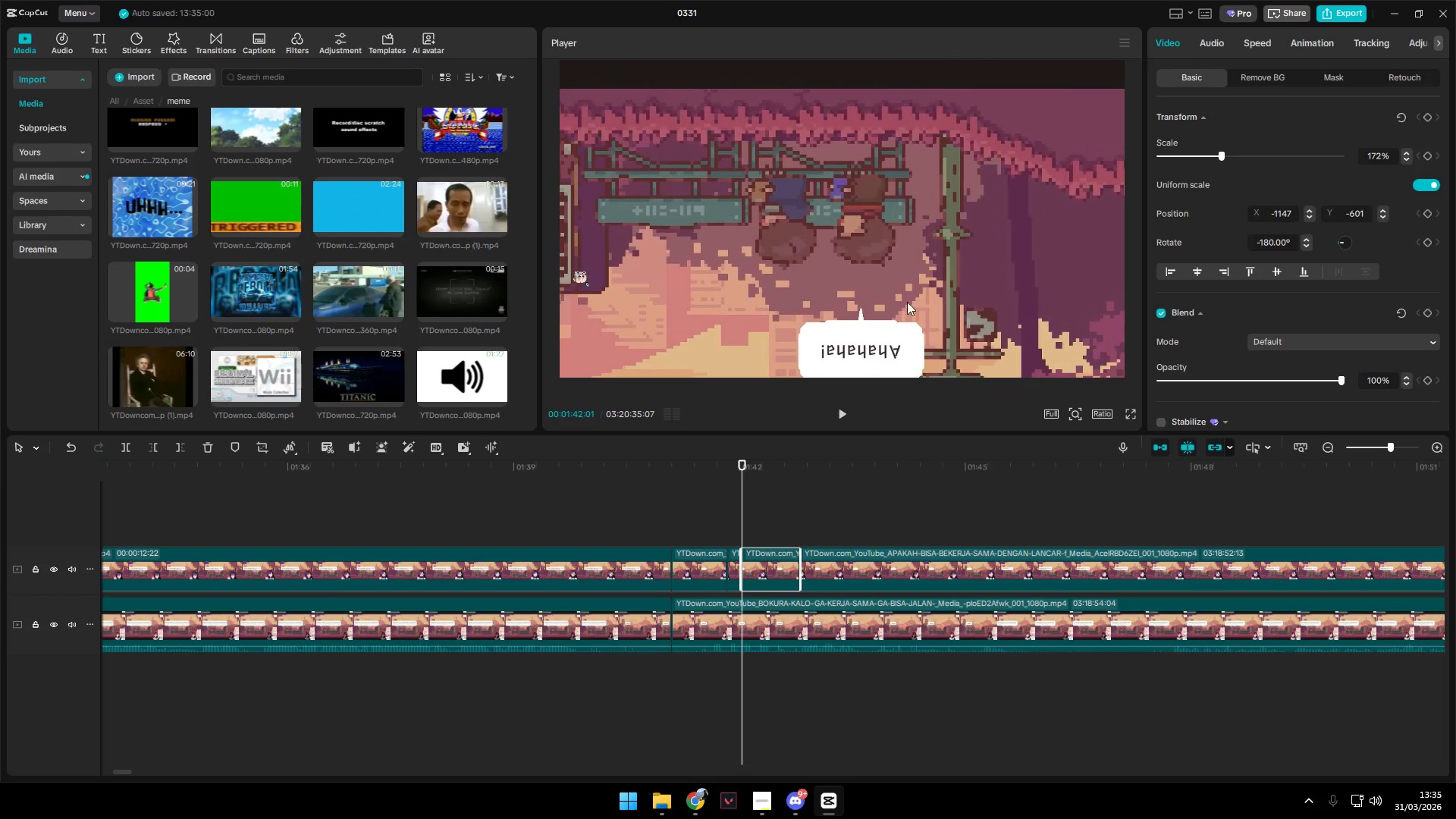 
left_click_drag(start_coordinate=[906, 303], to_coordinate=[1258, 322])
 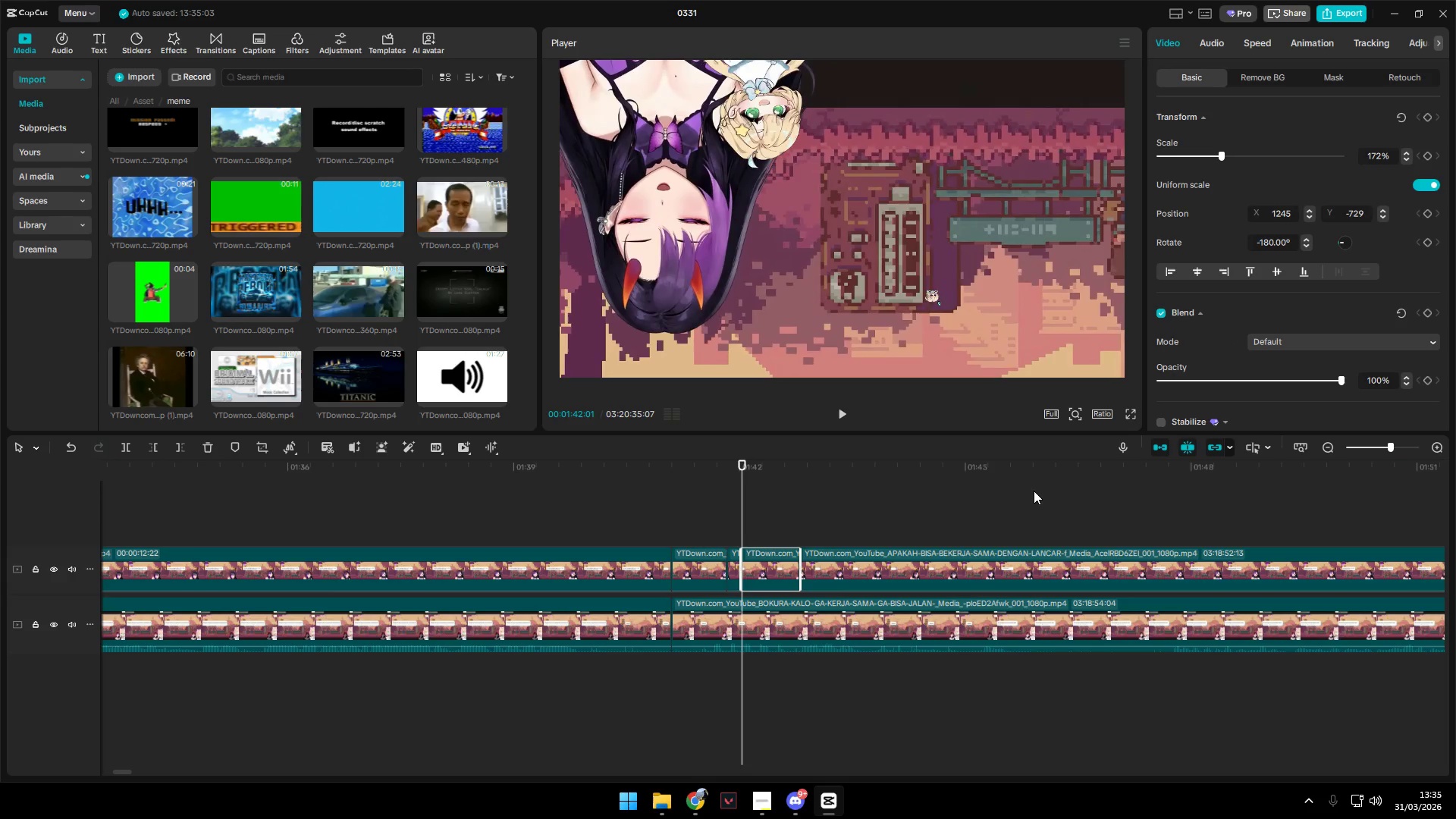 
key(Space)
 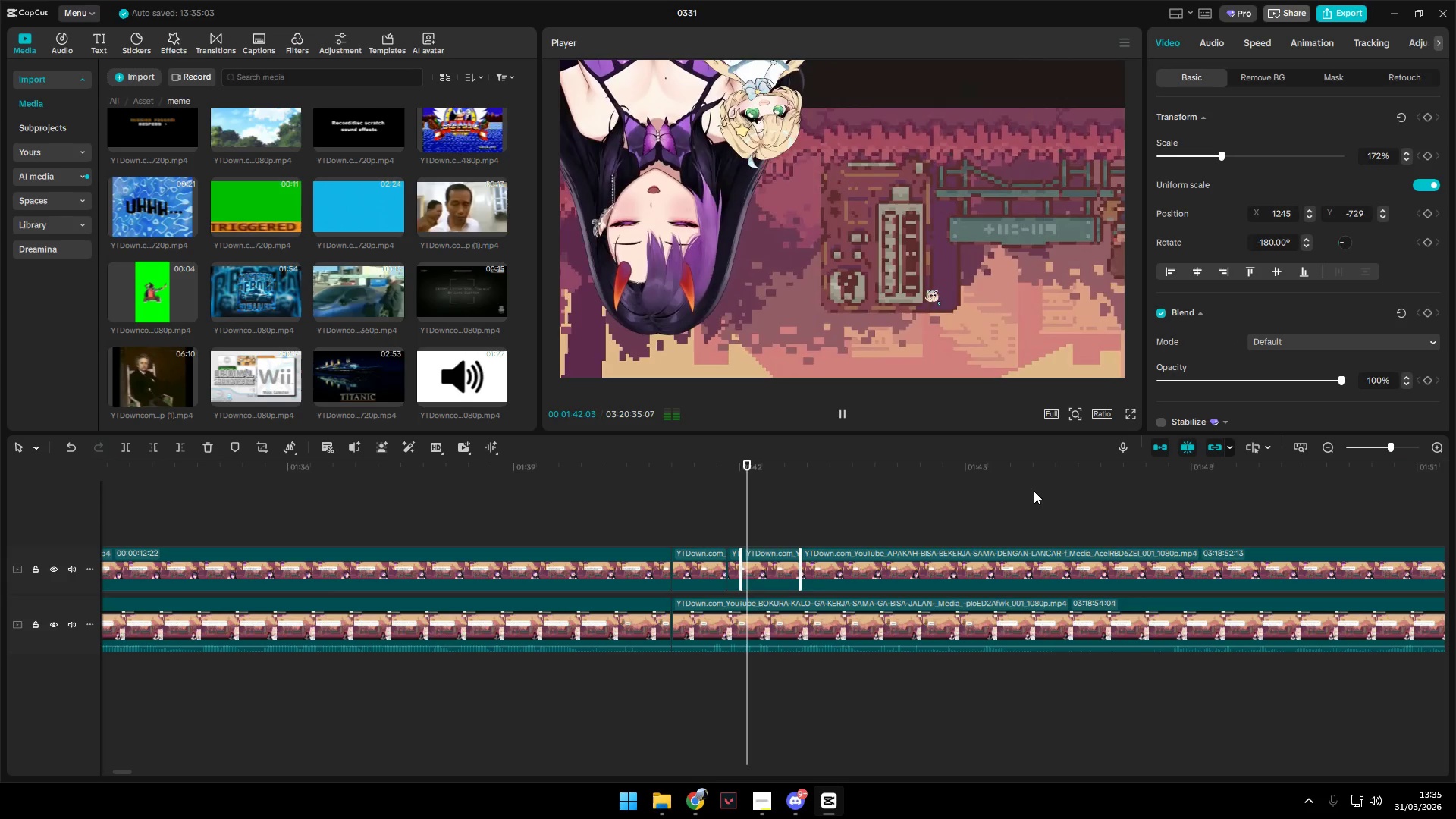 
key(Space)
 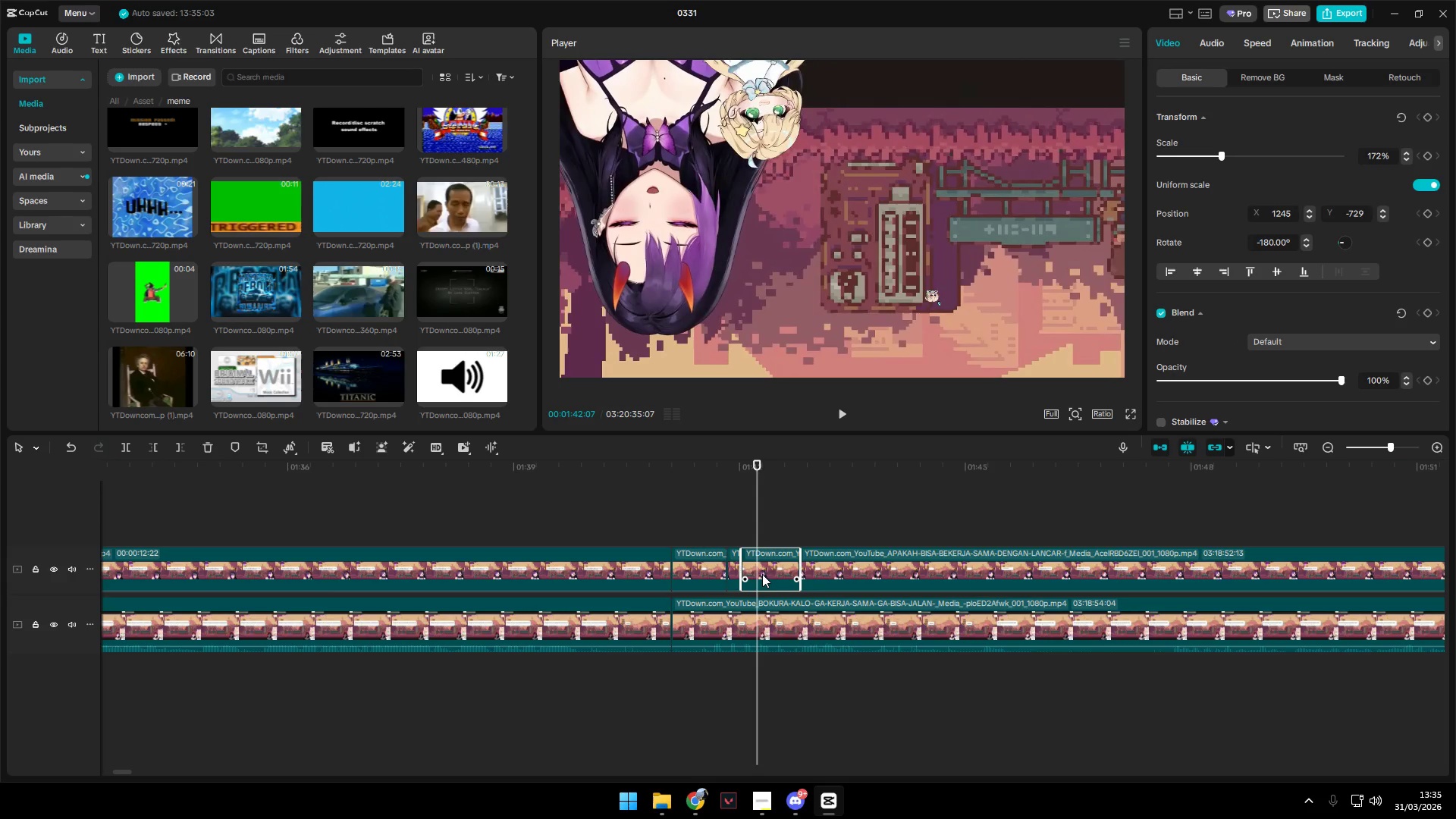 
key(Shift+E)
 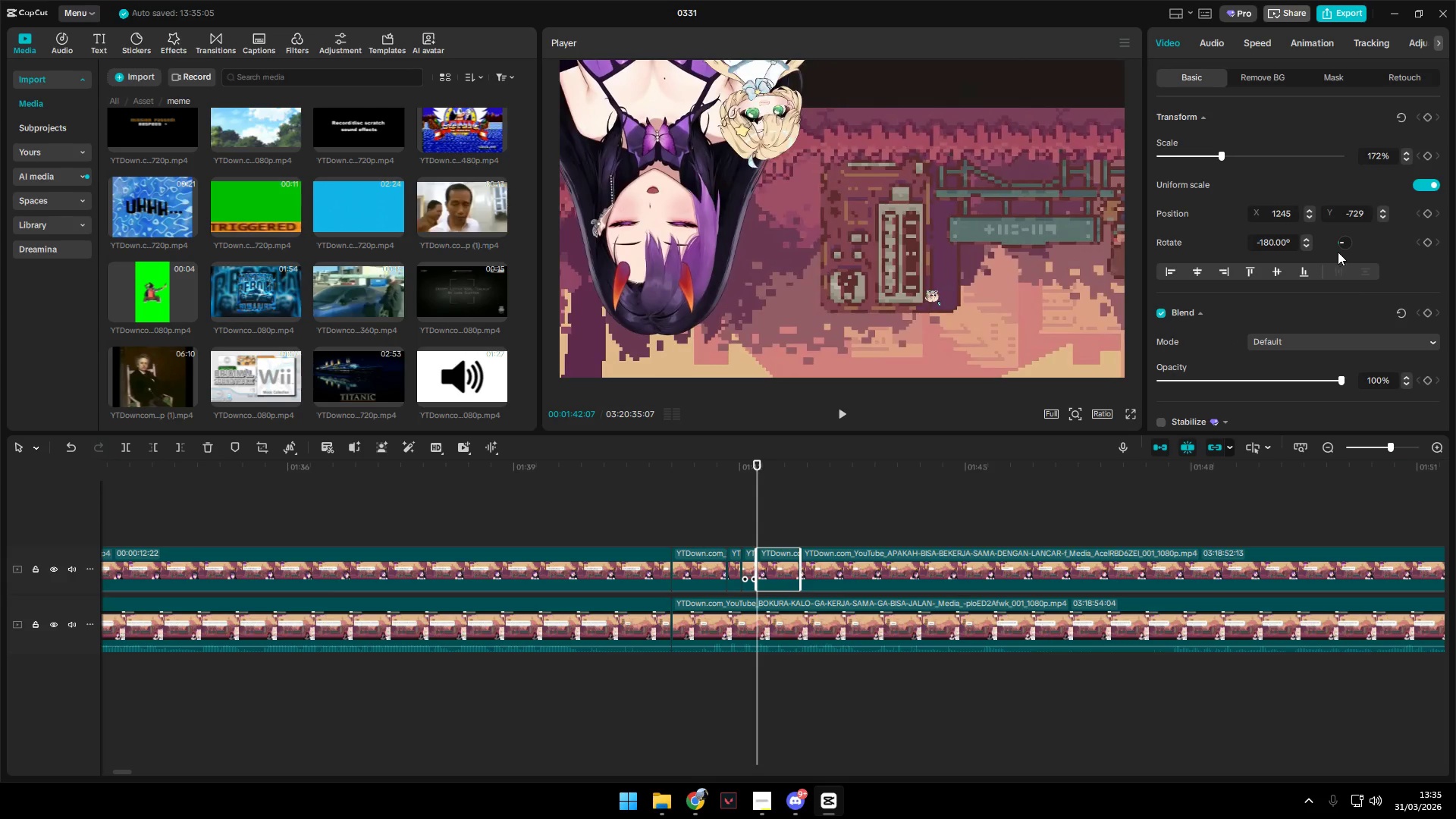 
left_click_drag(start_coordinate=[1339, 243], to_coordinate=[1355, 260])
 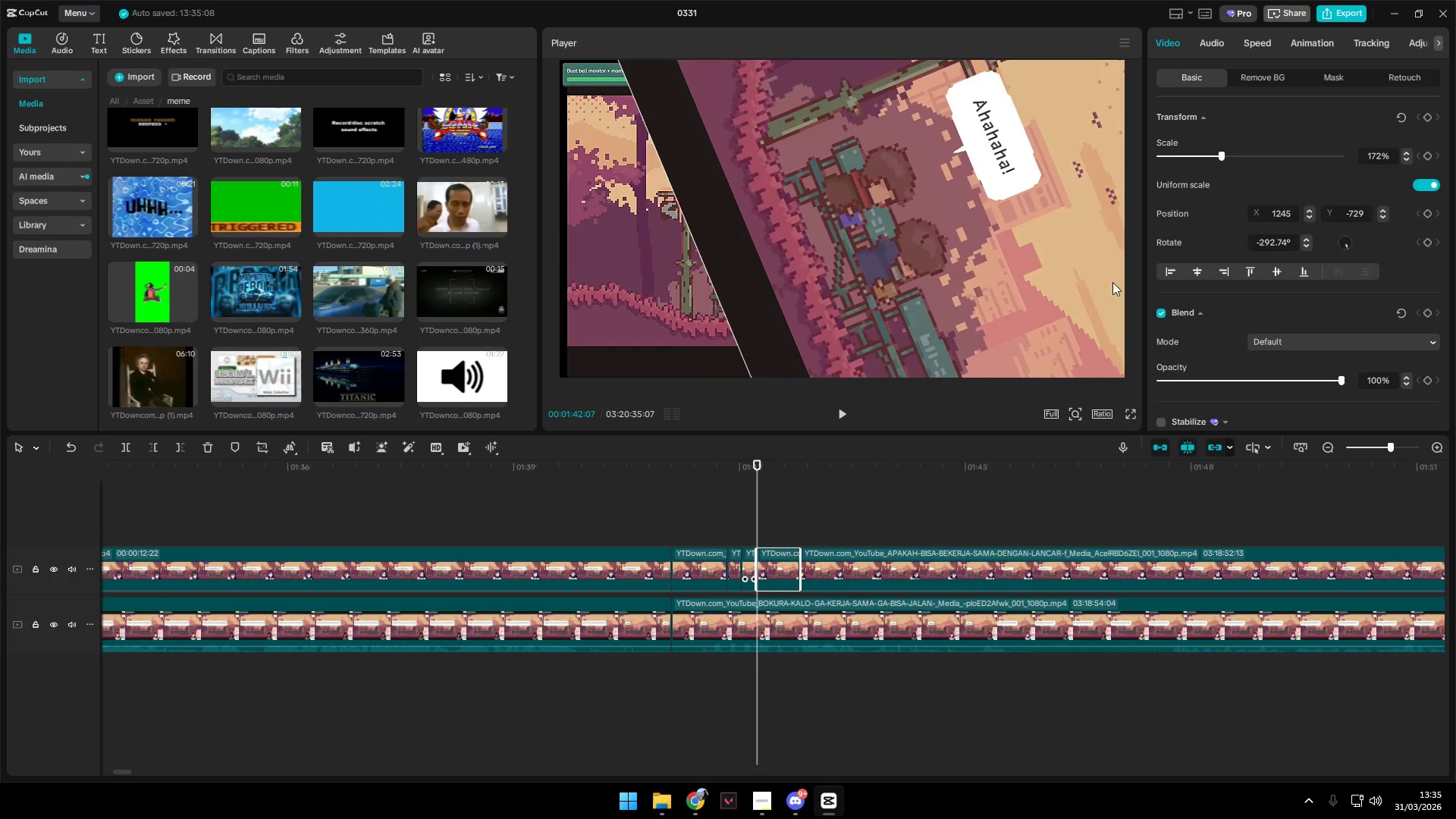 
left_click_drag(start_coordinate=[1103, 282], to_coordinate=[885, 7])
 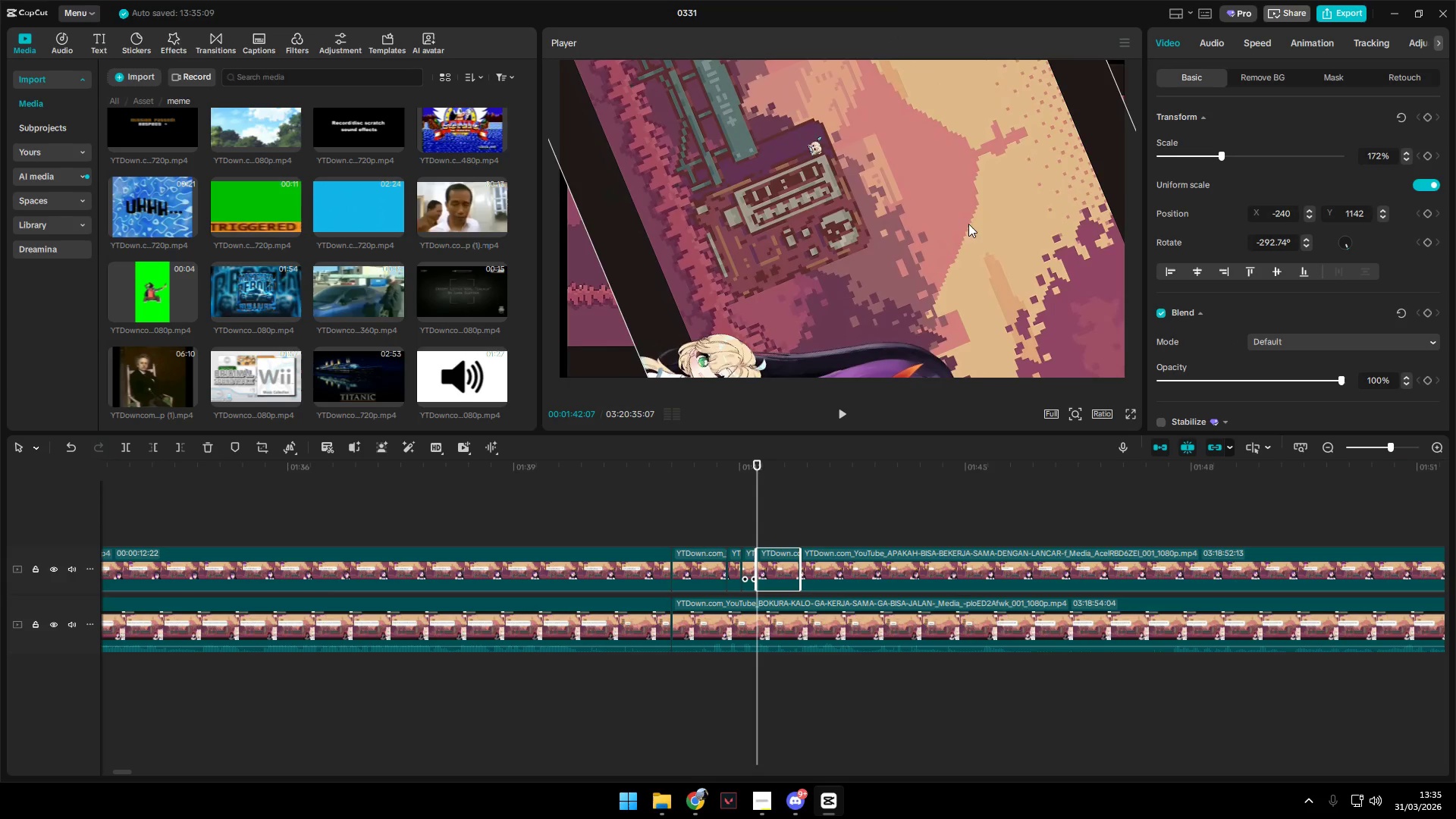 
left_click_drag(start_coordinate=[969, 234], to_coordinate=[910, 124])
 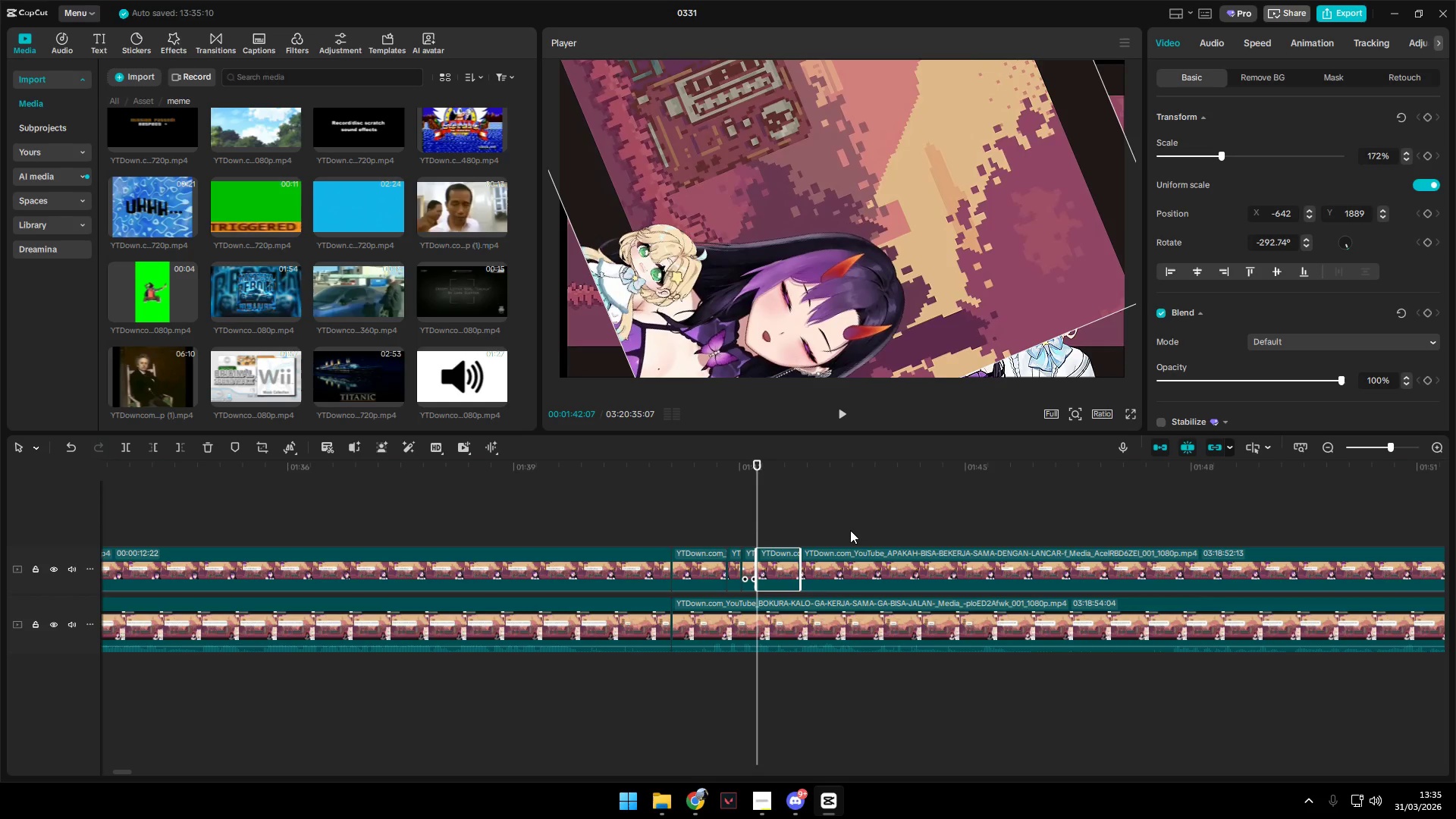 
key(Space)
 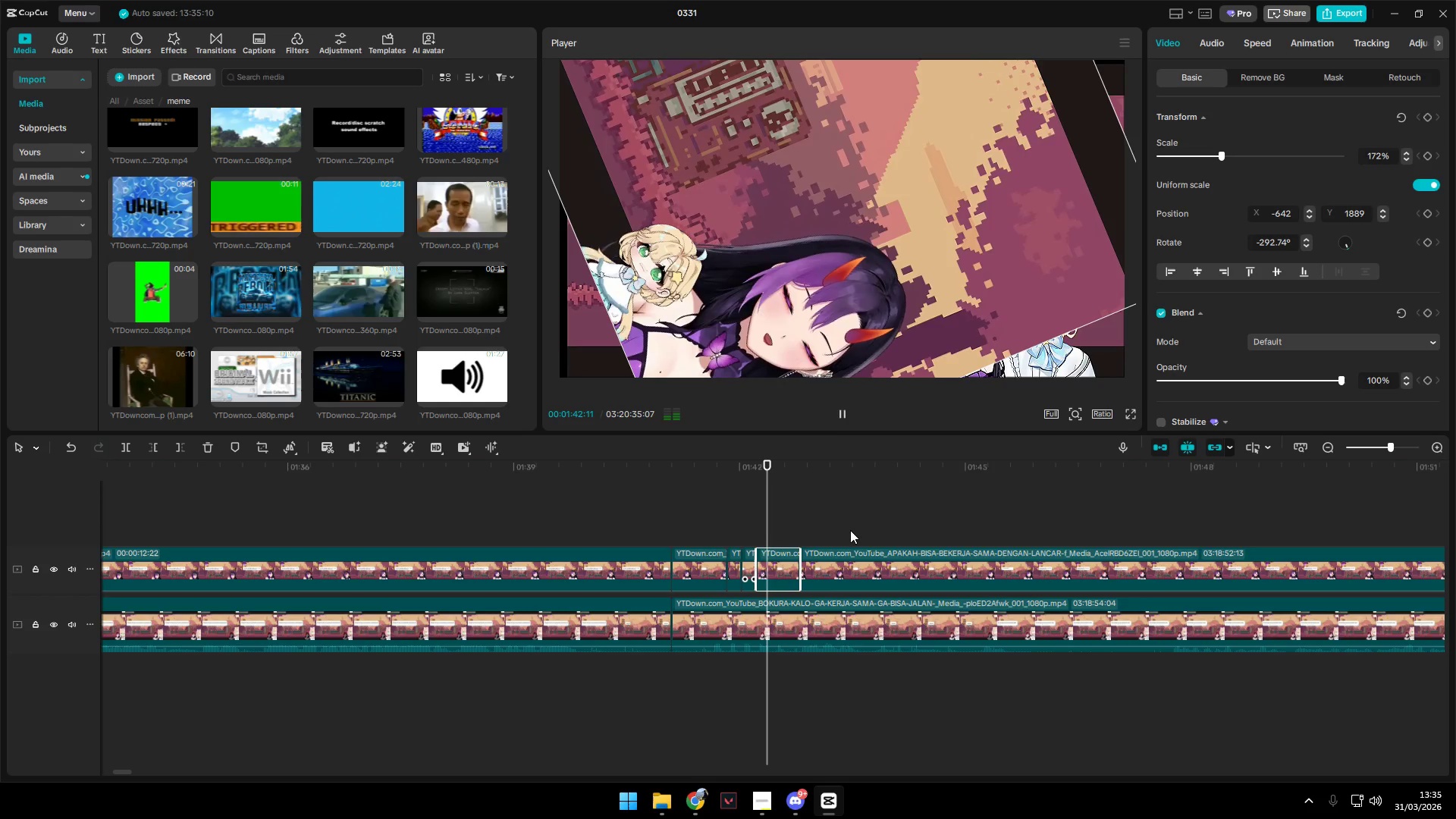 
key(Space)
 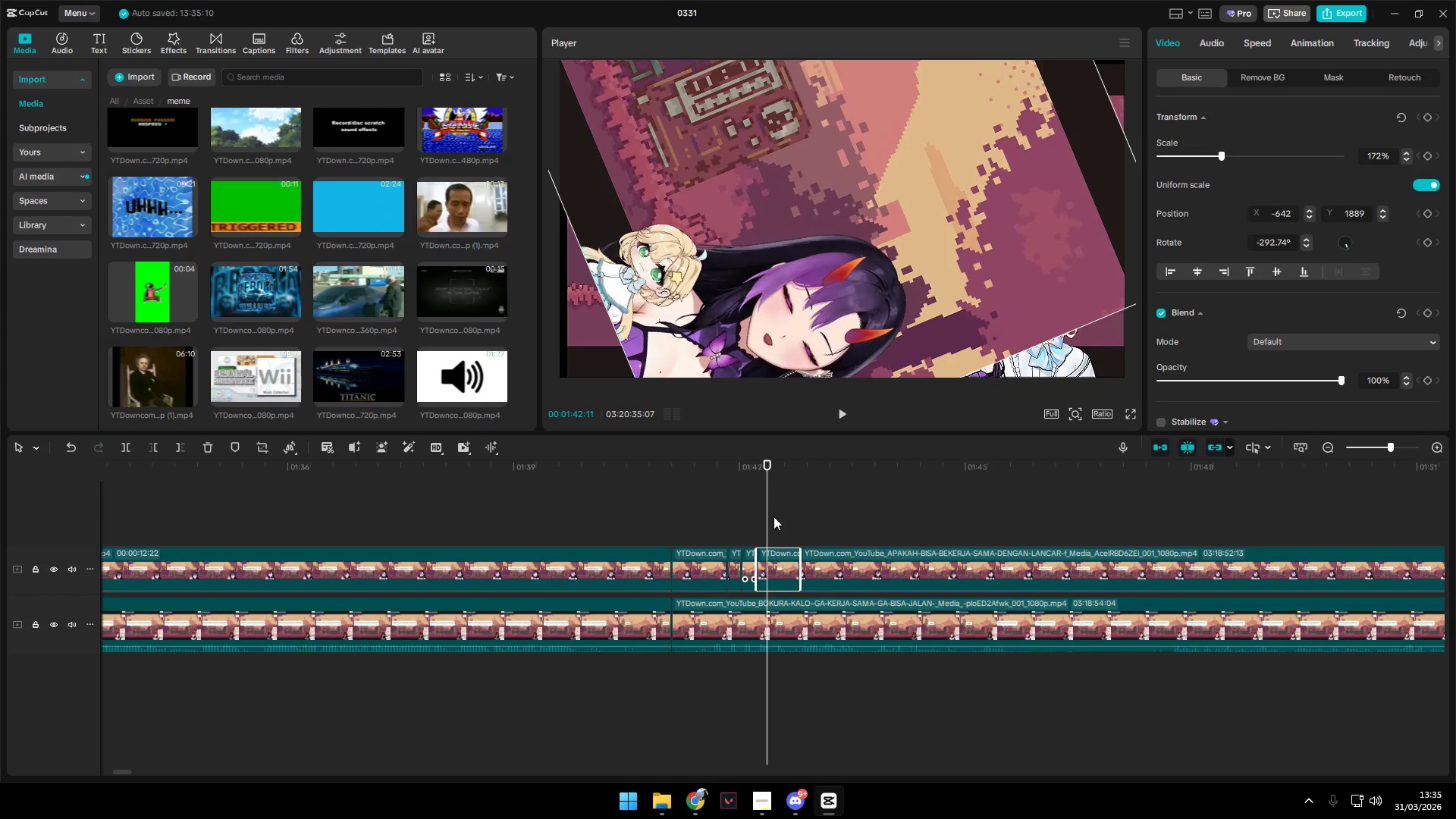 
left_click_drag(start_coordinate=[761, 518], to_coordinate=[766, 519])
 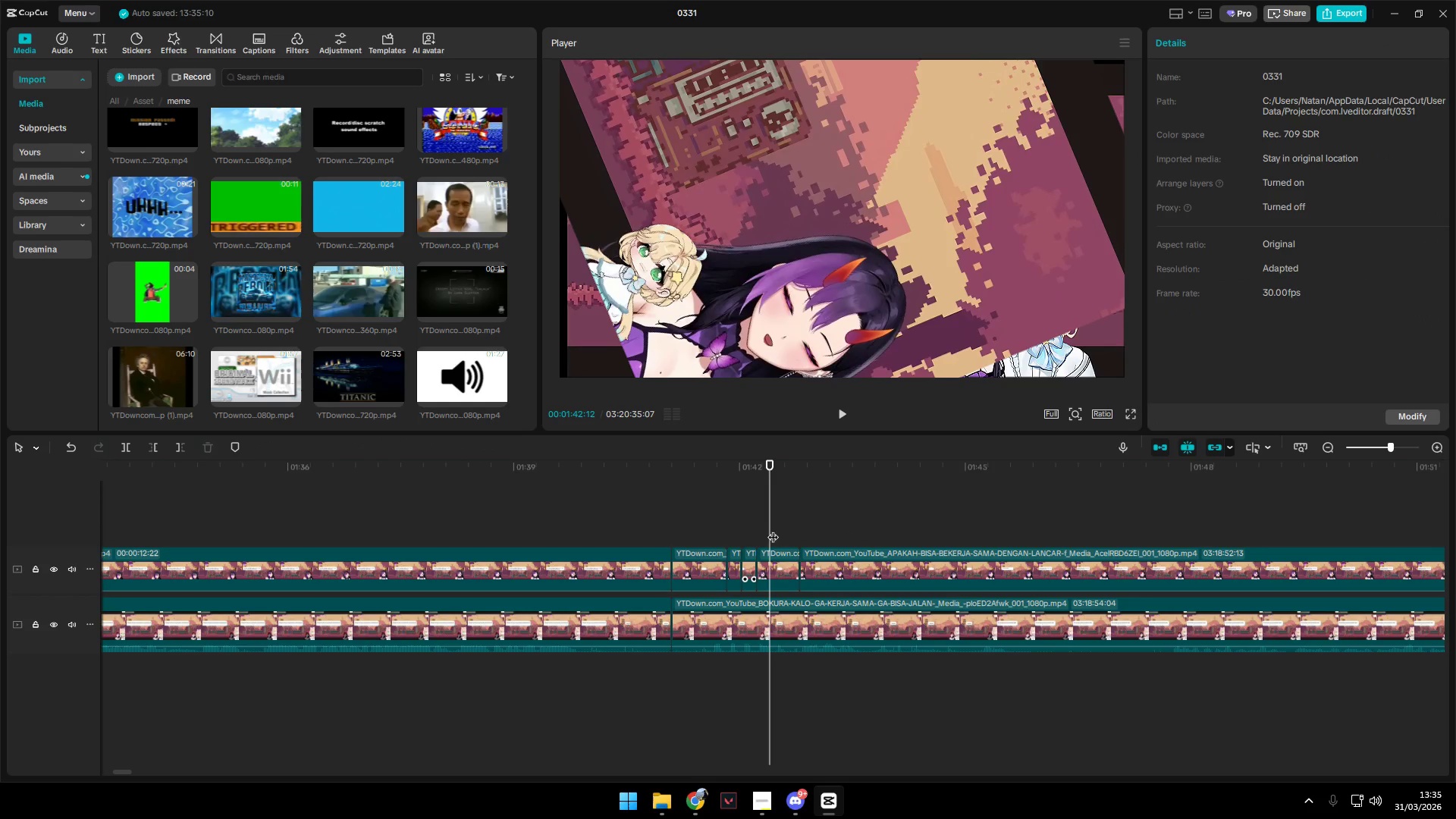 
left_click([780, 555])
 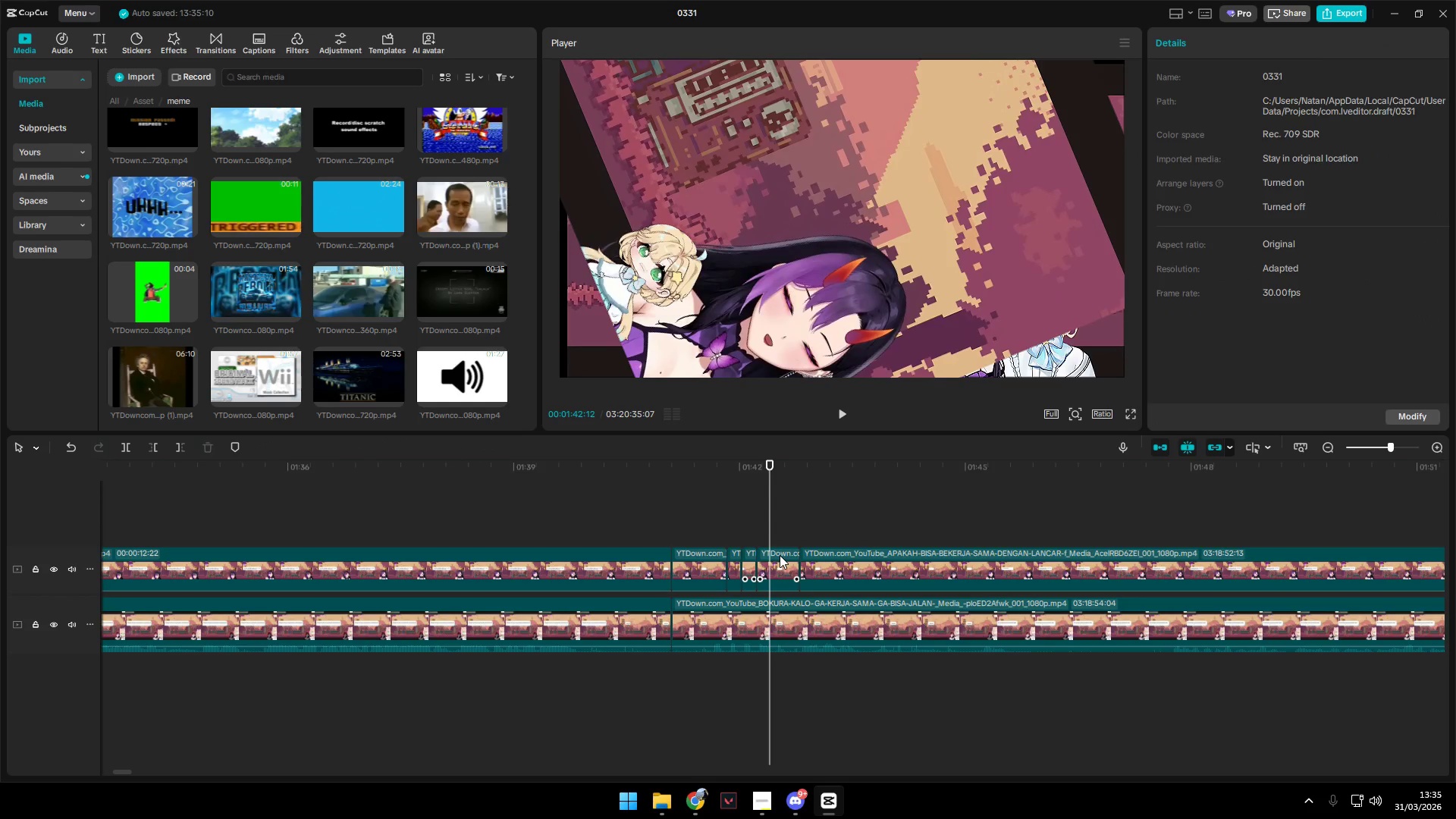 
key(Shift+E)
 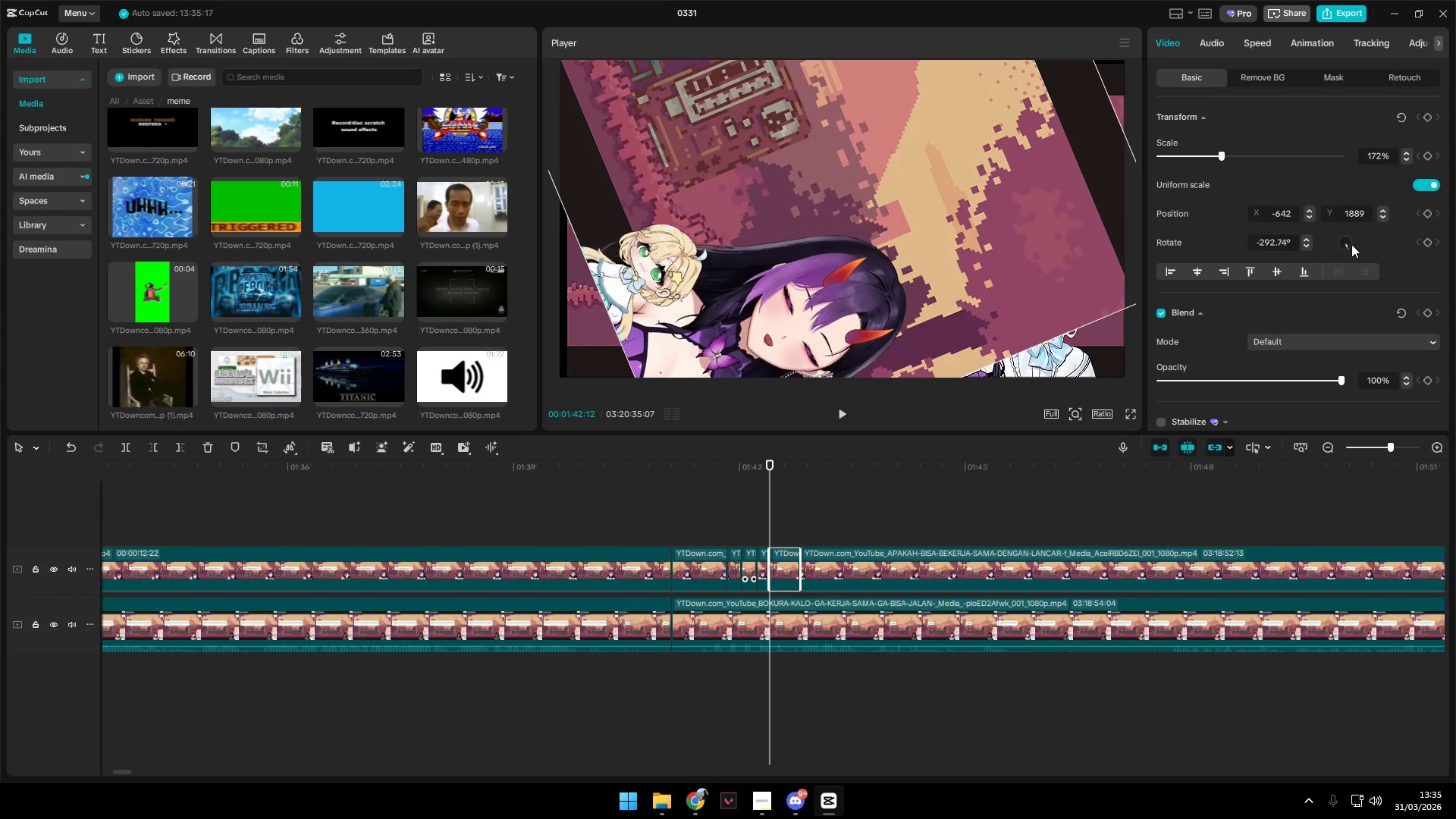 
left_click_drag(start_coordinate=[1348, 248], to_coordinate=[1354, 241])
 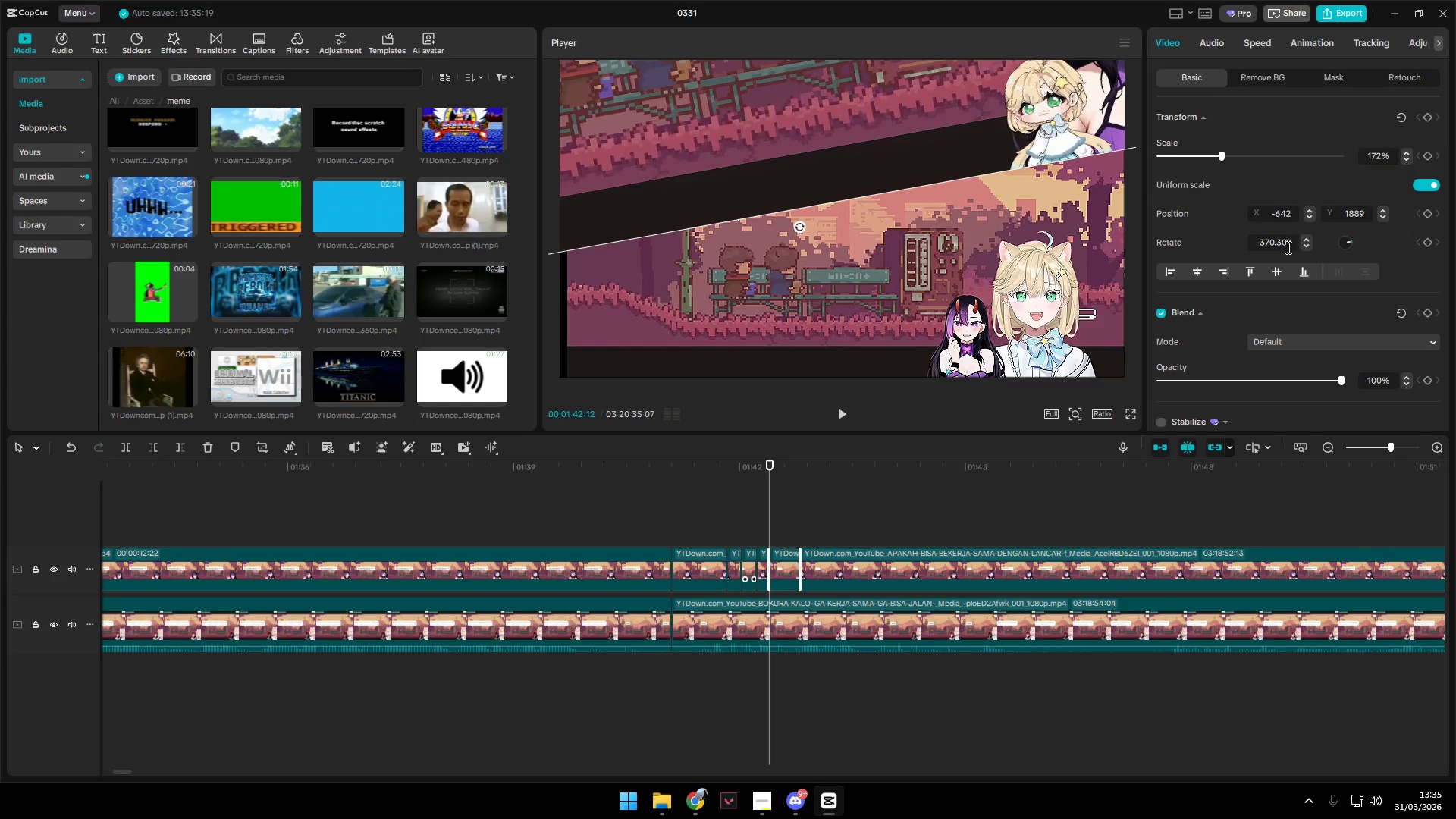 
left_click_drag(start_coordinate=[1288, 247], to_coordinate=[1182, 246])
 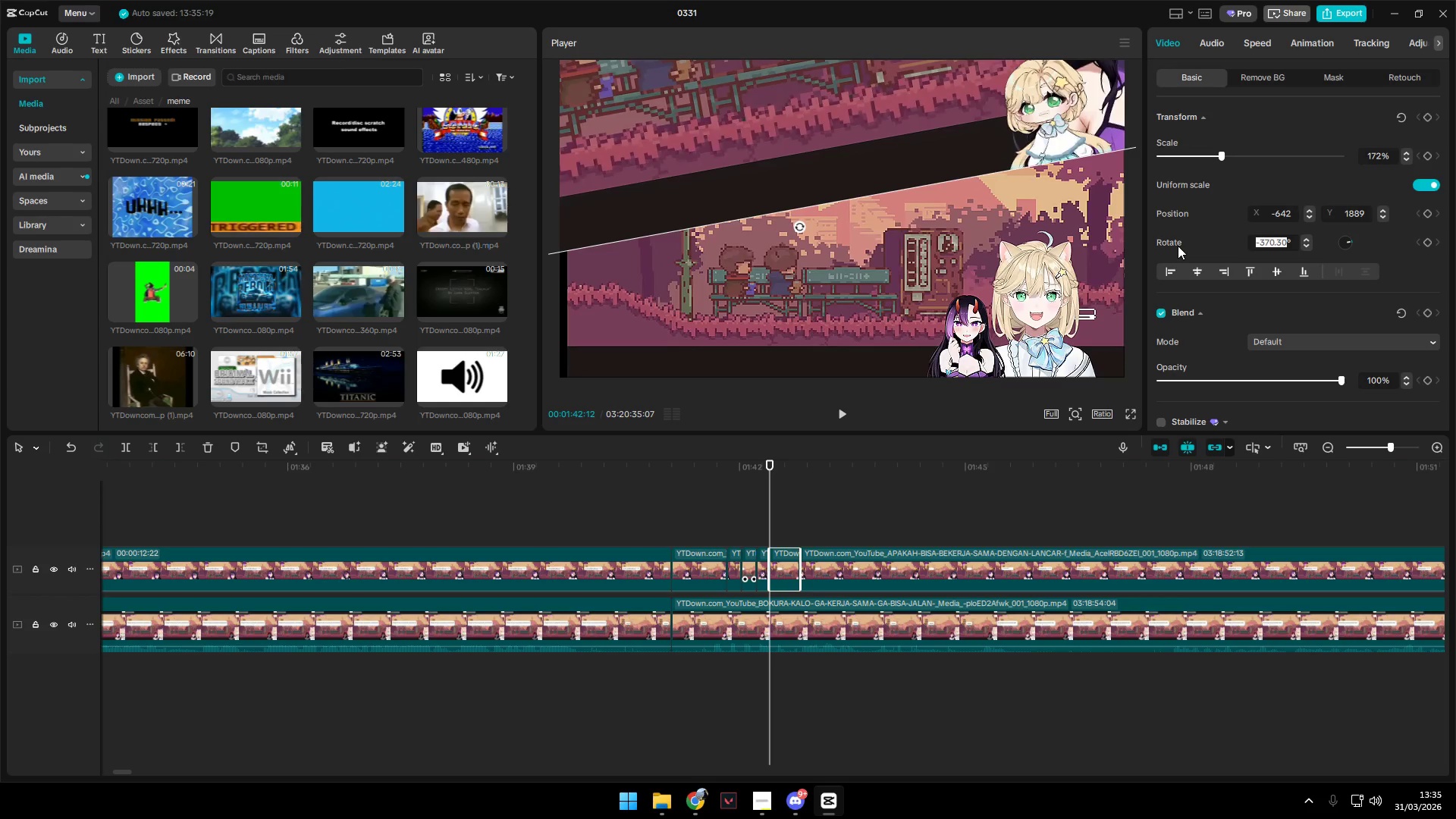 
key(0)
 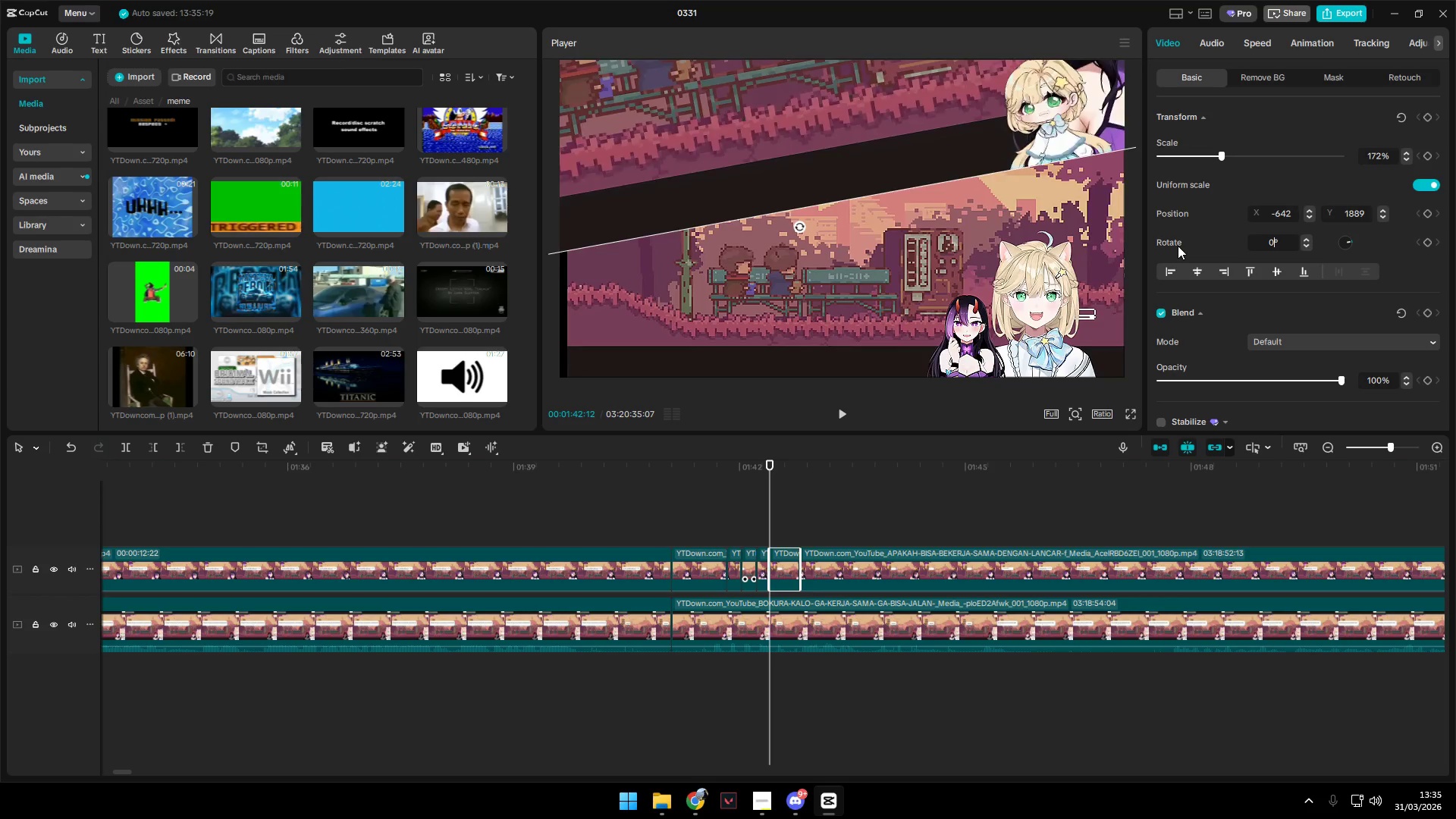 
key(Enter)
 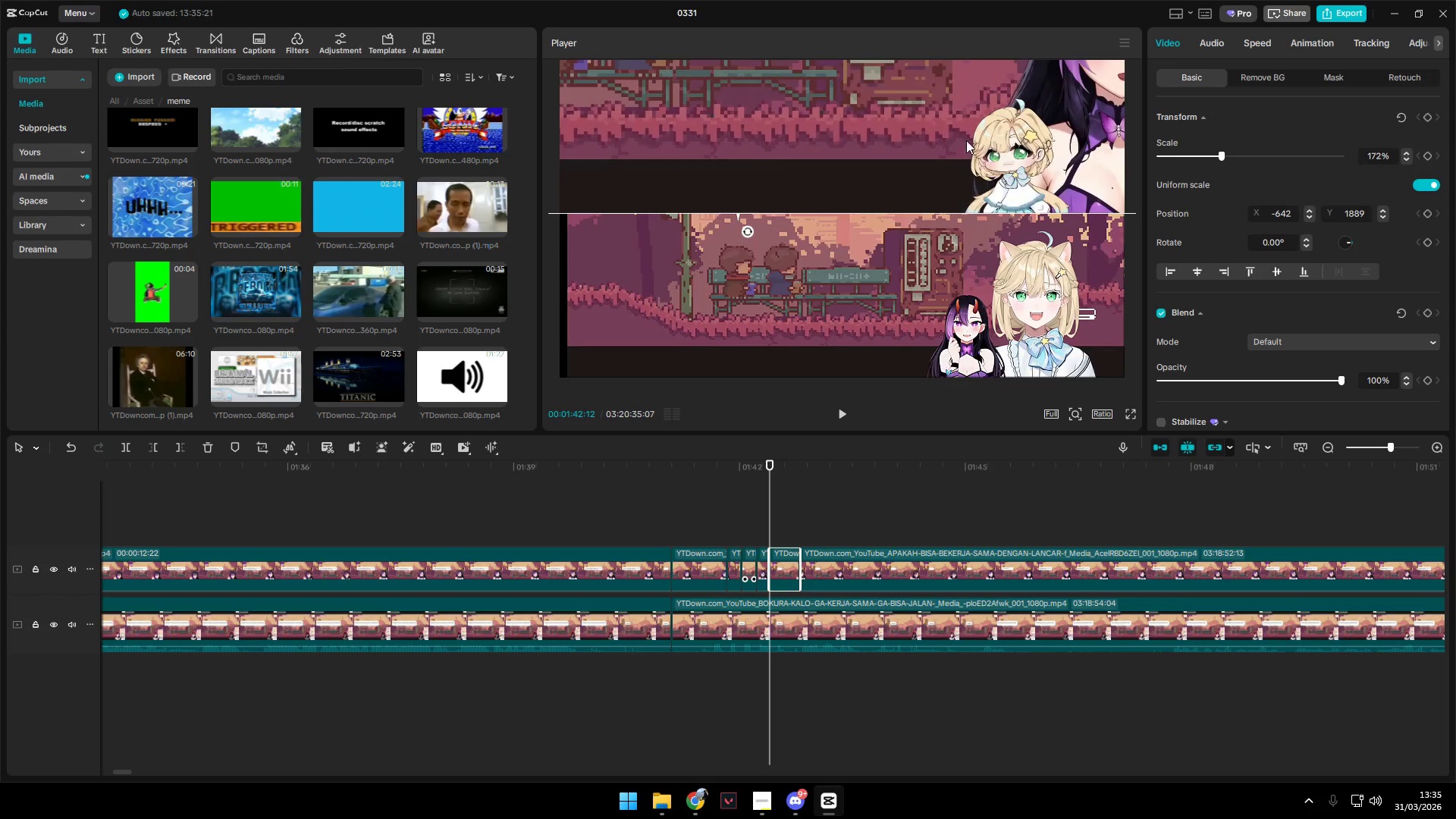 
left_click_drag(start_coordinate=[949, 134], to_coordinate=[839, 306])
 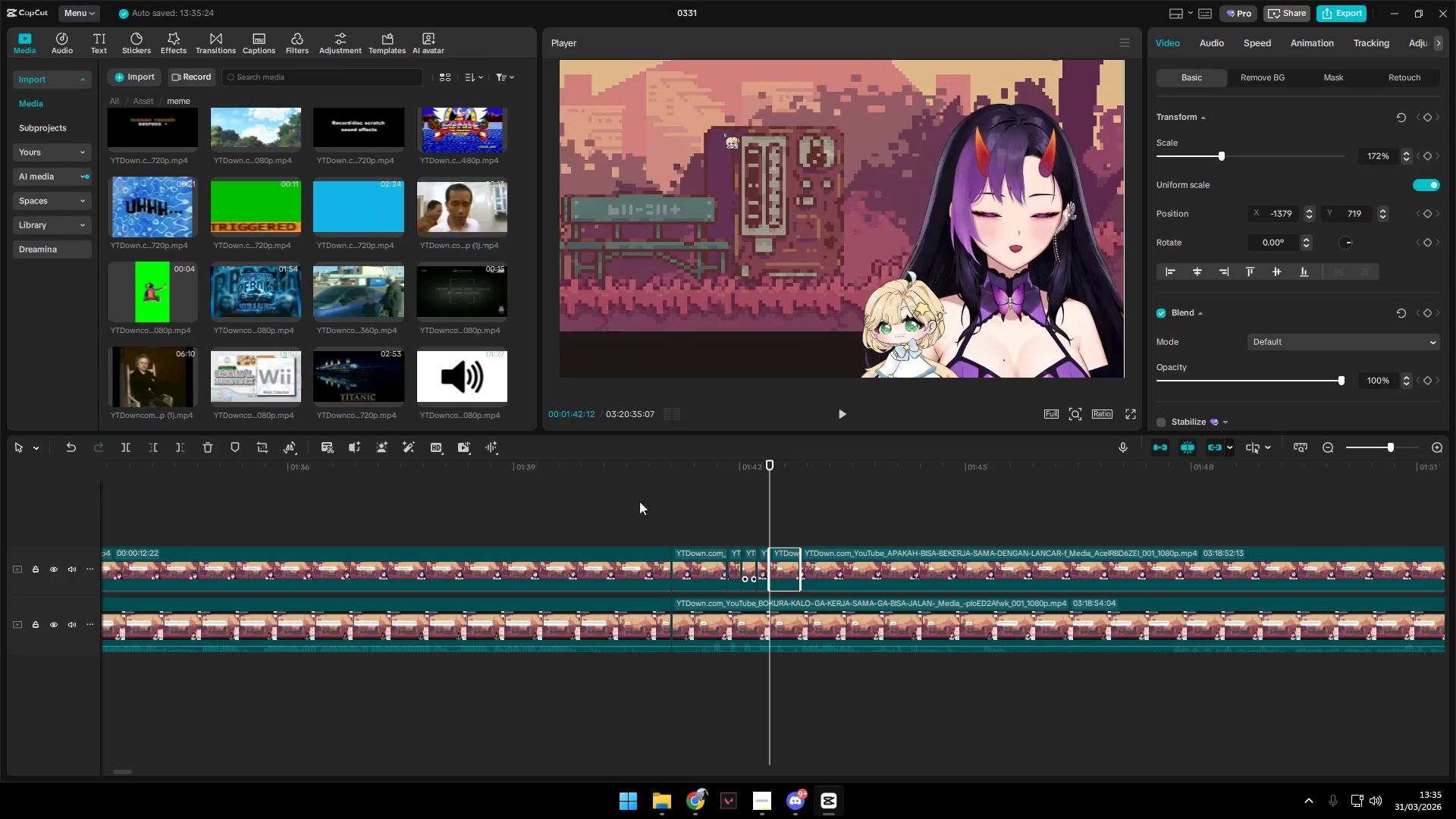 
left_click([665, 513])
 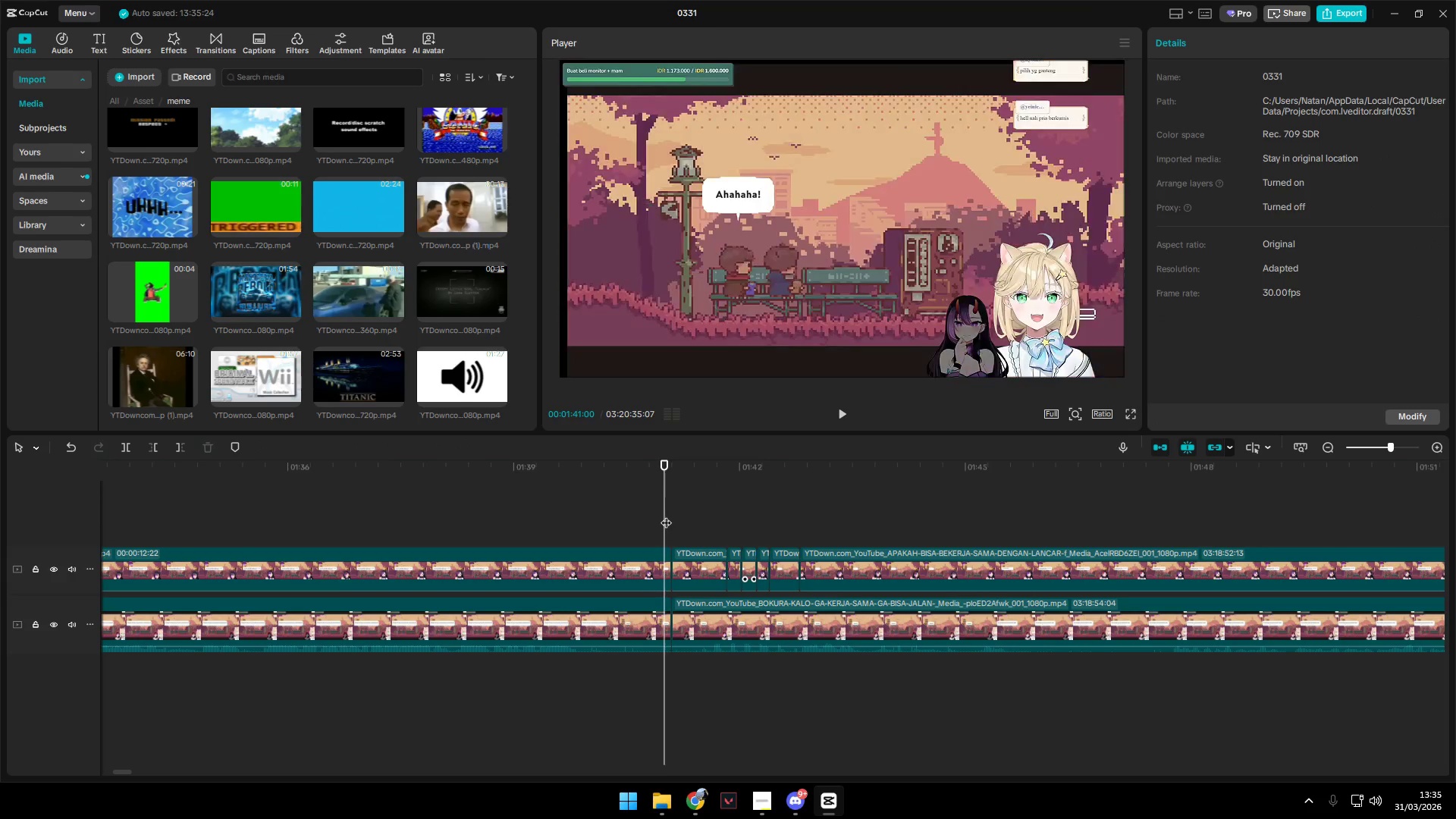 
key(Space)
 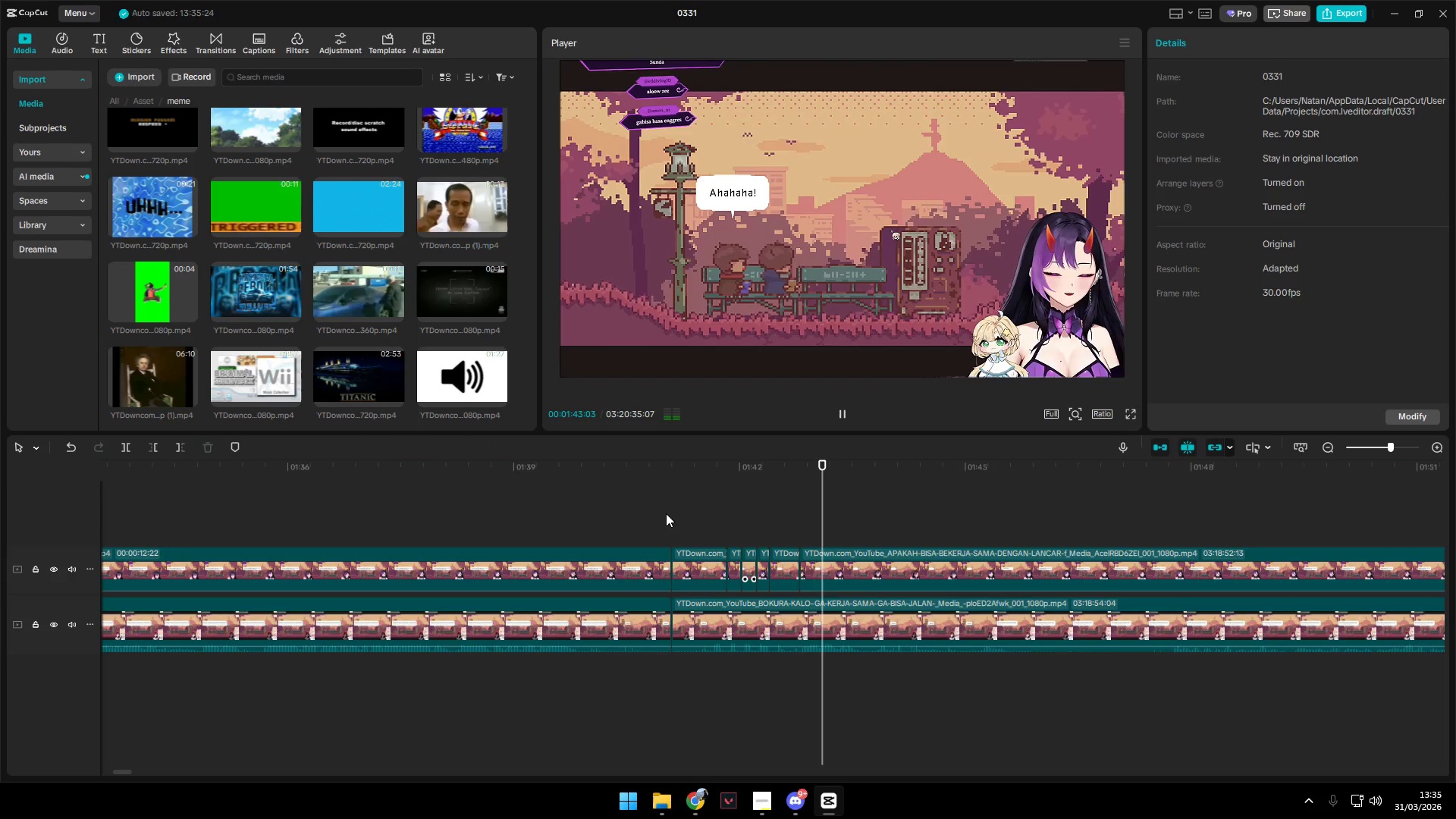 
key(Space)
 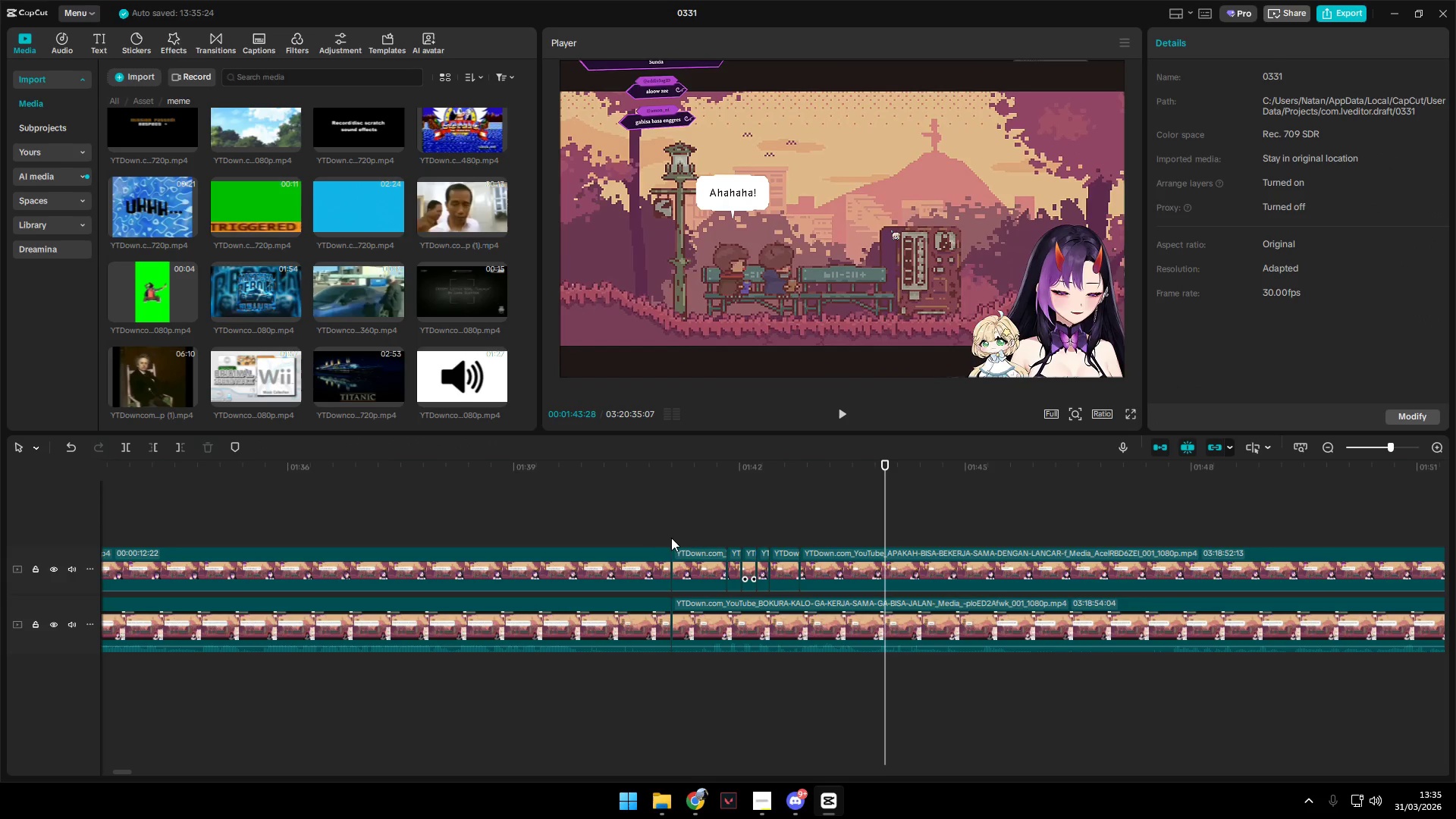 
key(Space)
 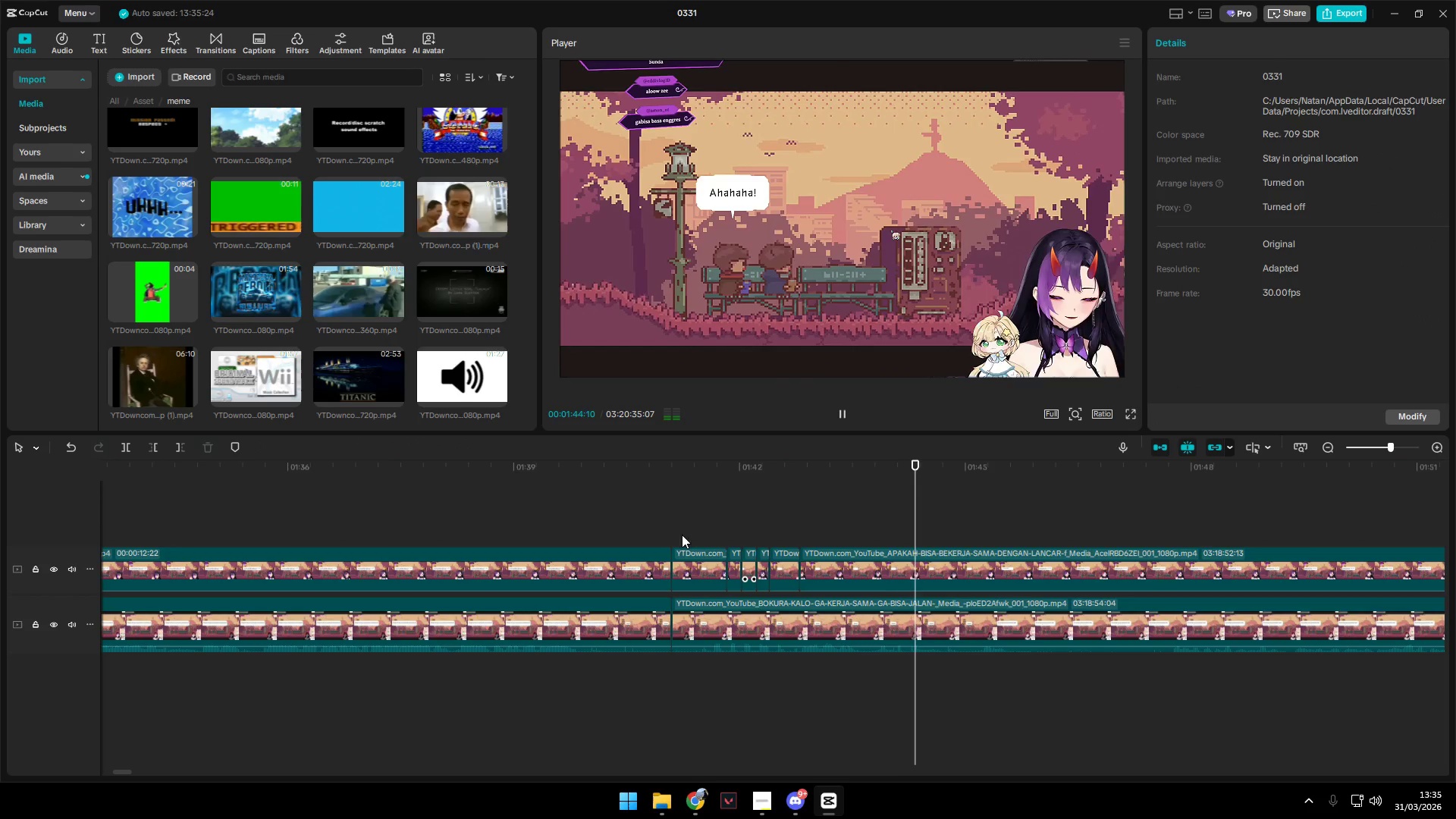 
left_click([628, 517])
 